 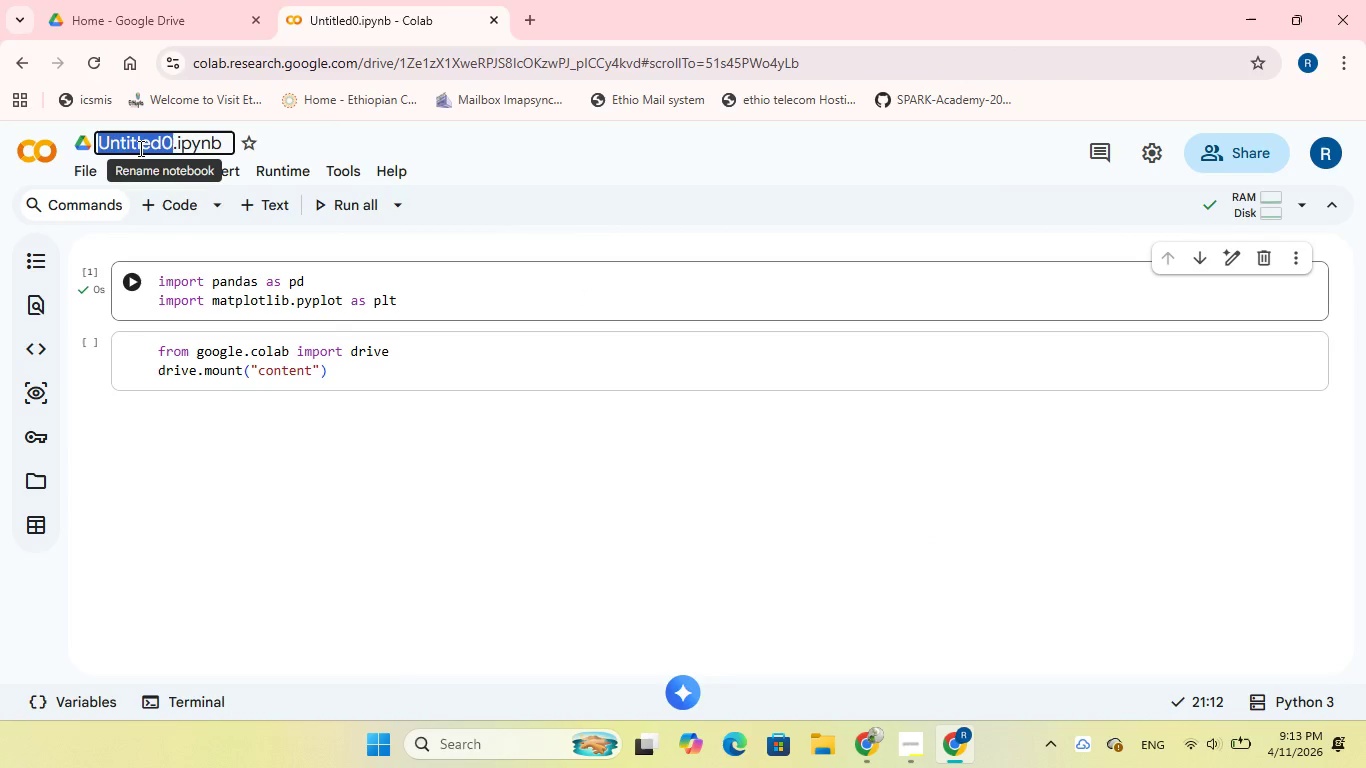 
double_click([139, 148])
 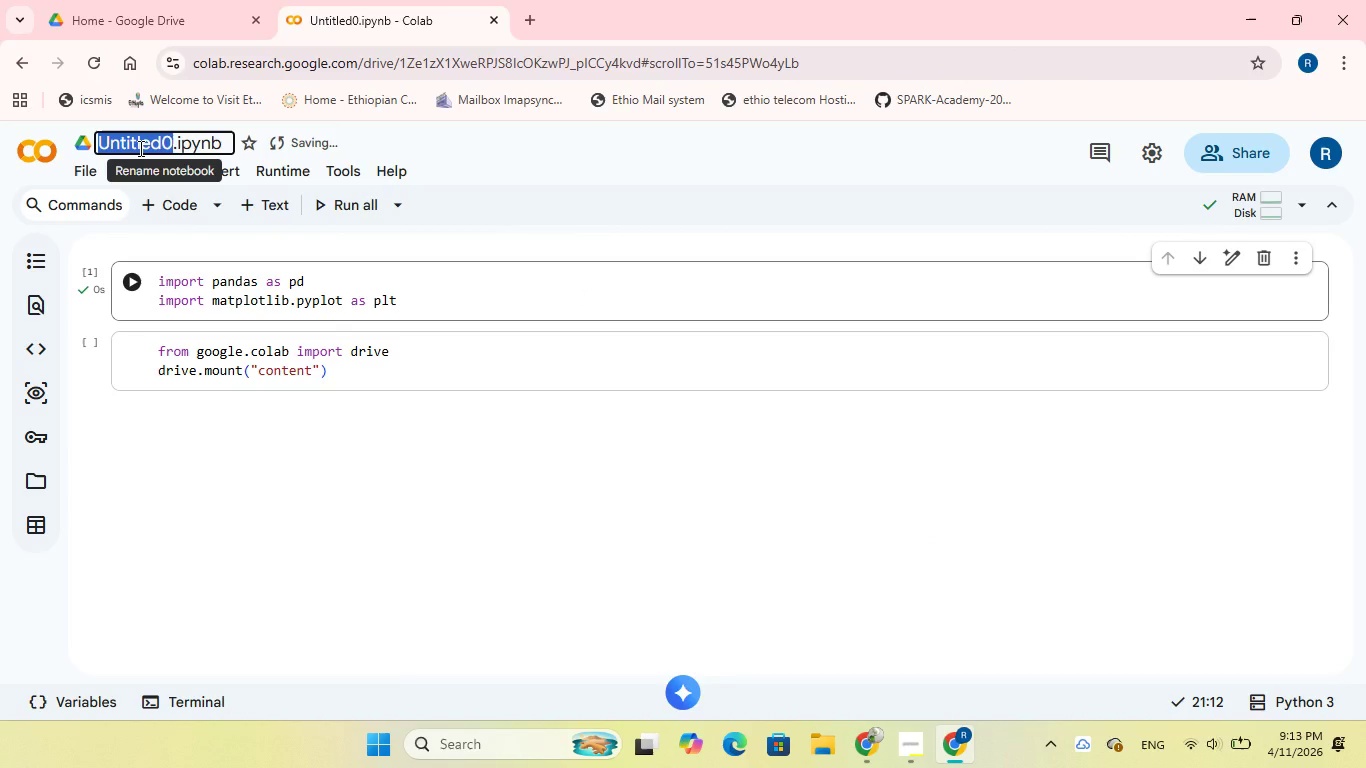 
key(Control+V)
 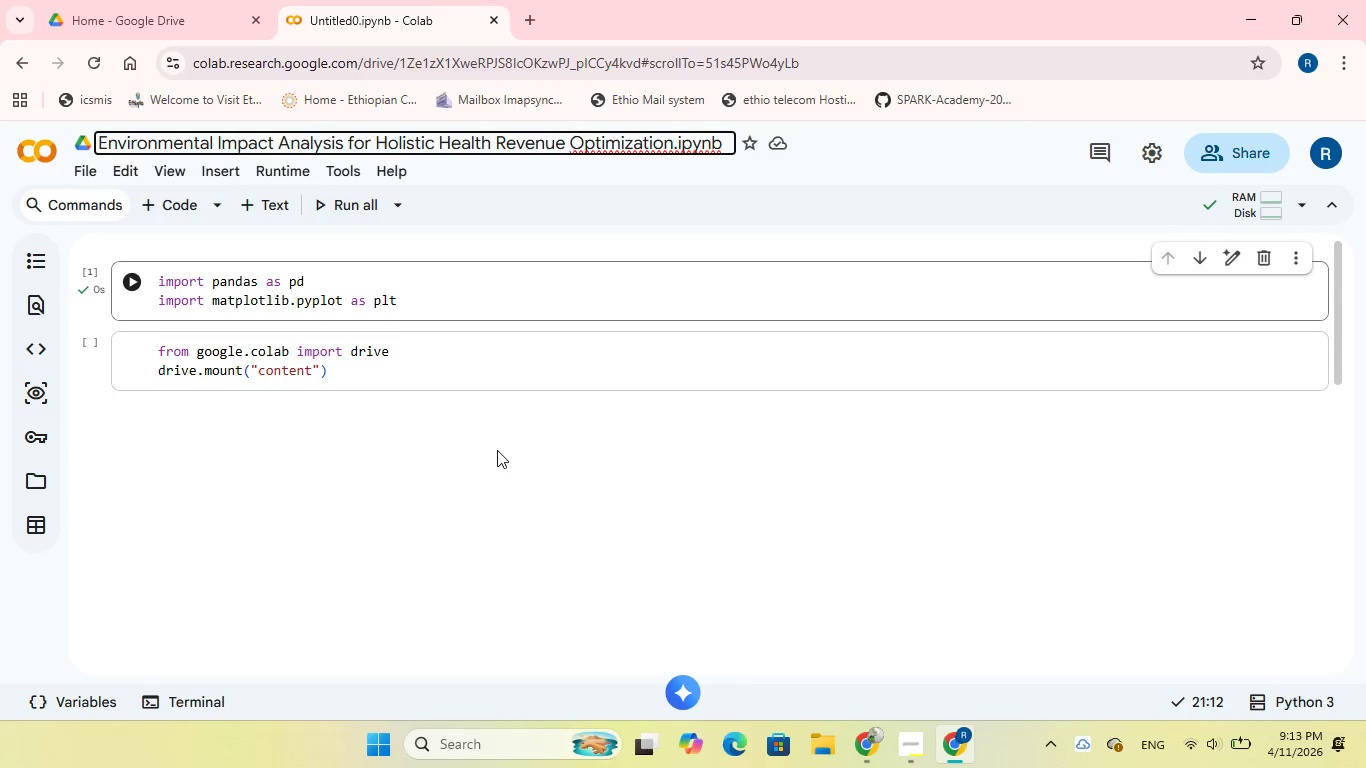 
left_click([496, 450])
 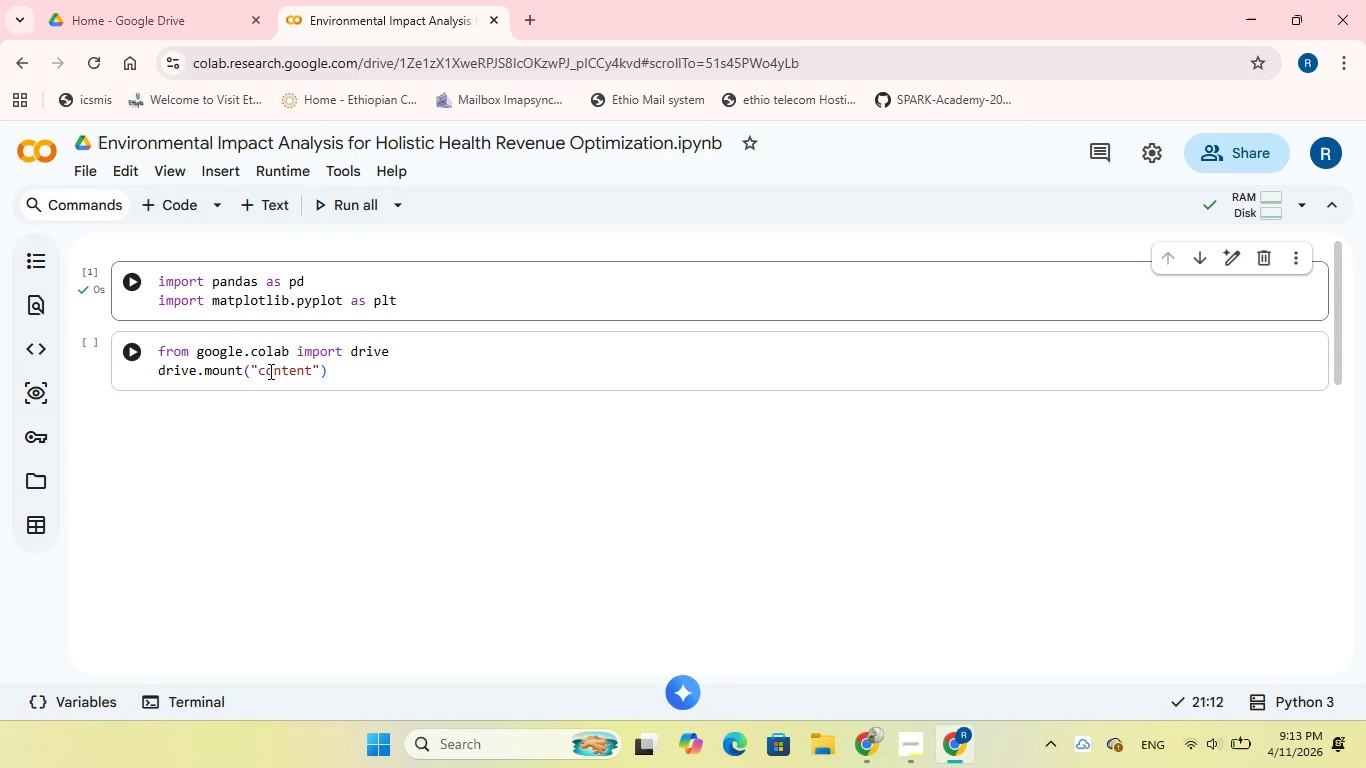 
left_click([132, 352])
 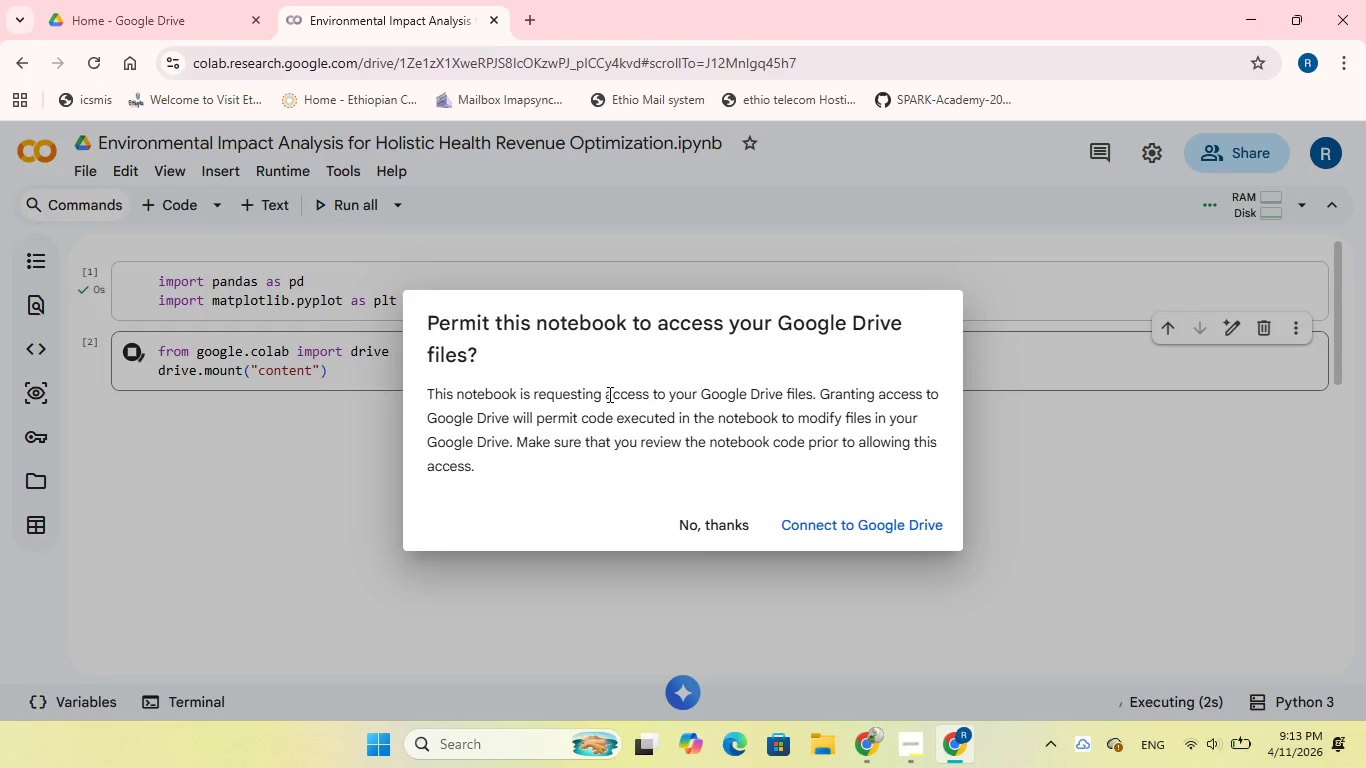 
left_click([814, 518])
 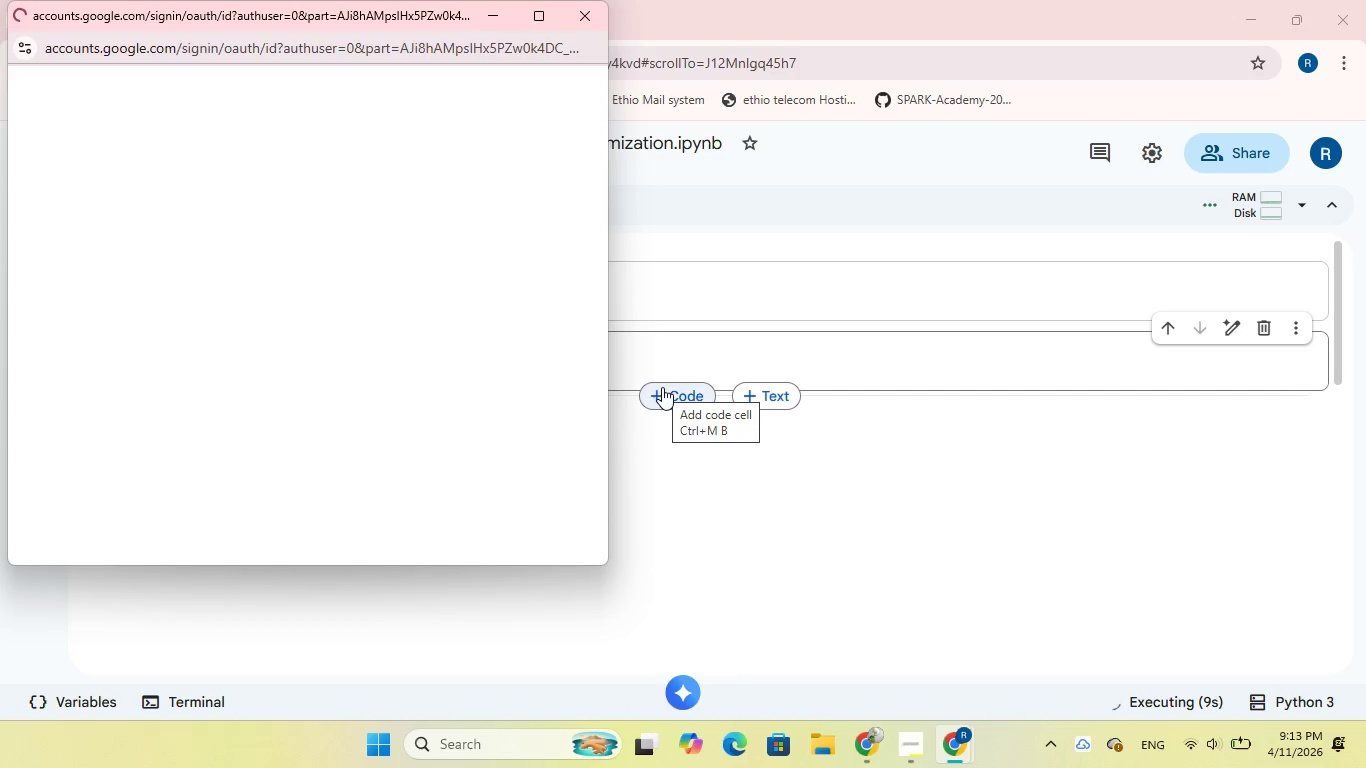 
wait(7.3)
 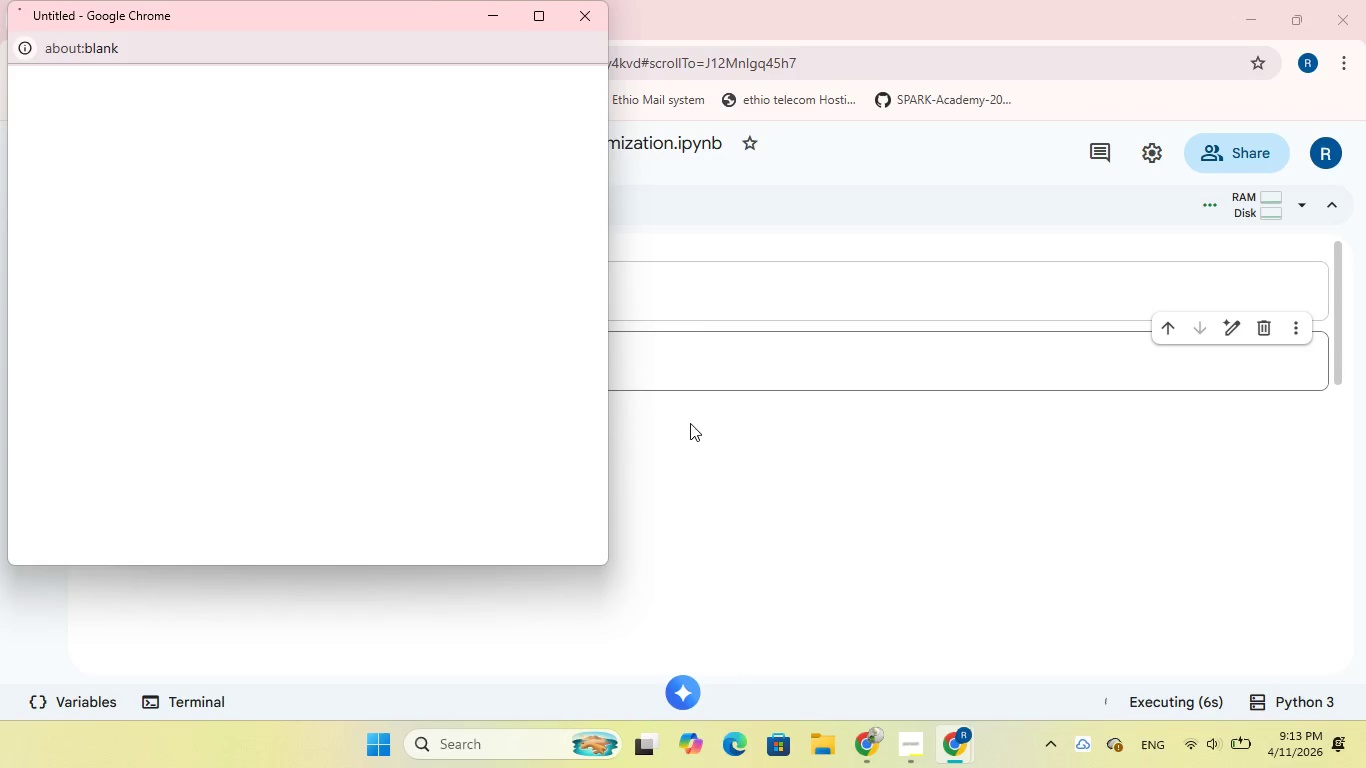 
left_click([500, 478])
 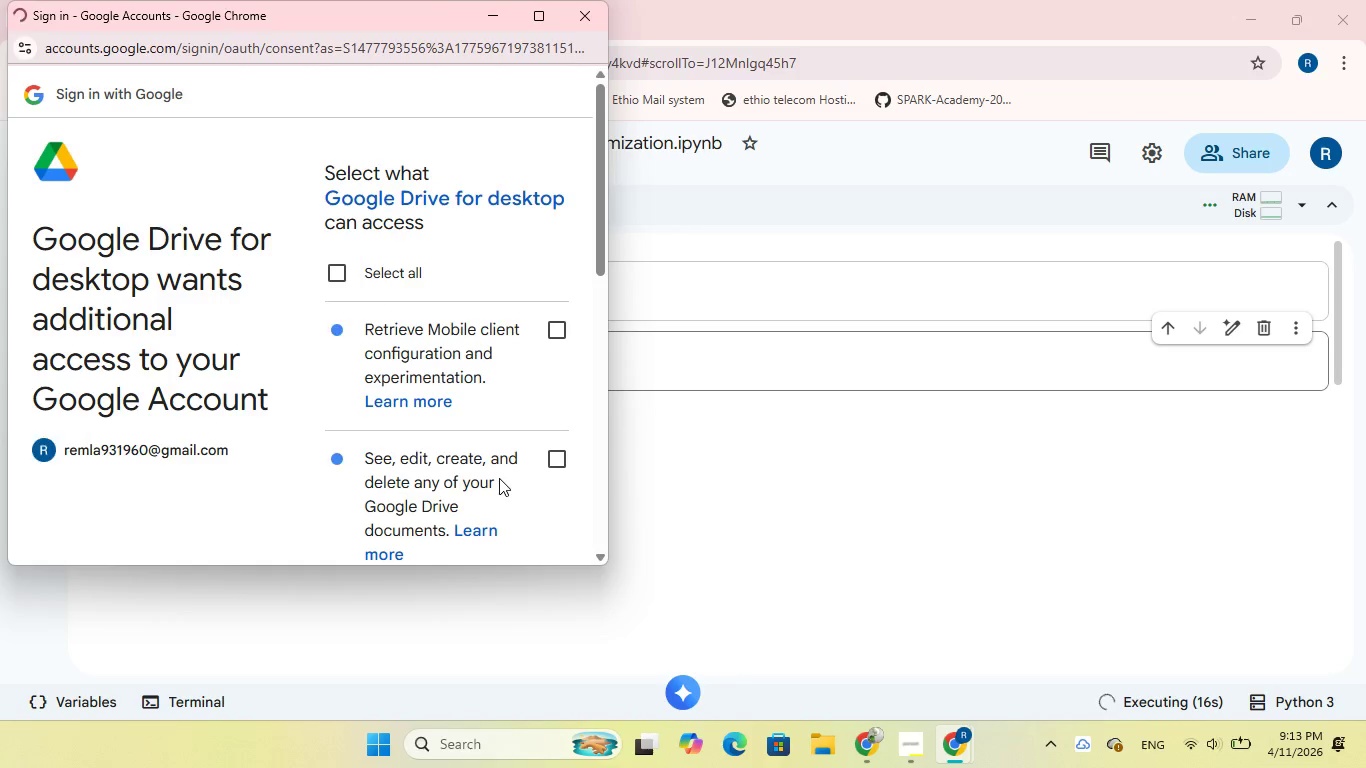 
wait(6.8)
 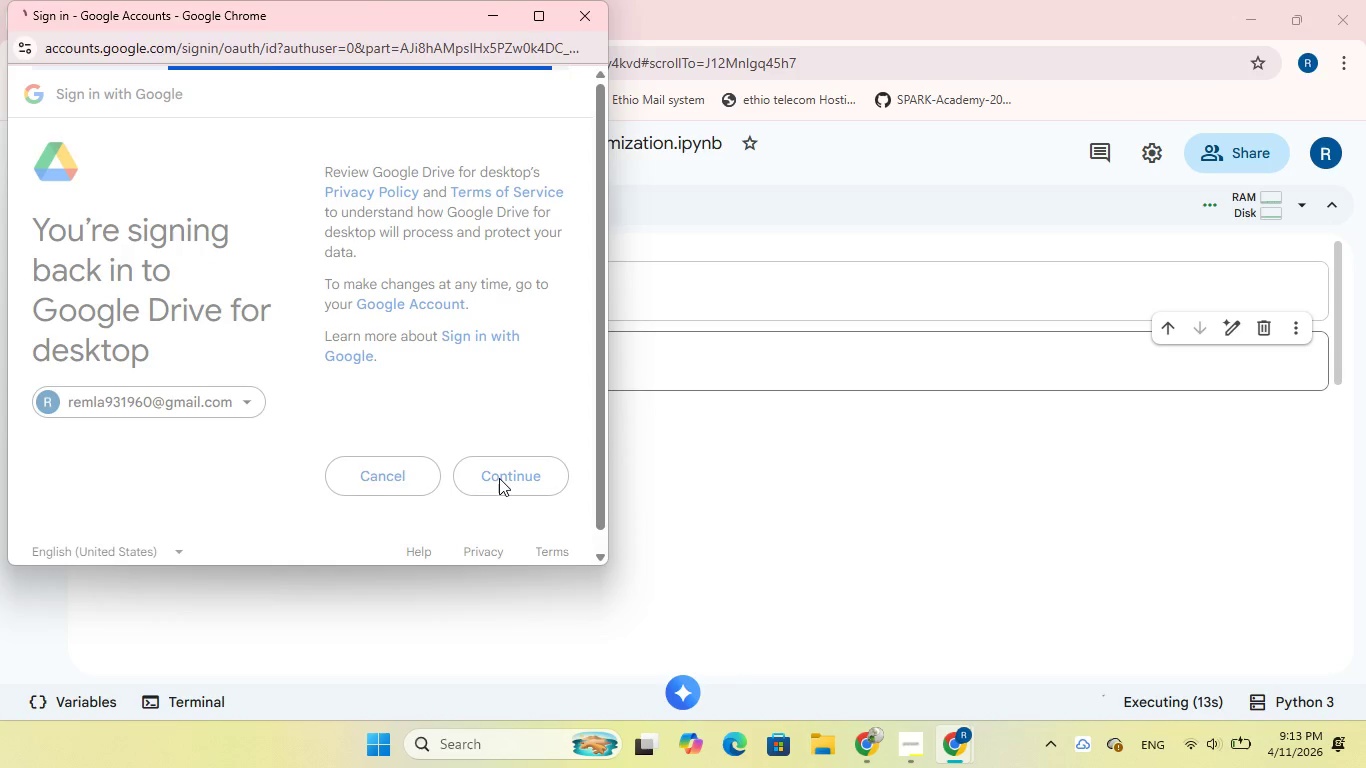 
left_click_drag(start_coordinate=[596, 254], to_coordinate=[610, 559])
 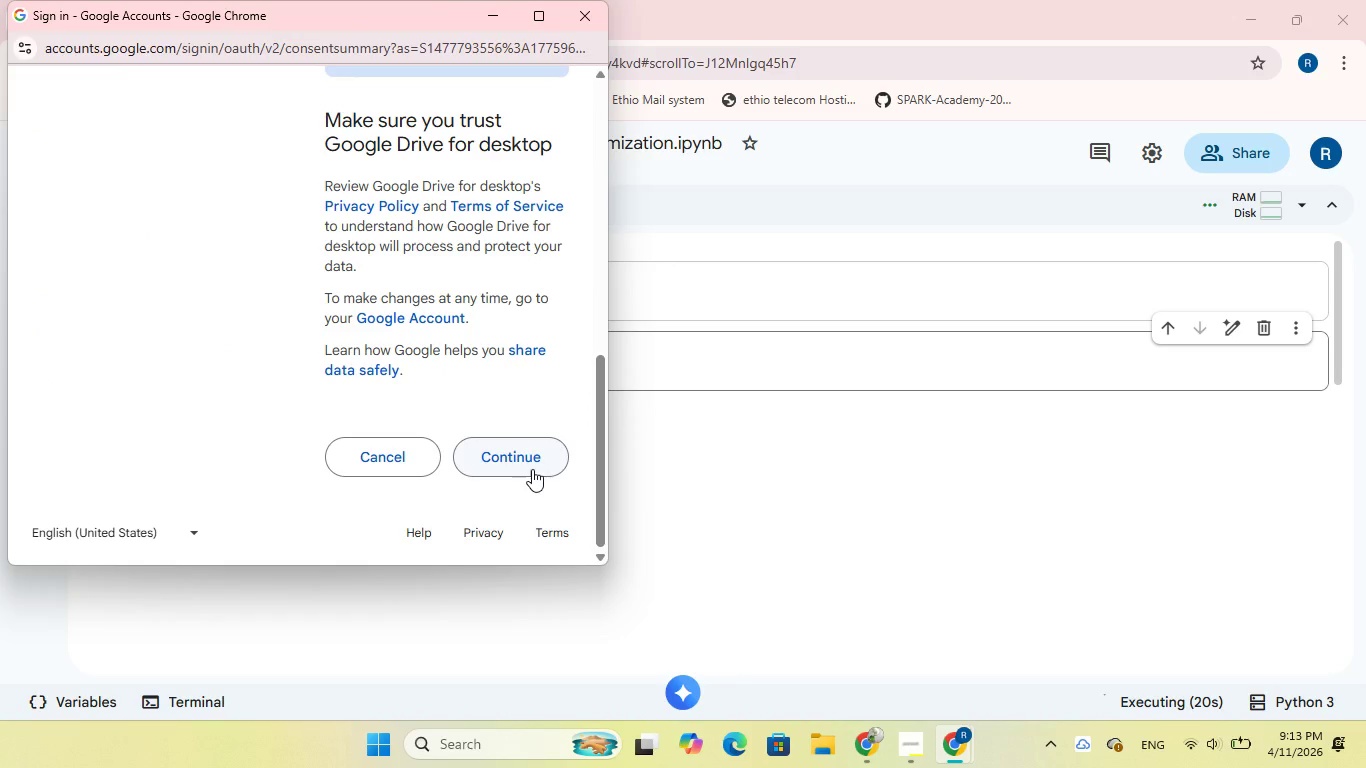 
left_click([532, 469])
 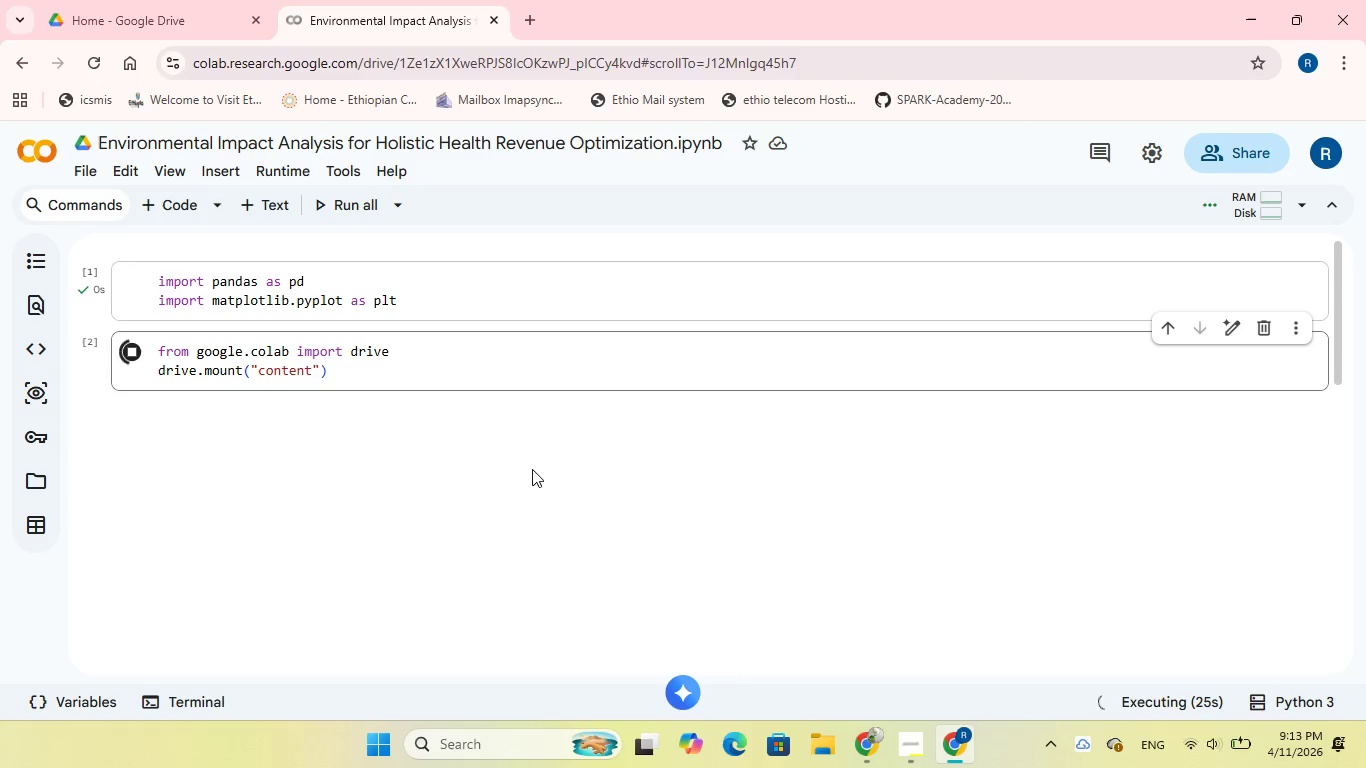 
wait(10.34)
 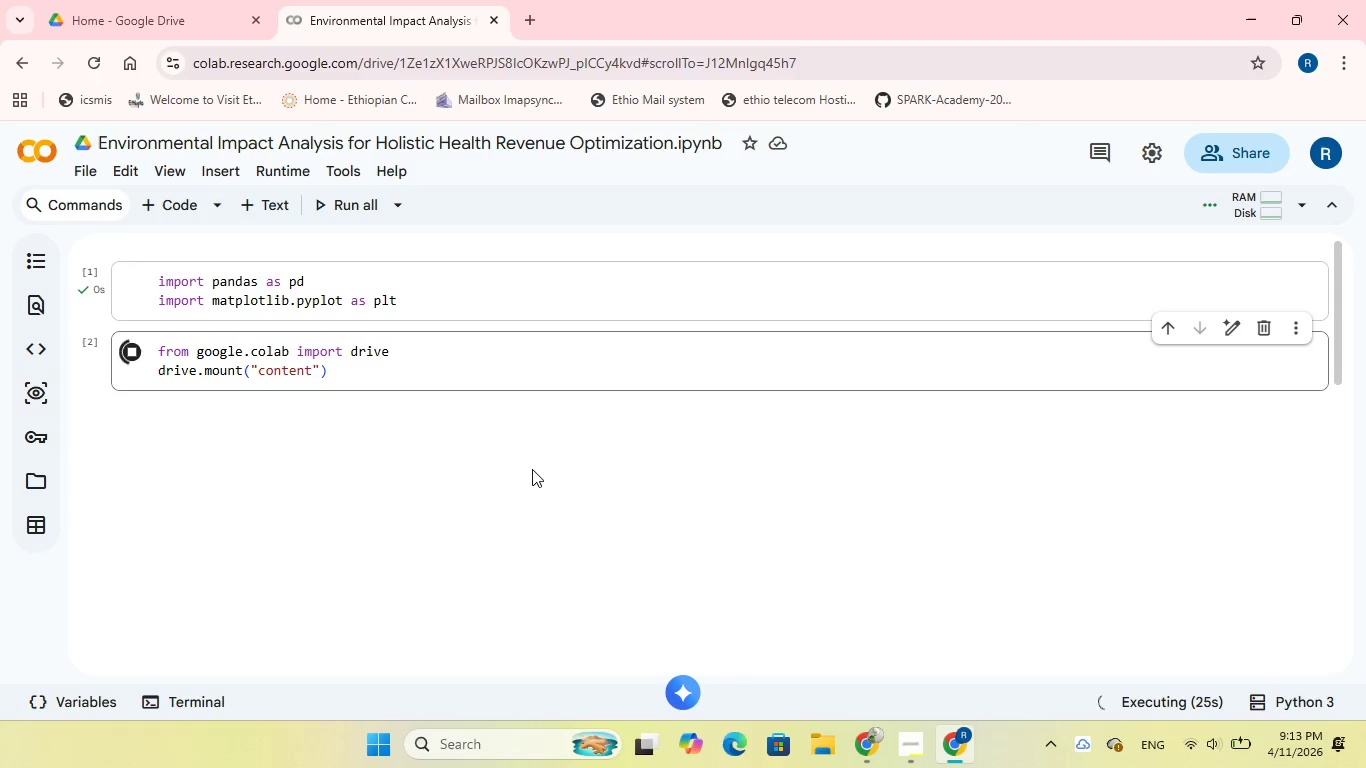 
left_click([649, 391])
 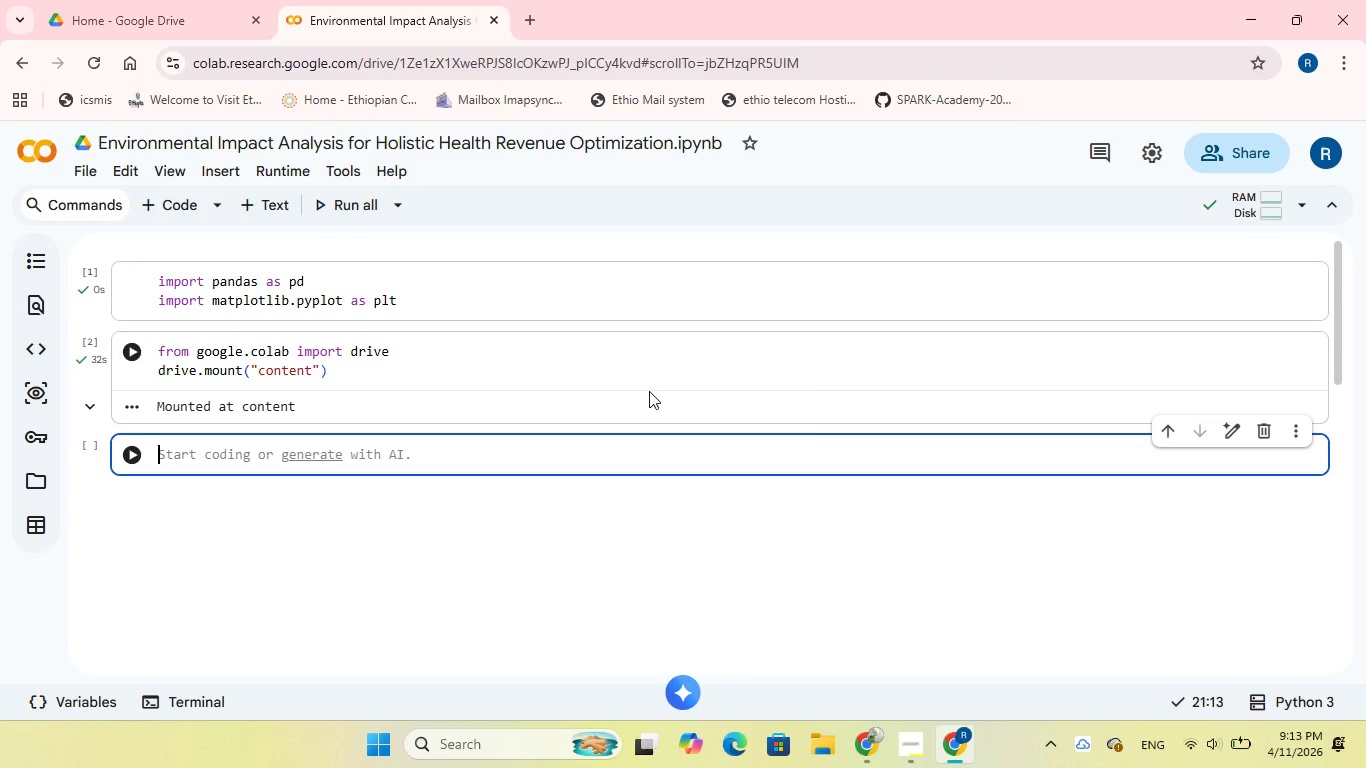 
type(pollen = )
 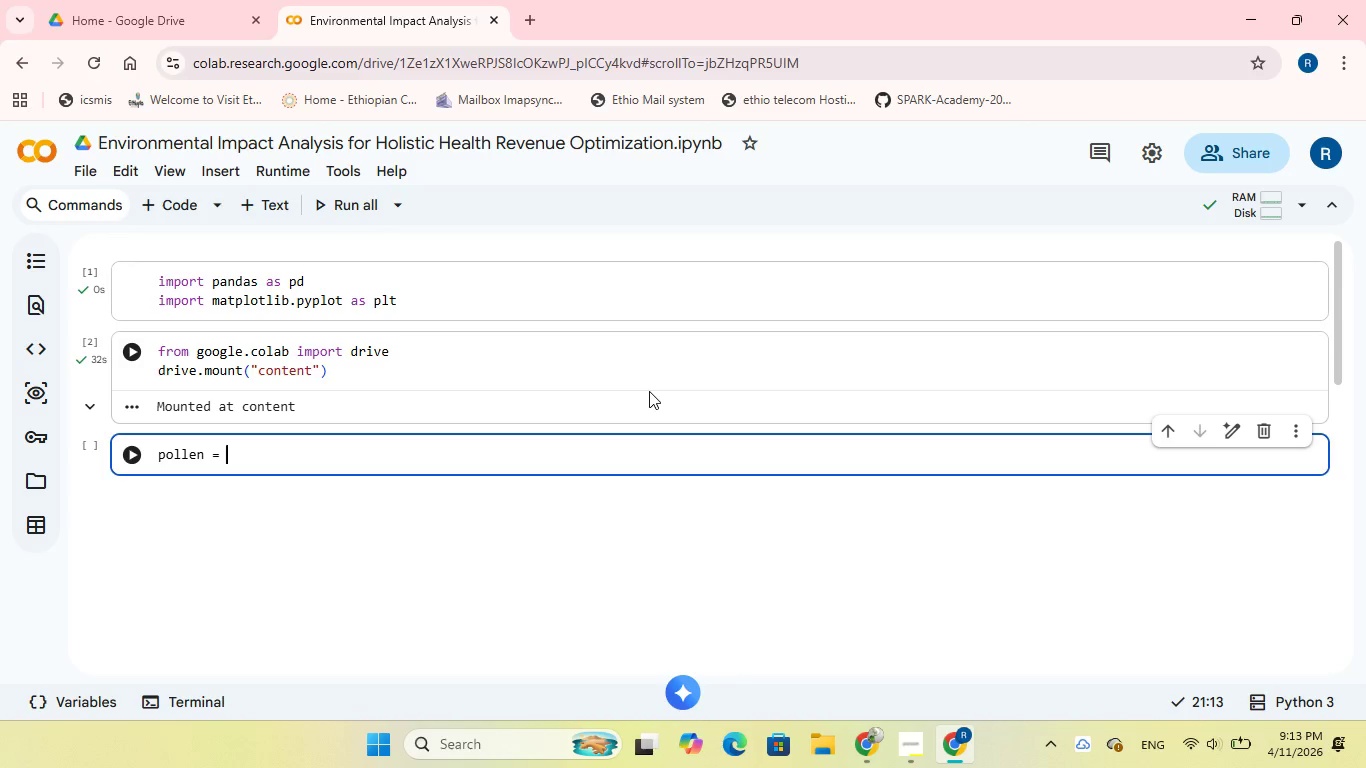 
wait(5.23)
 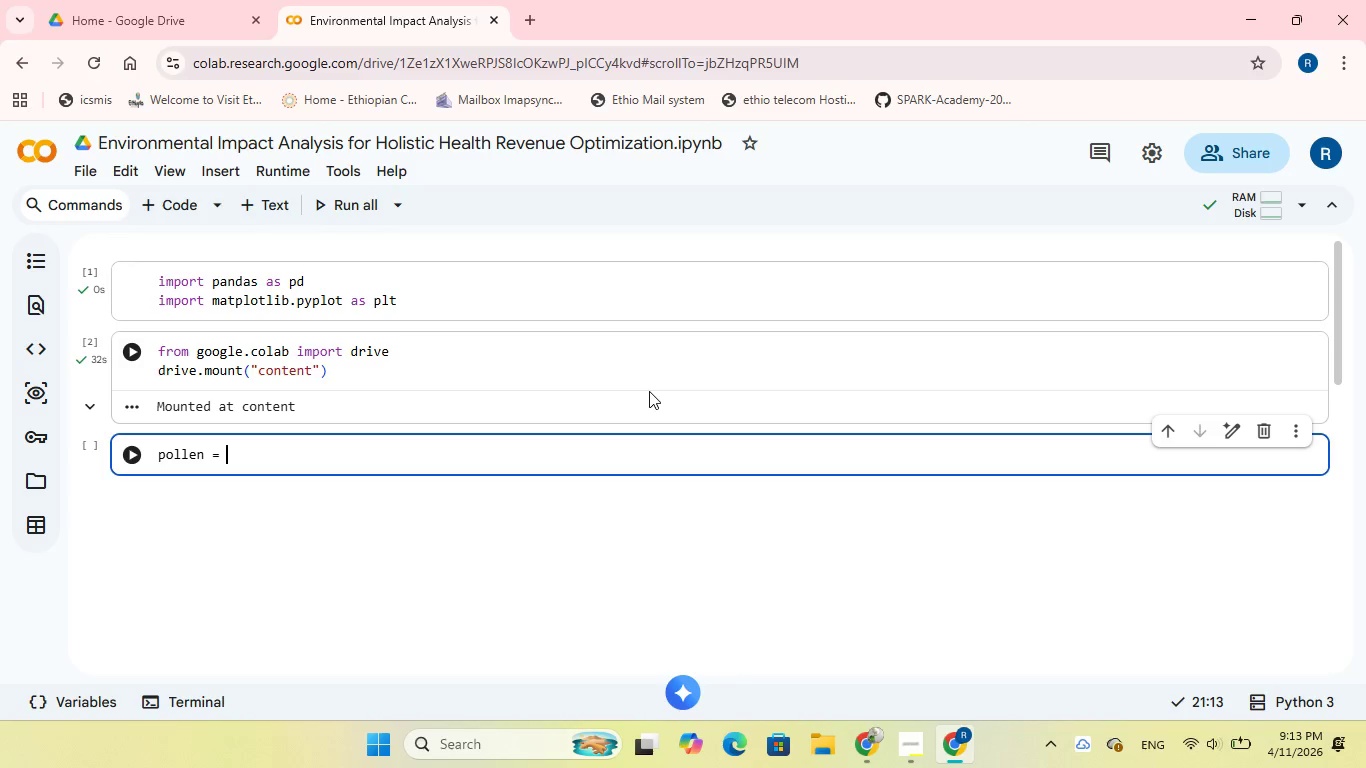 
type(pd.read_csv(")
 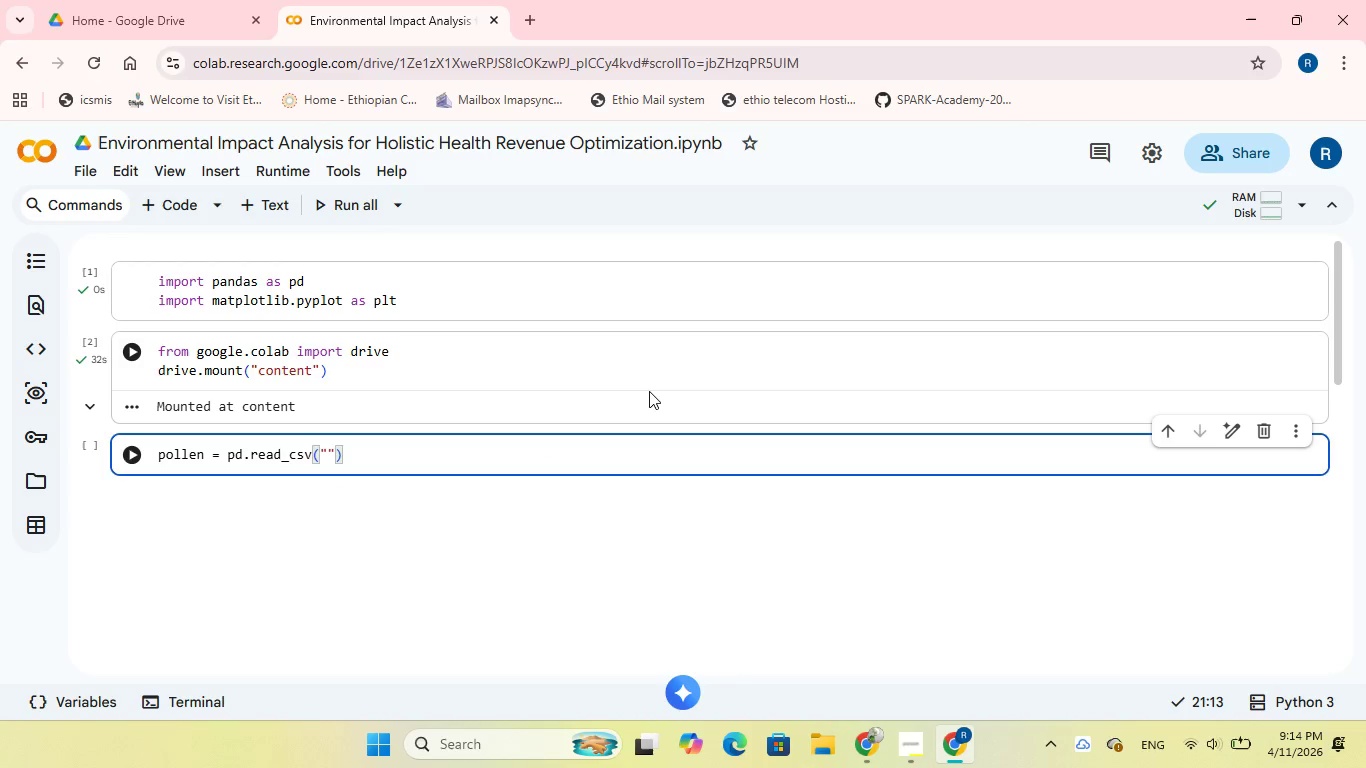 
left_click([455, 297])
 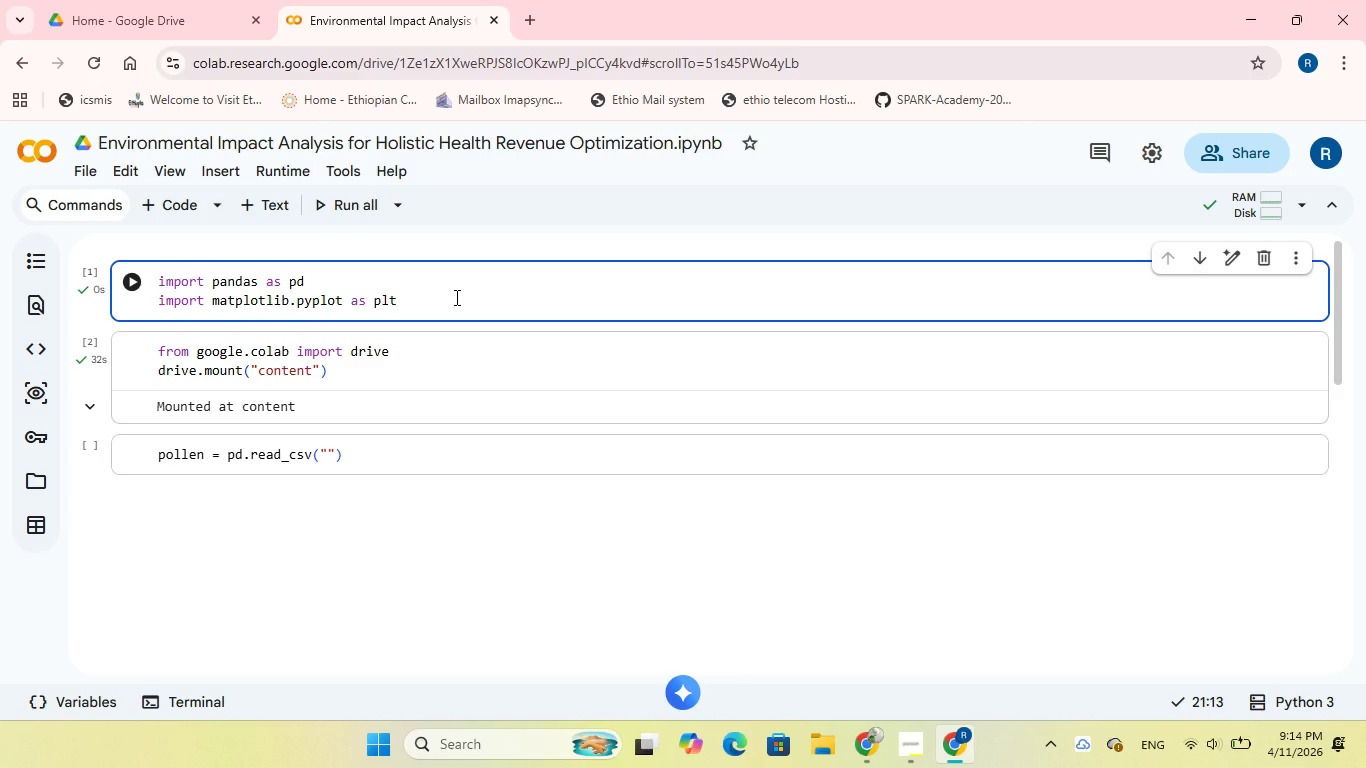 
key(Enter)
 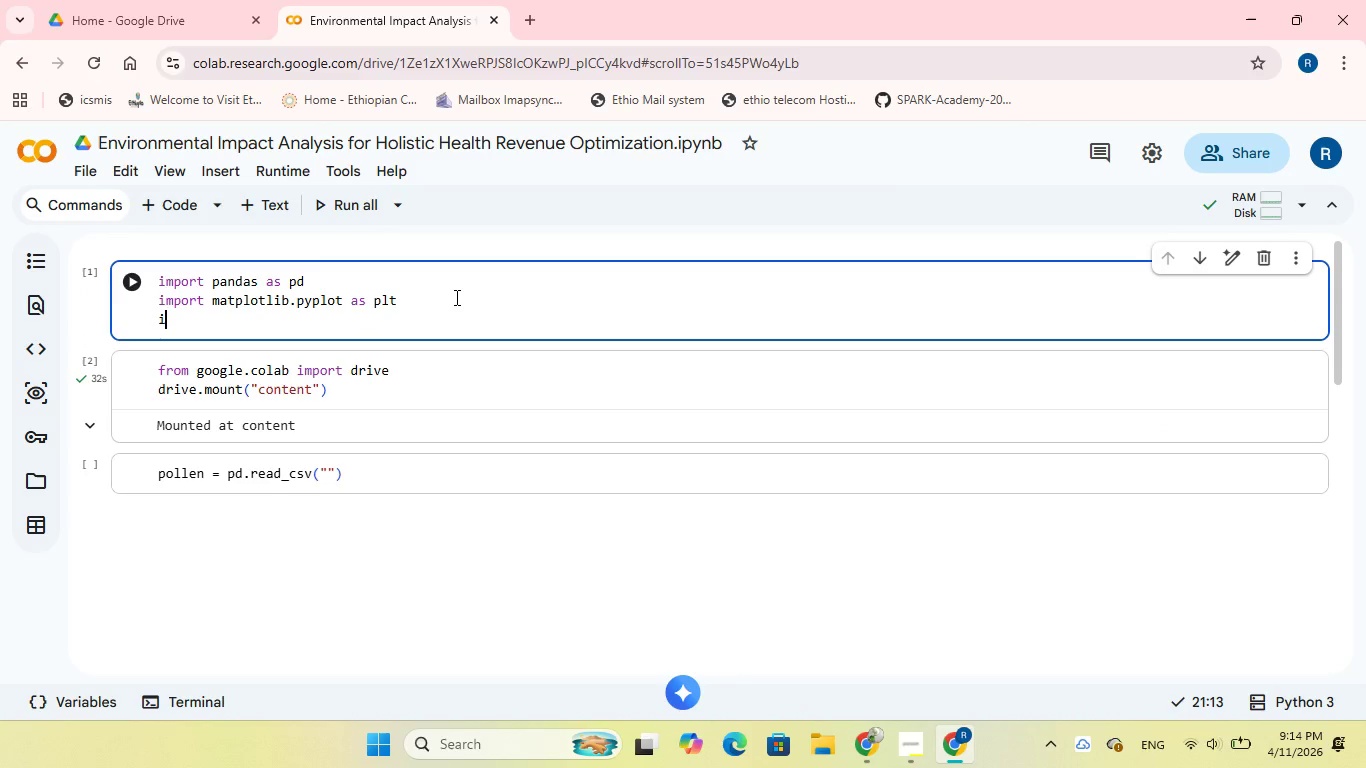 
type(import saborn as sns)
 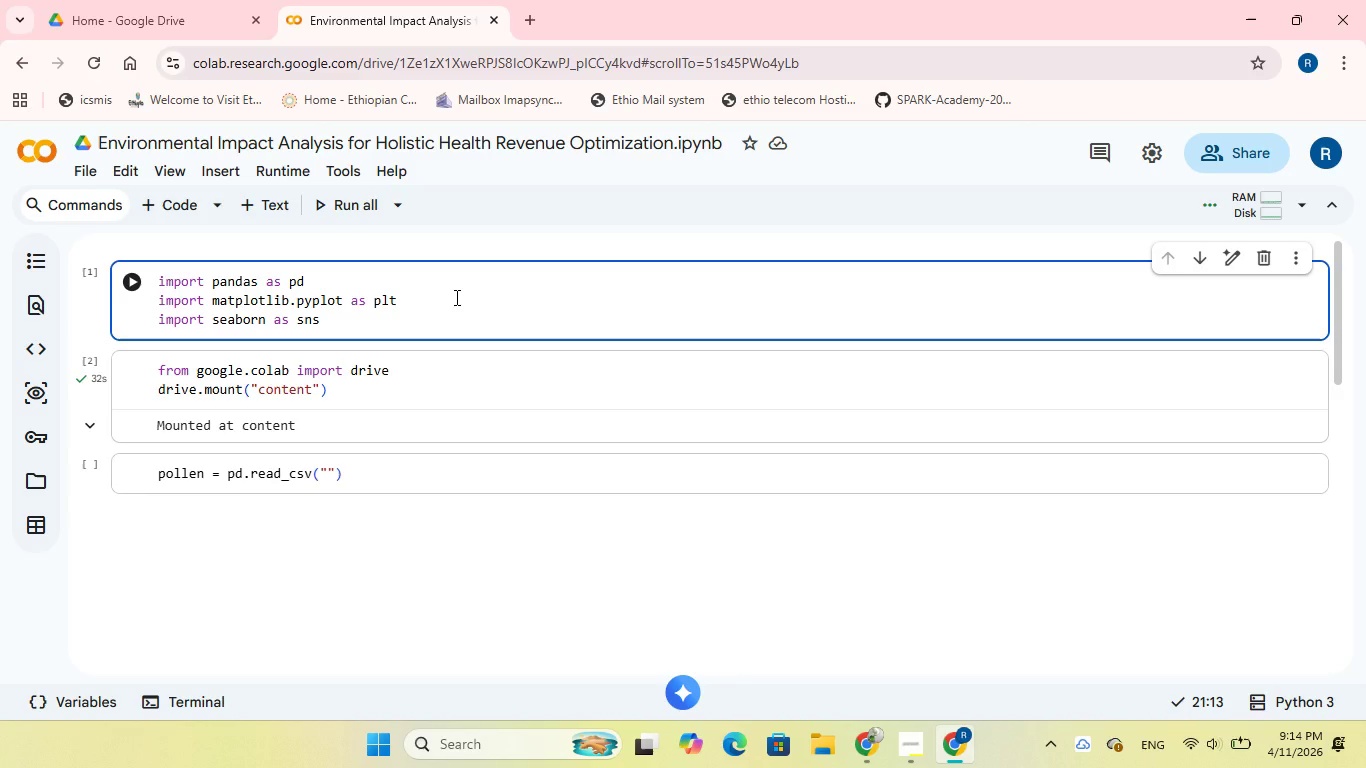 
hold_key(key=E, duration=0.31)
 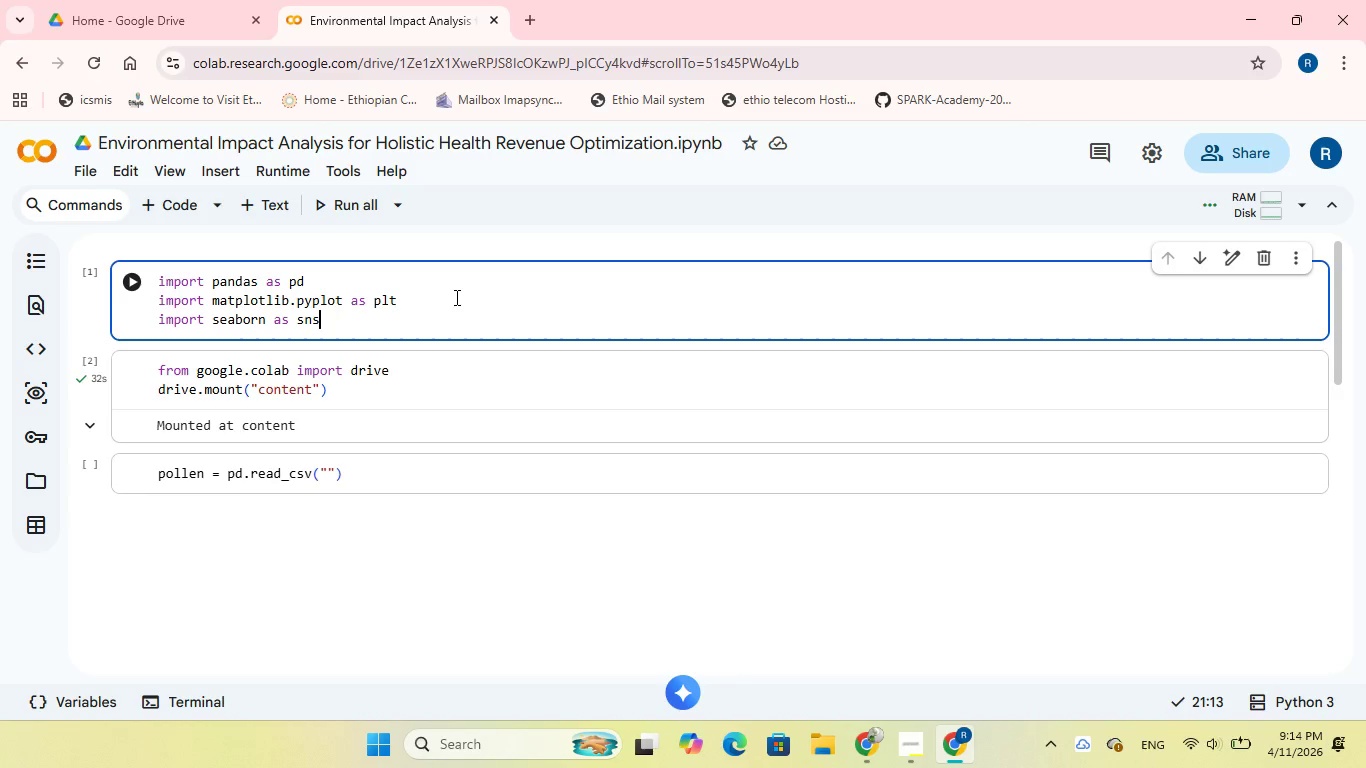 
left_click([135, 281])
 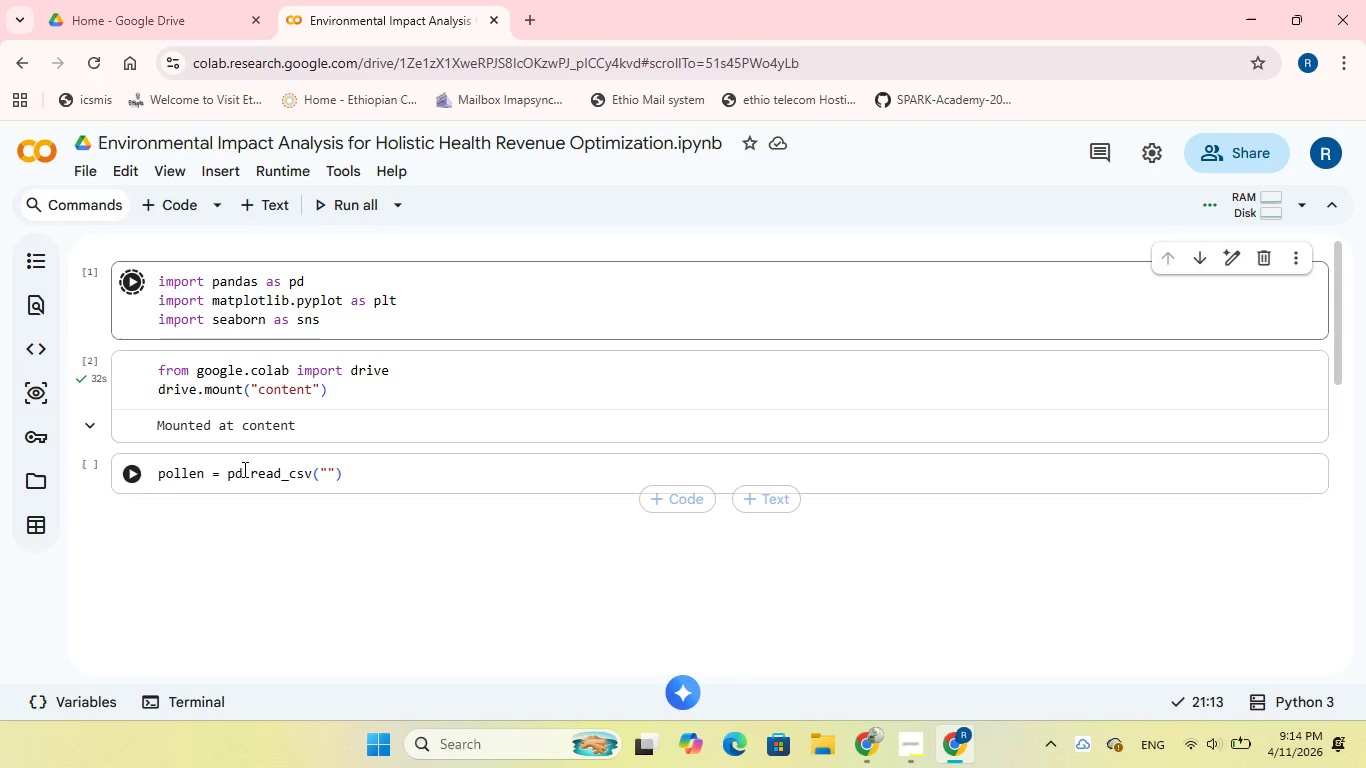 
wait(5.58)
 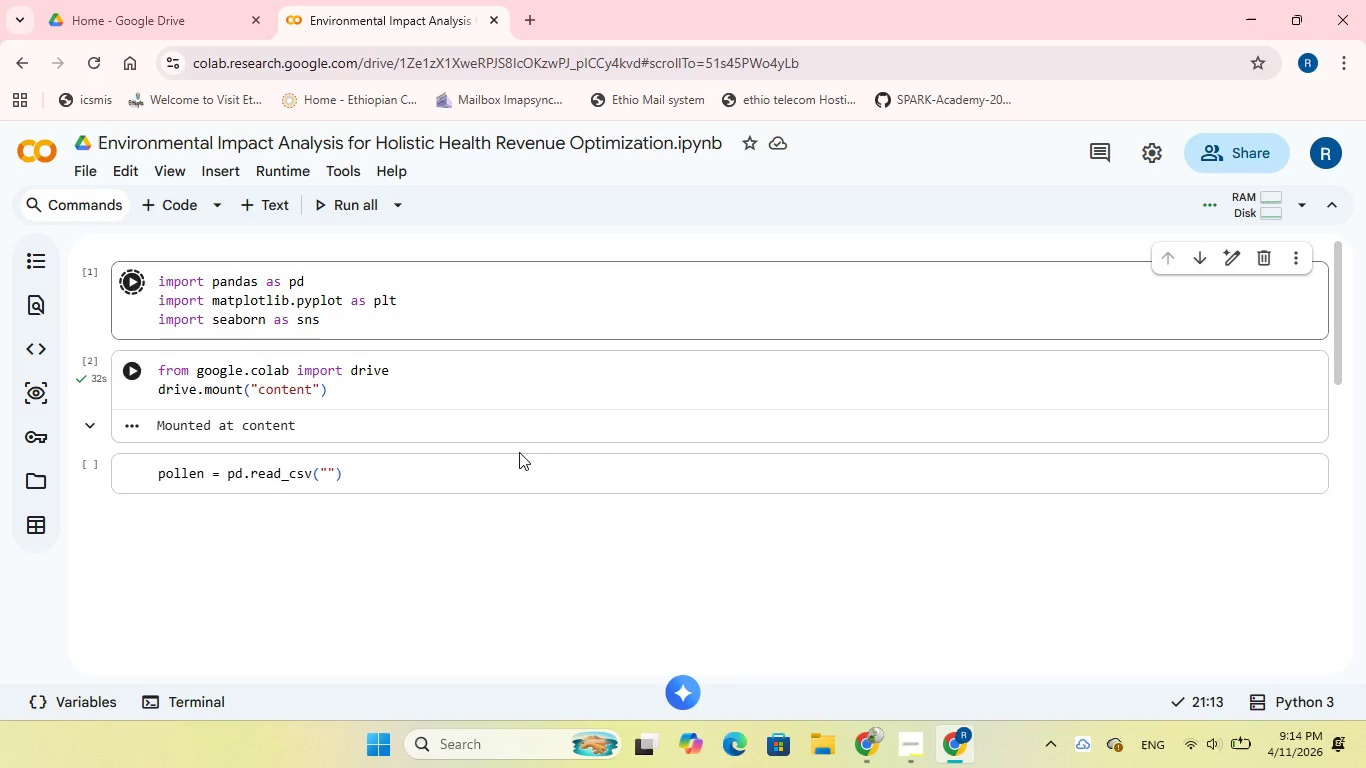 
left_click([39, 479])
 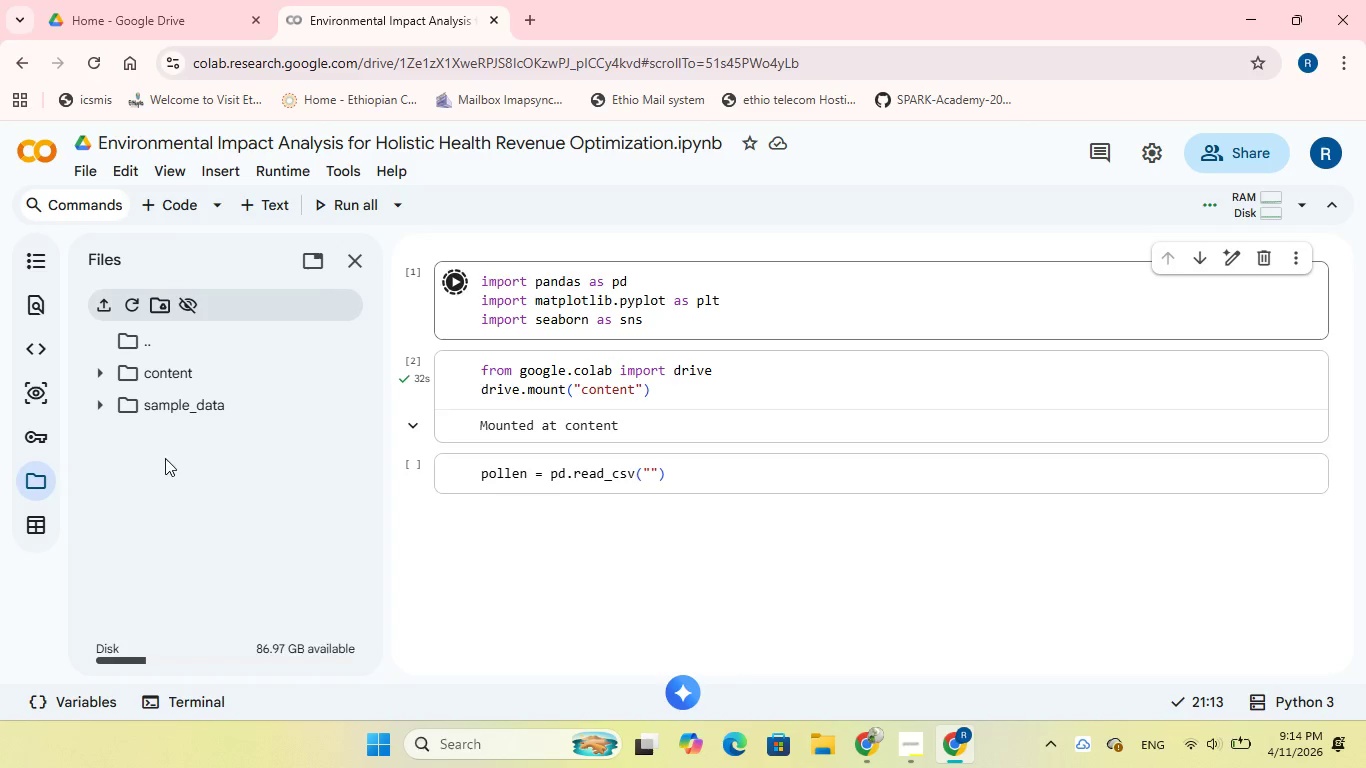 
left_click([103, 374])
 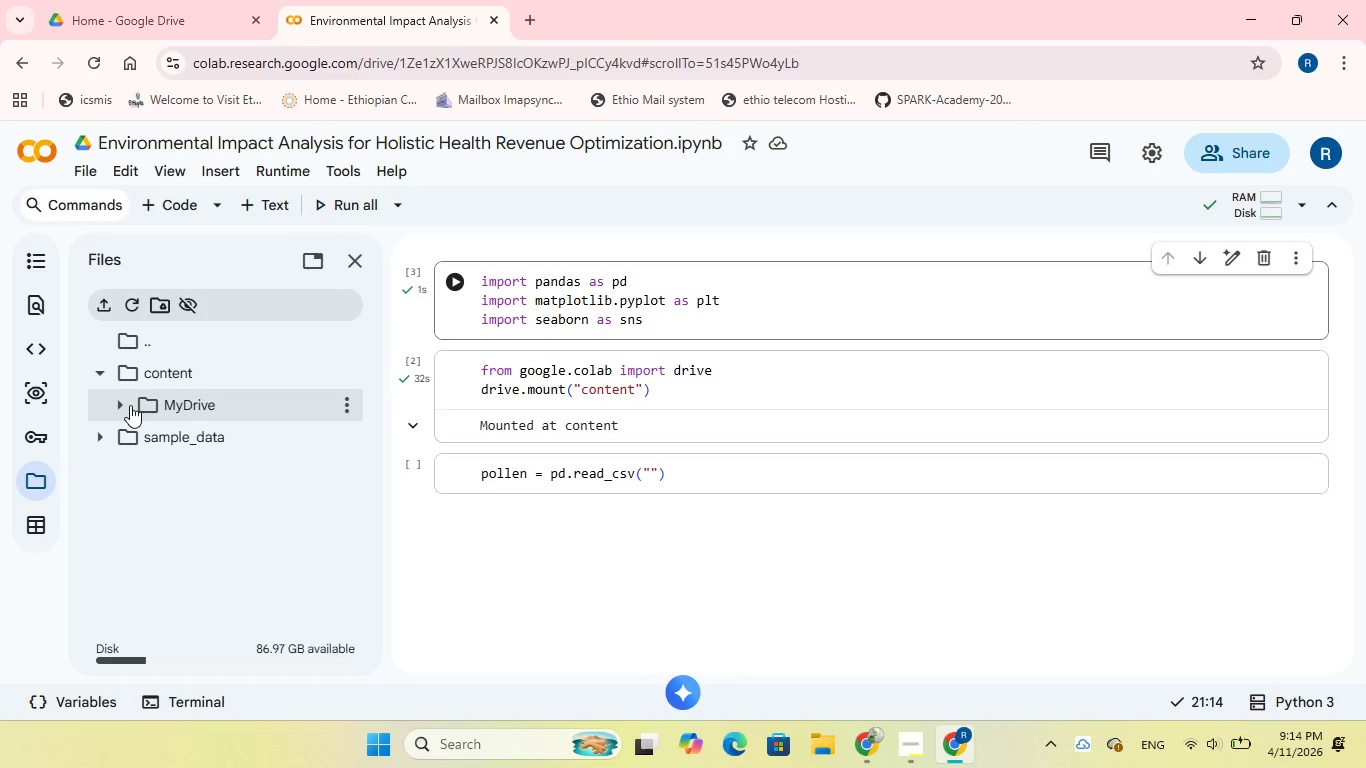 
left_click([110, 405])
 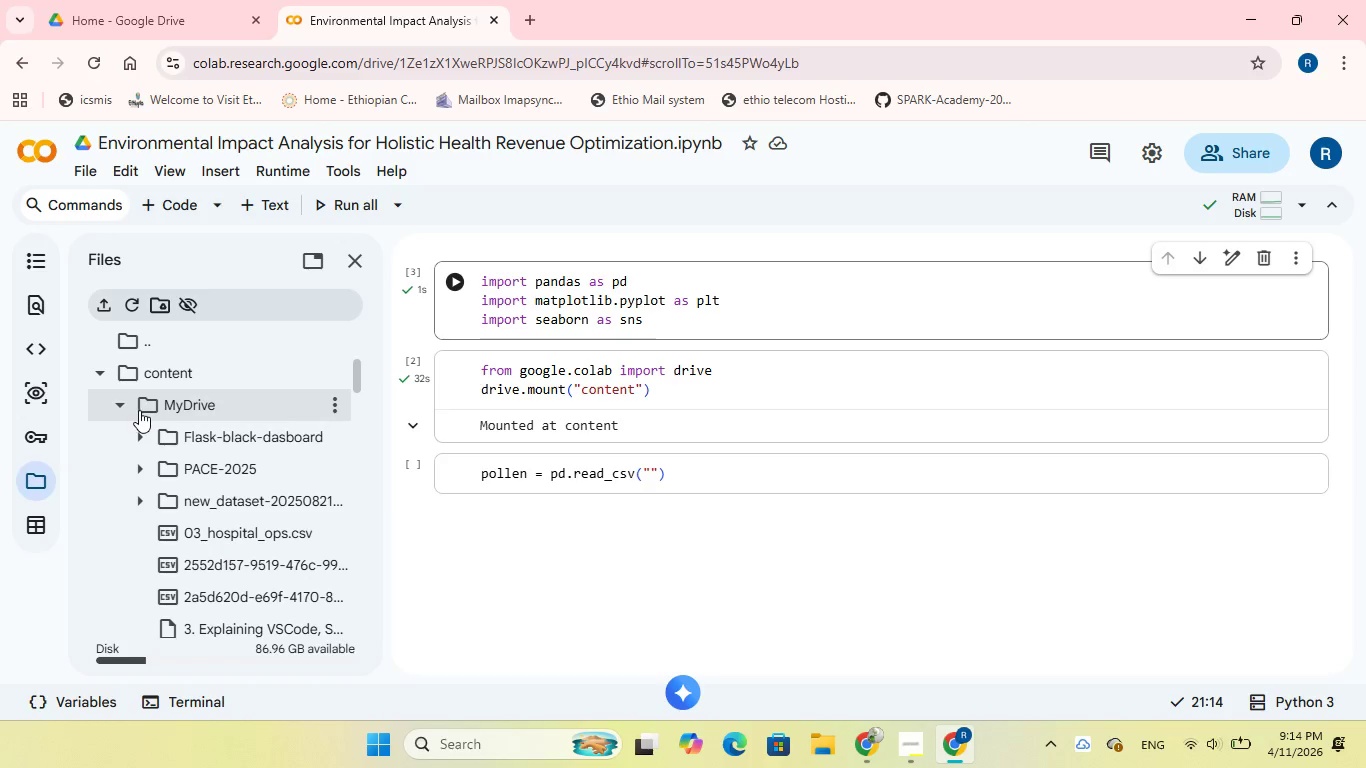 
wait(7.34)
 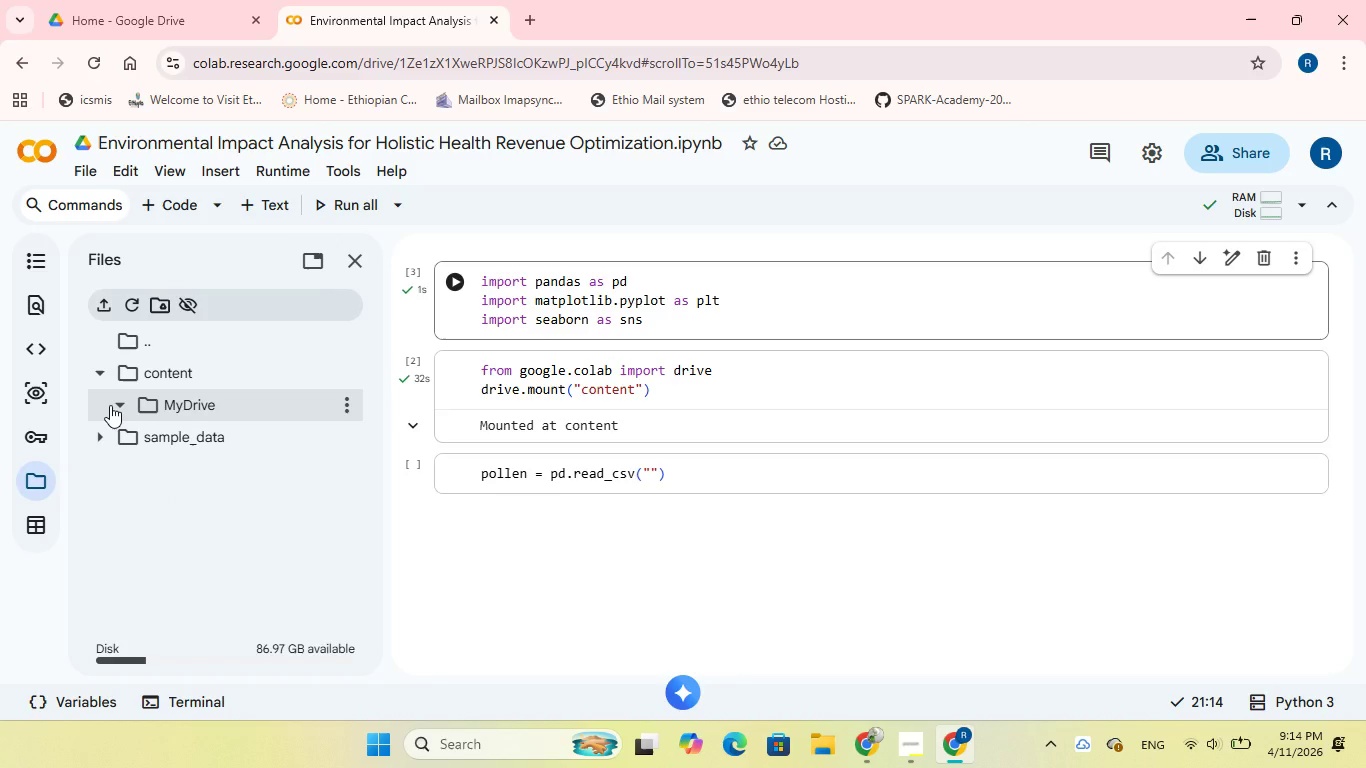 
scroll: coordinate [222, 433], scroll_direction: down, amount: 5.0
 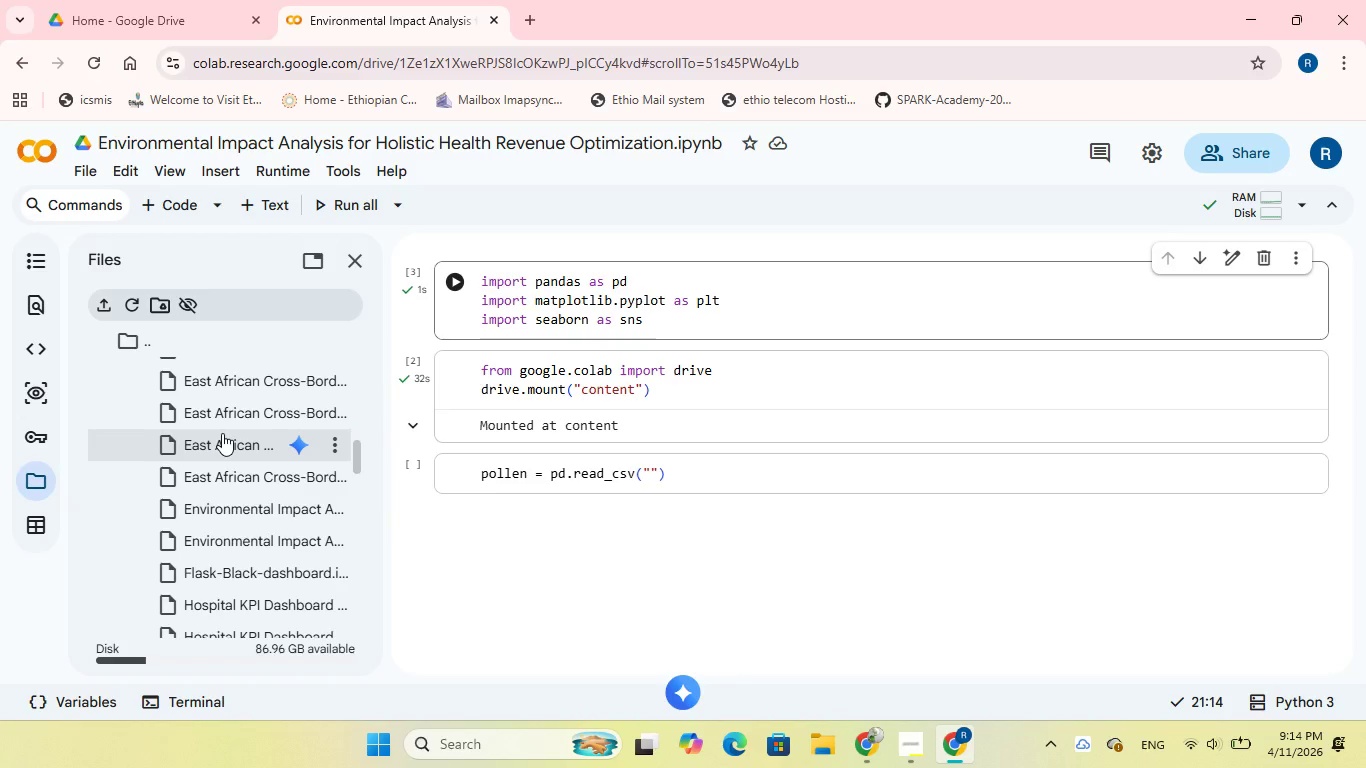 
scroll: coordinate [222, 433], scroll_direction: down, amount: 5.0
 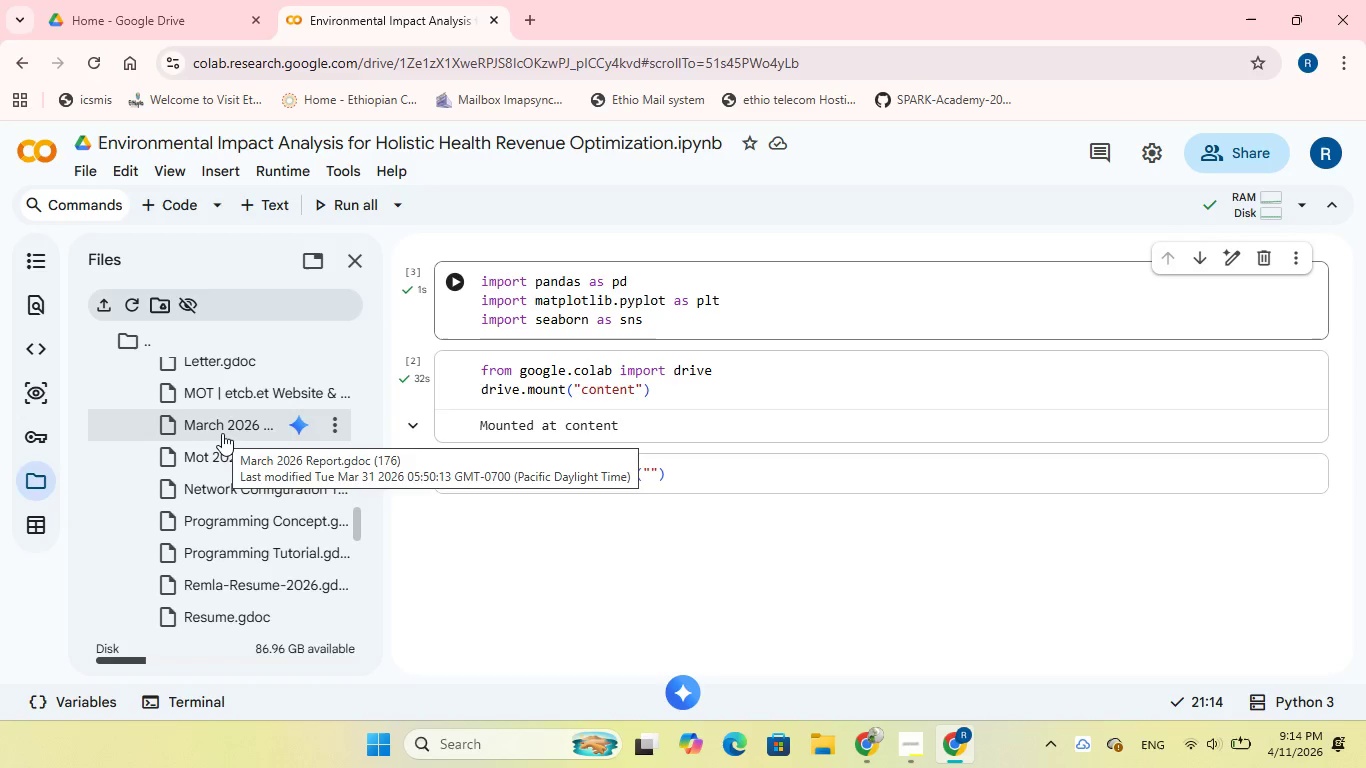 
scroll: coordinate [222, 433], scroll_direction: down, amount: 5.0
 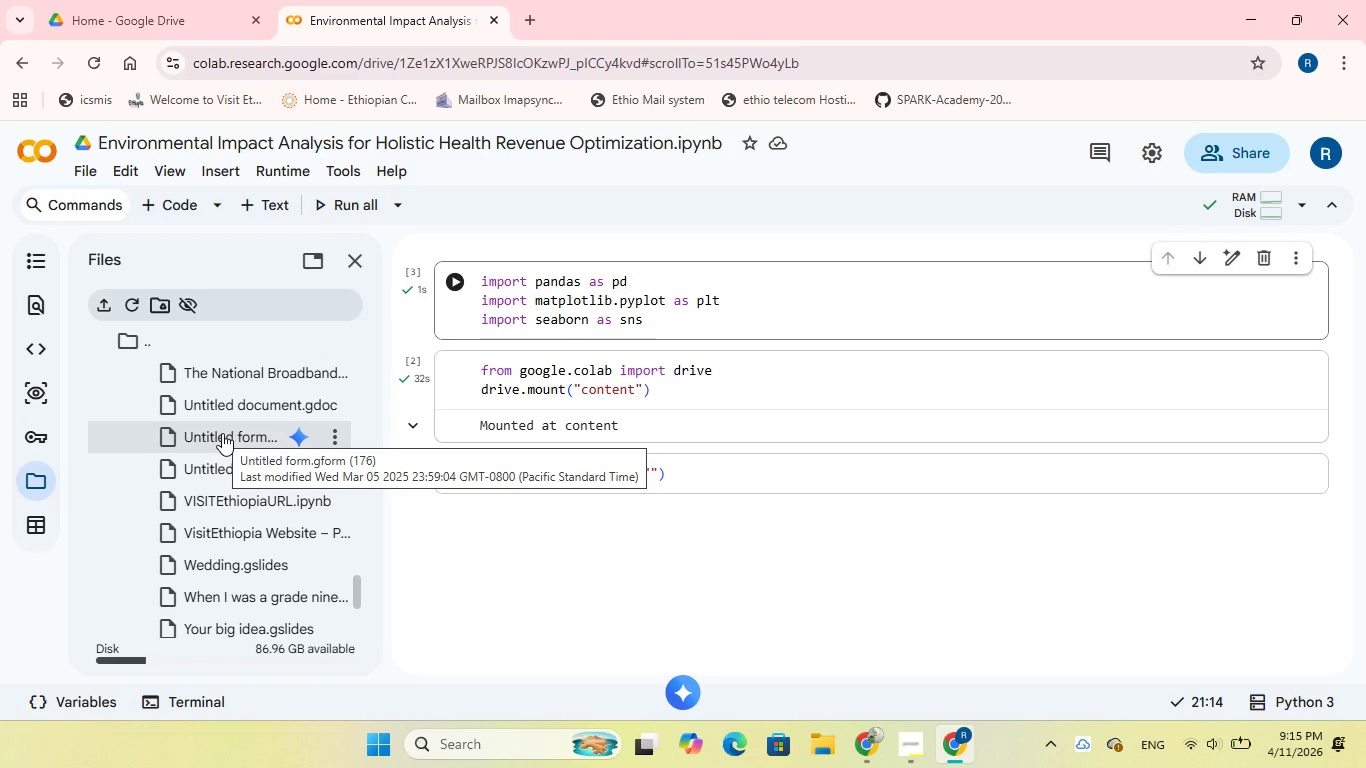 
scroll: coordinate [222, 433], scroll_direction: down, amount: 1.0
 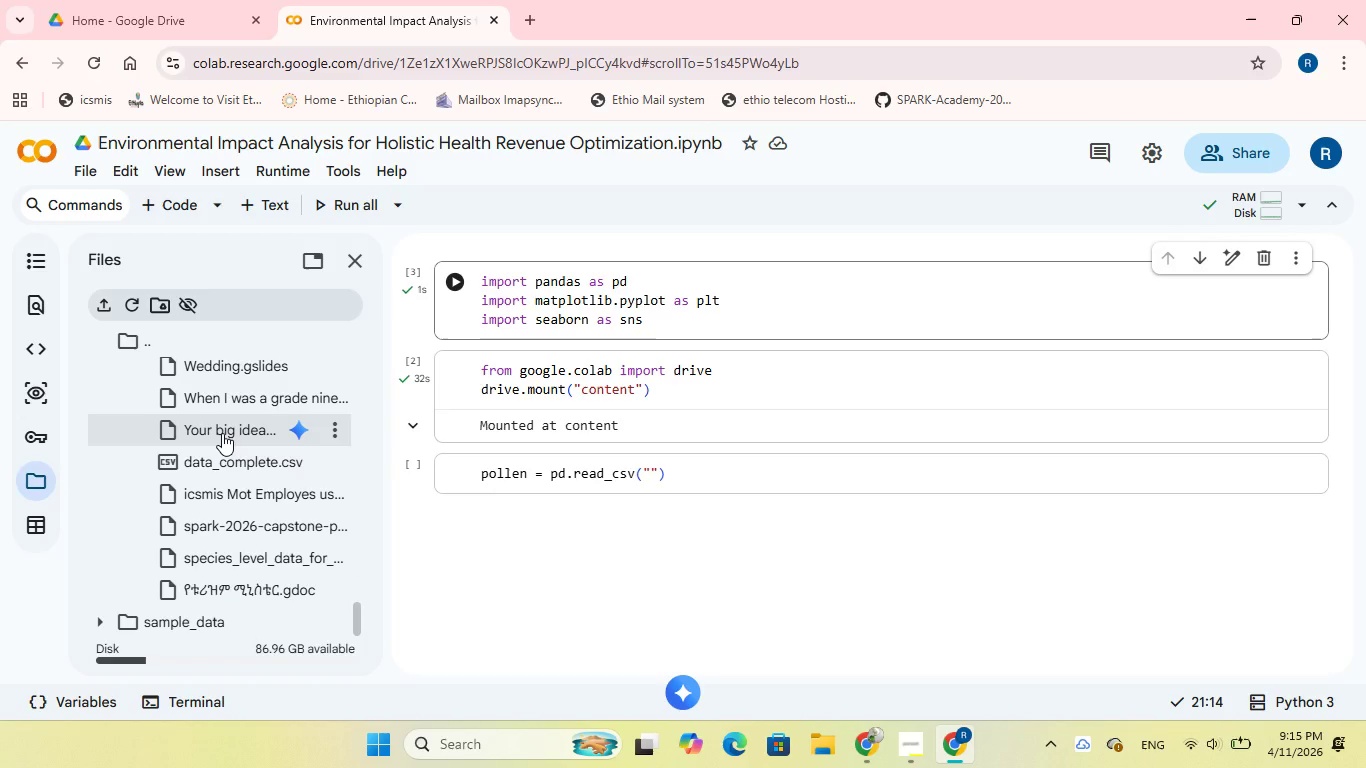 
scroll: coordinate [222, 433], scroll_direction: up, amount: 23.0
 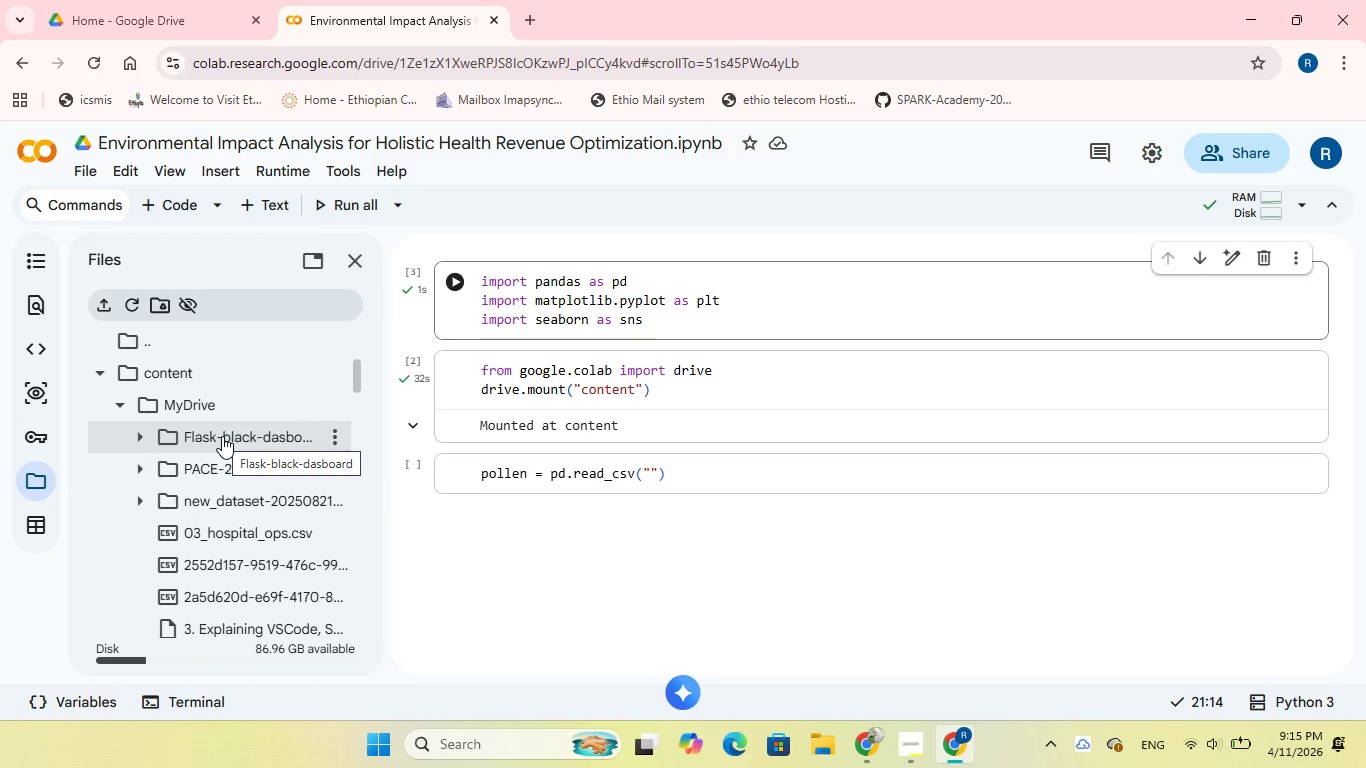 
scroll: coordinate [222, 436], scroll_direction: down, amount: 1.0
 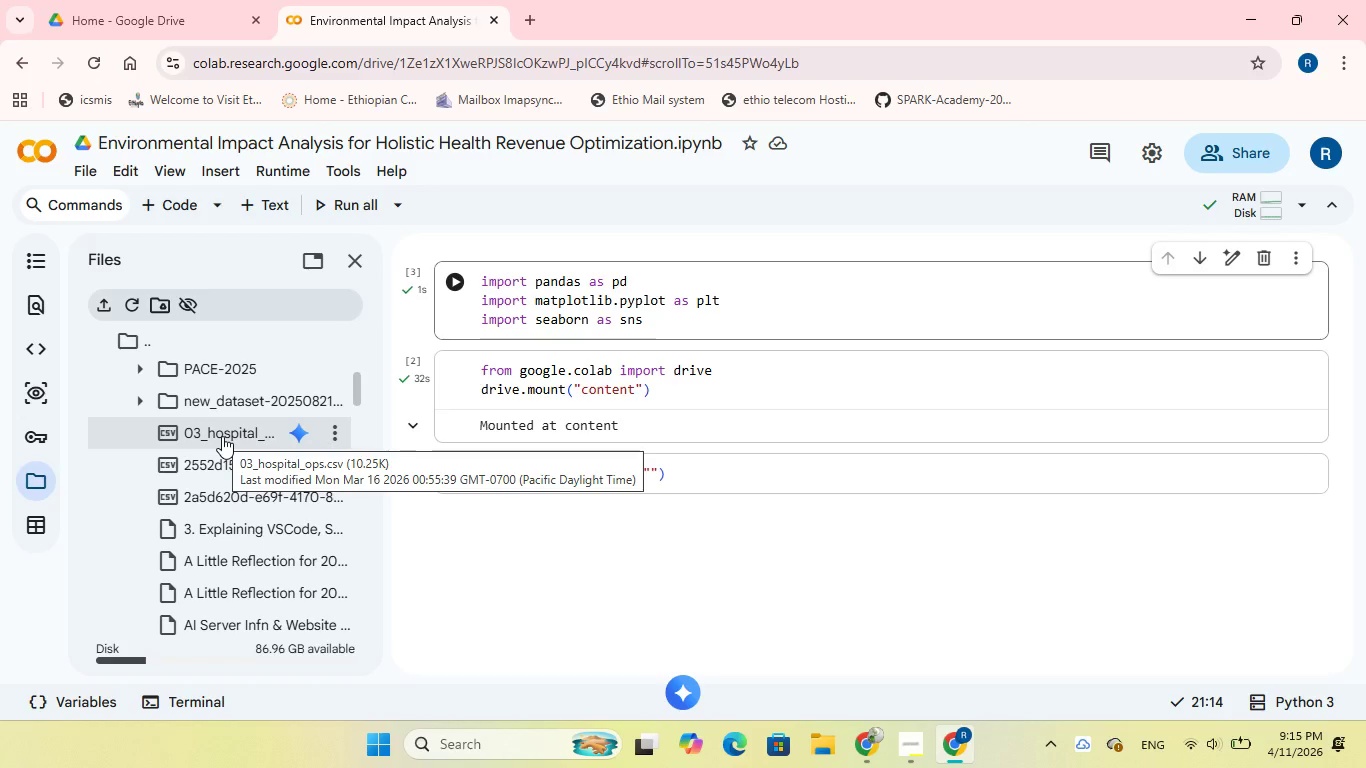 
wait(6.27)
 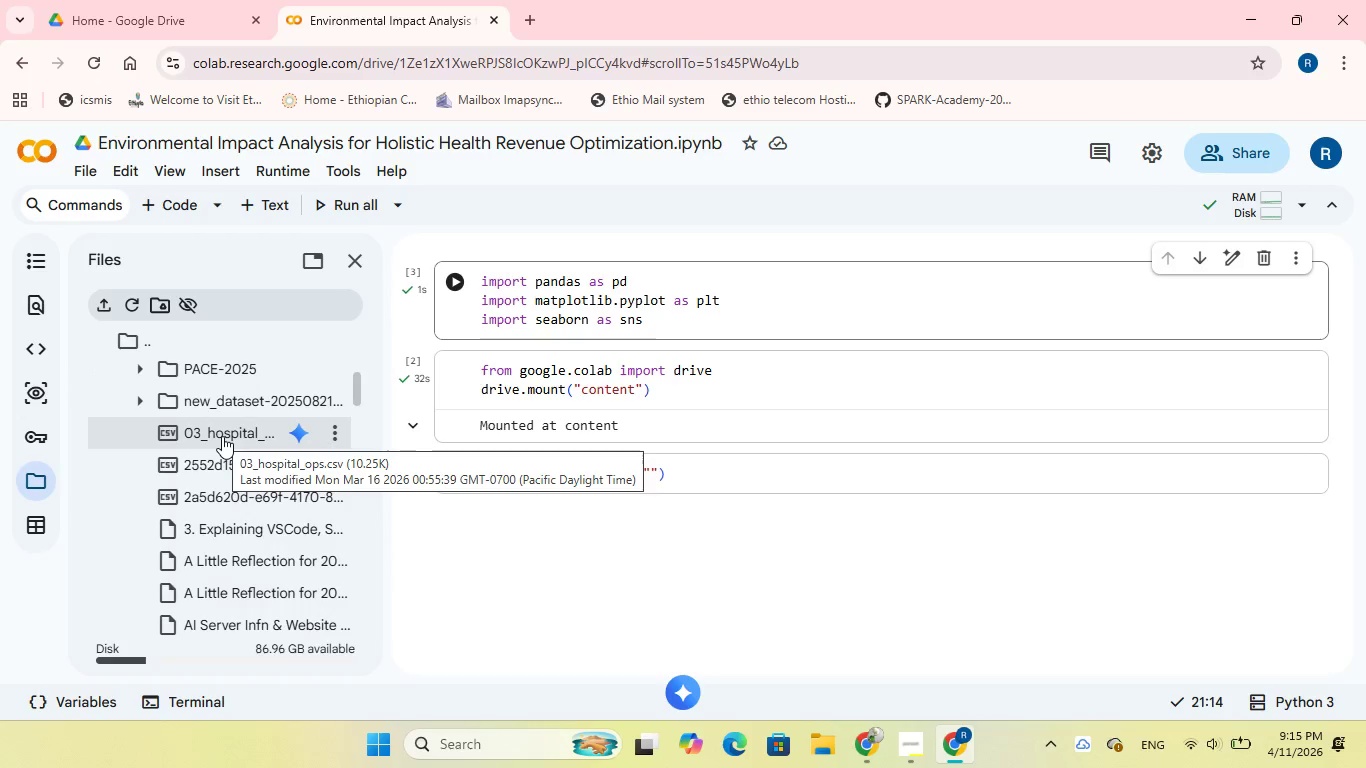 
scroll: coordinate [222, 436], scroll_direction: down, amount: 1.0
 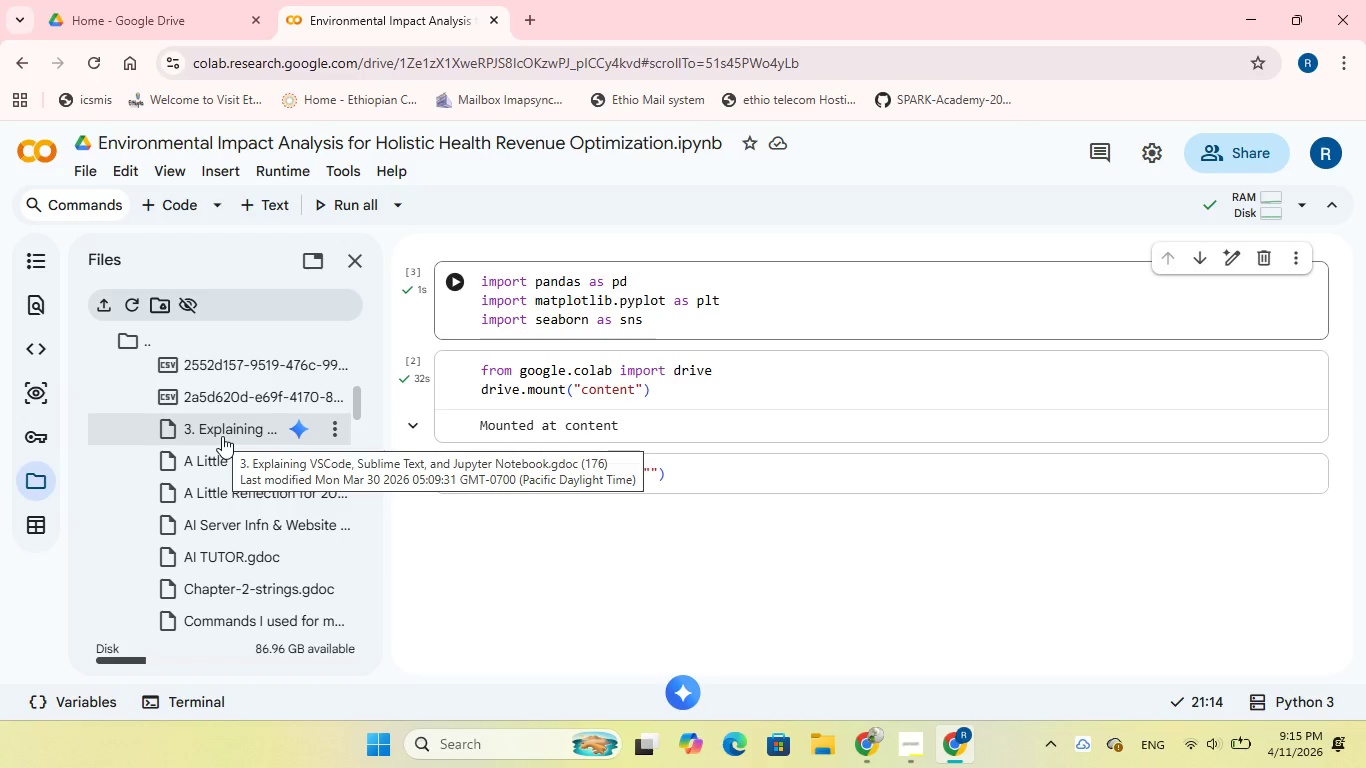 
wait(8.19)
 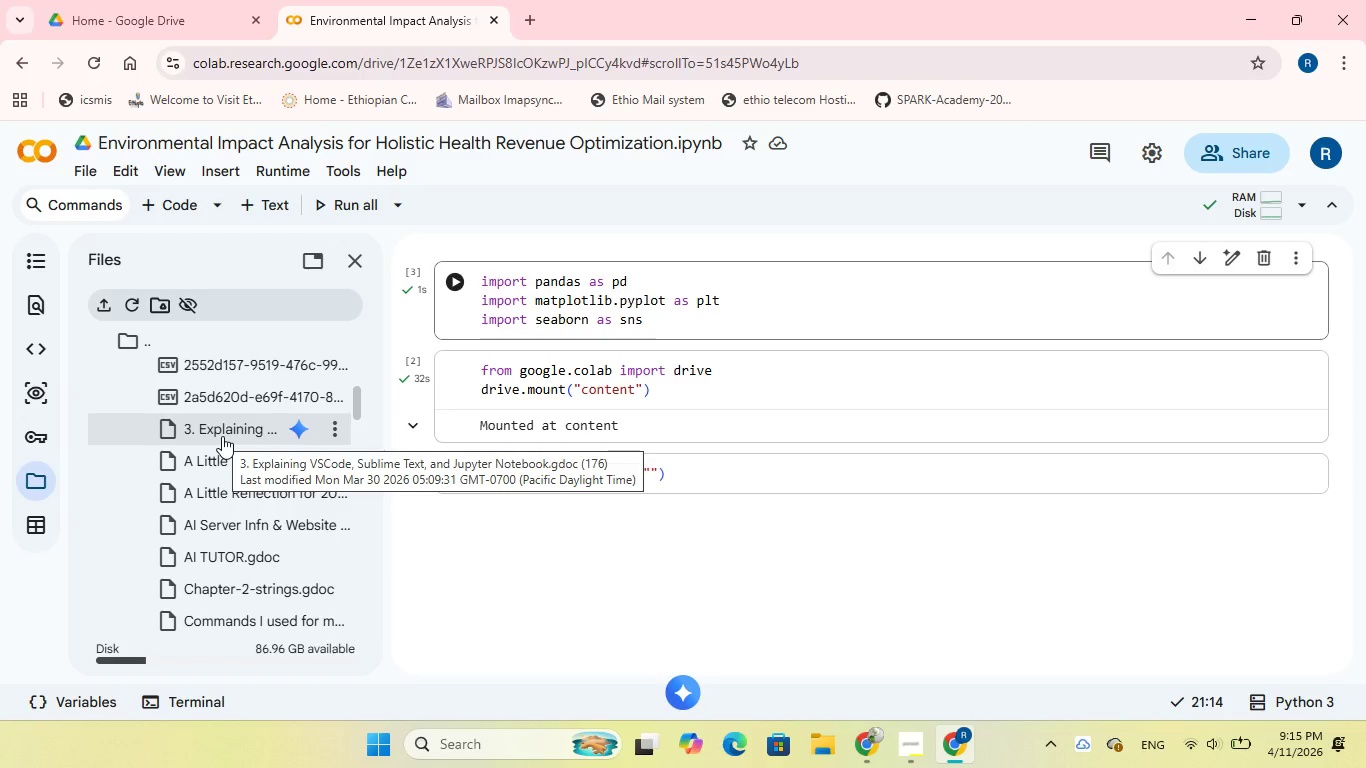 
scroll: coordinate [222, 436], scroll_direction: down, amount: 1.0
 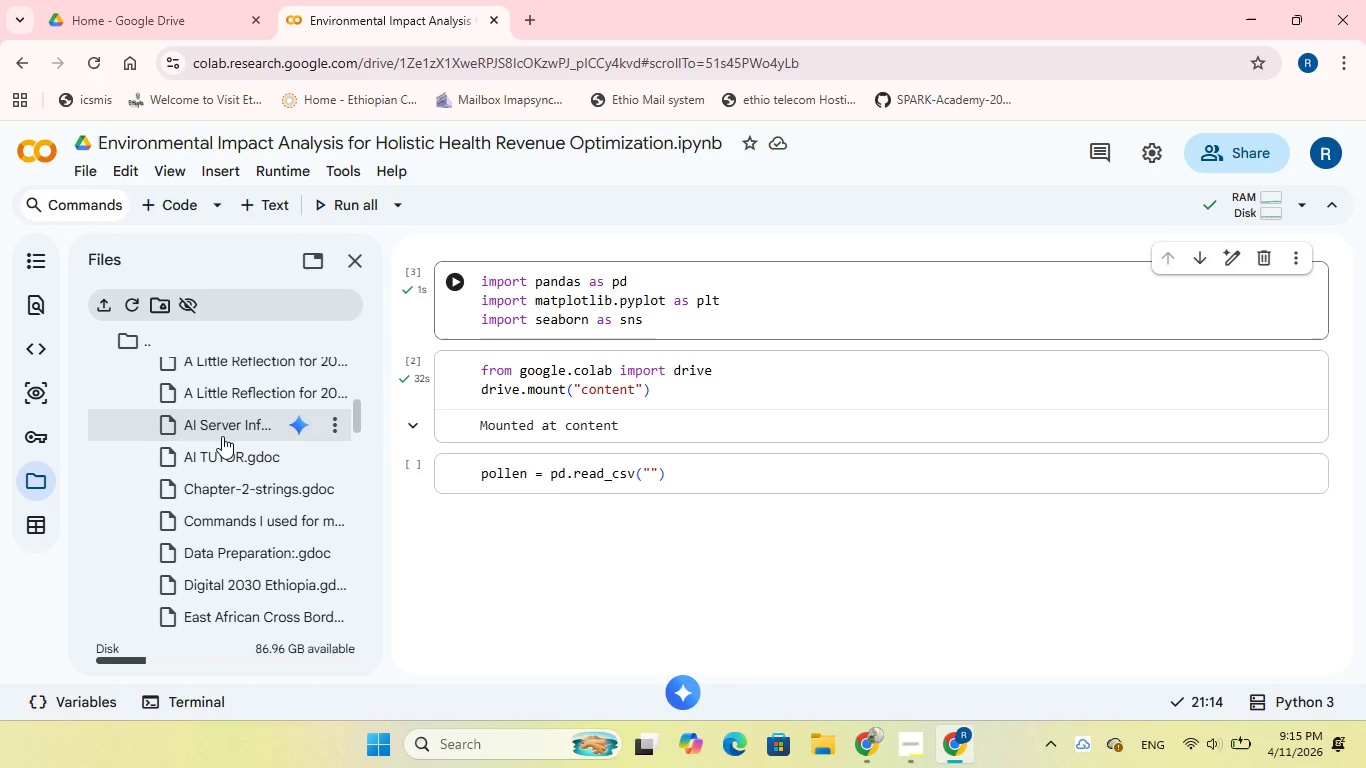 
wait(7.48)
 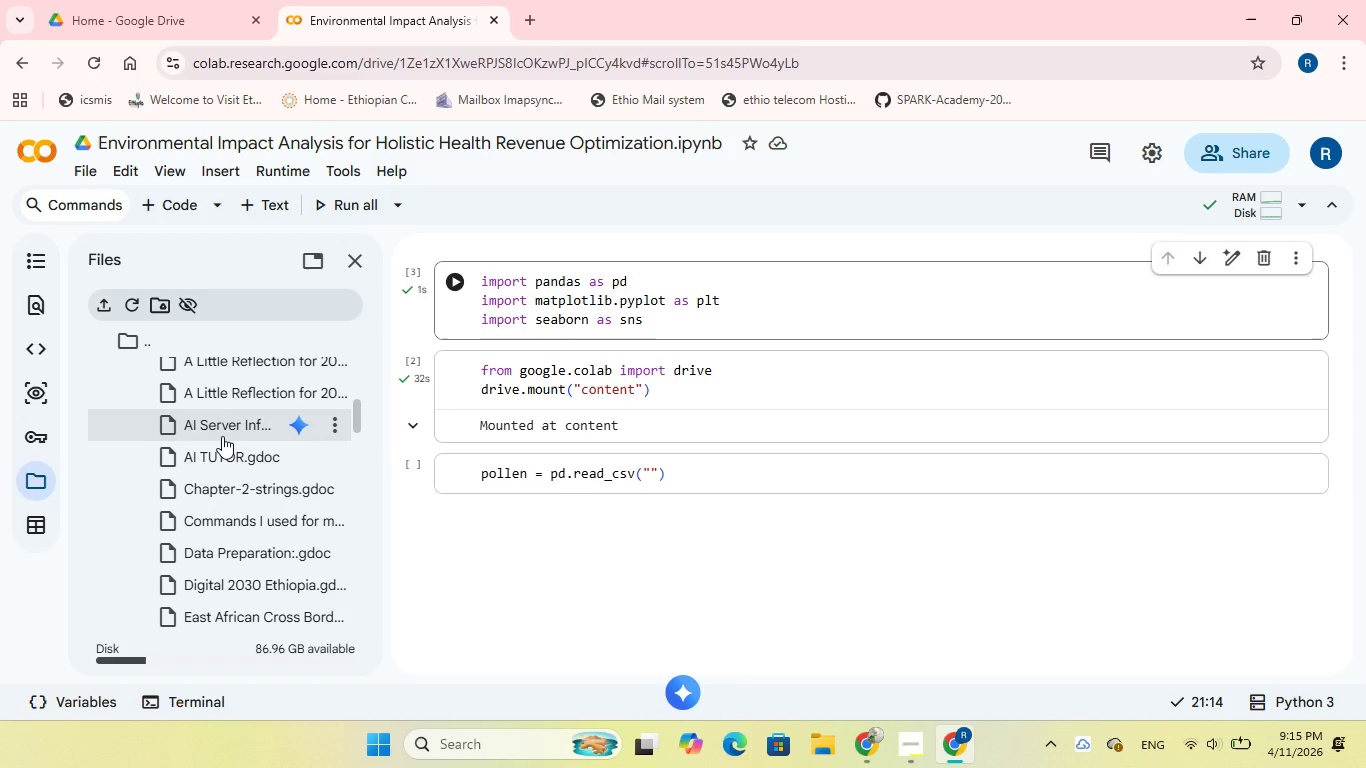 
scroll: coordinate [222, 436], scroll_direction: down, amount: 5.0
 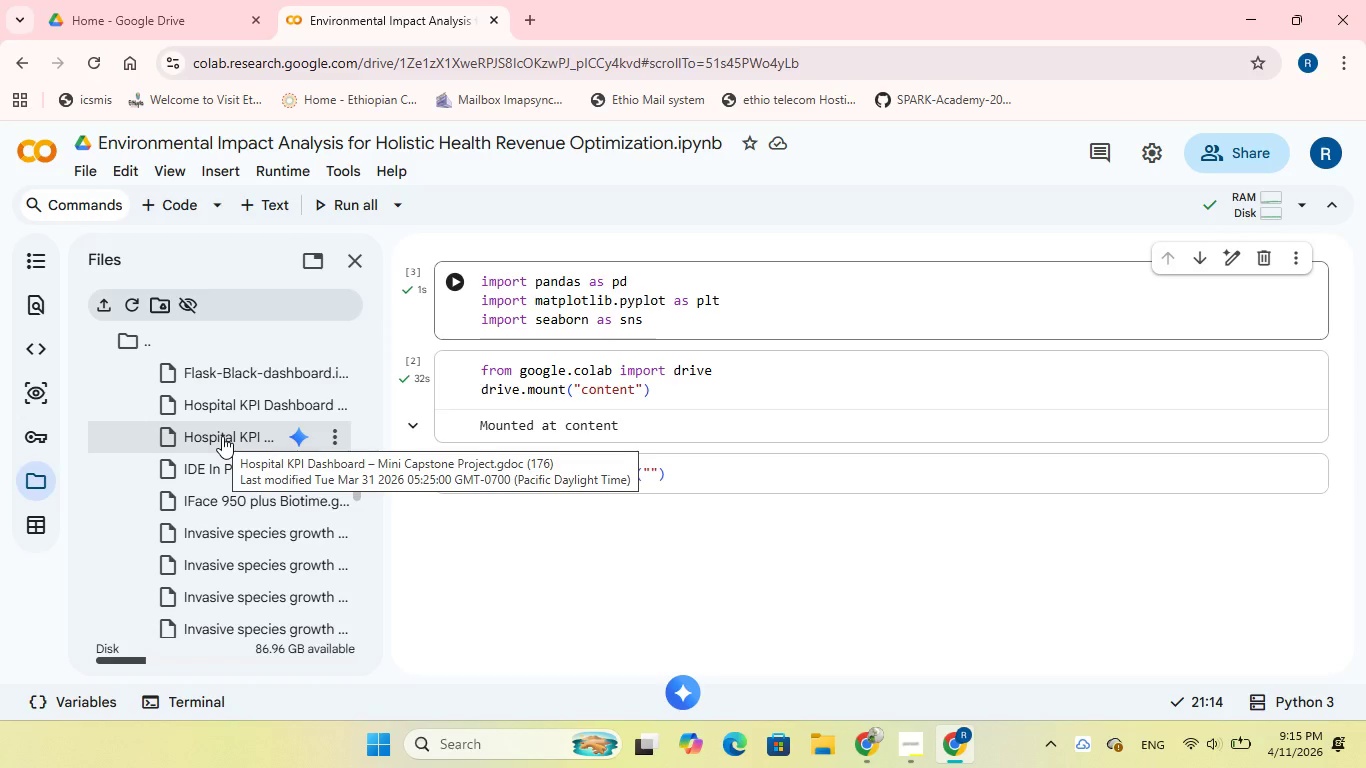 
scroll: coordinate [222, 436], scroll_direction: down, amount: 5.0
 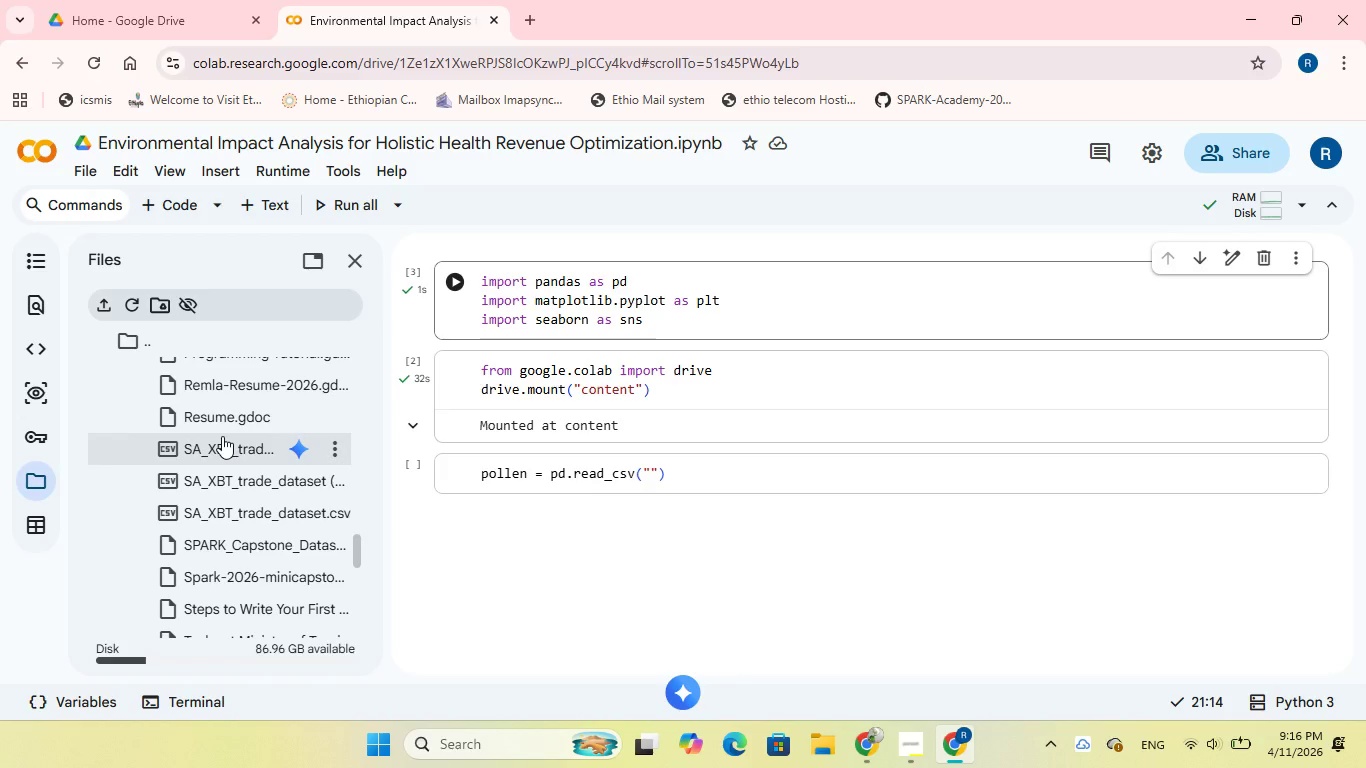 
wait(5.11)
 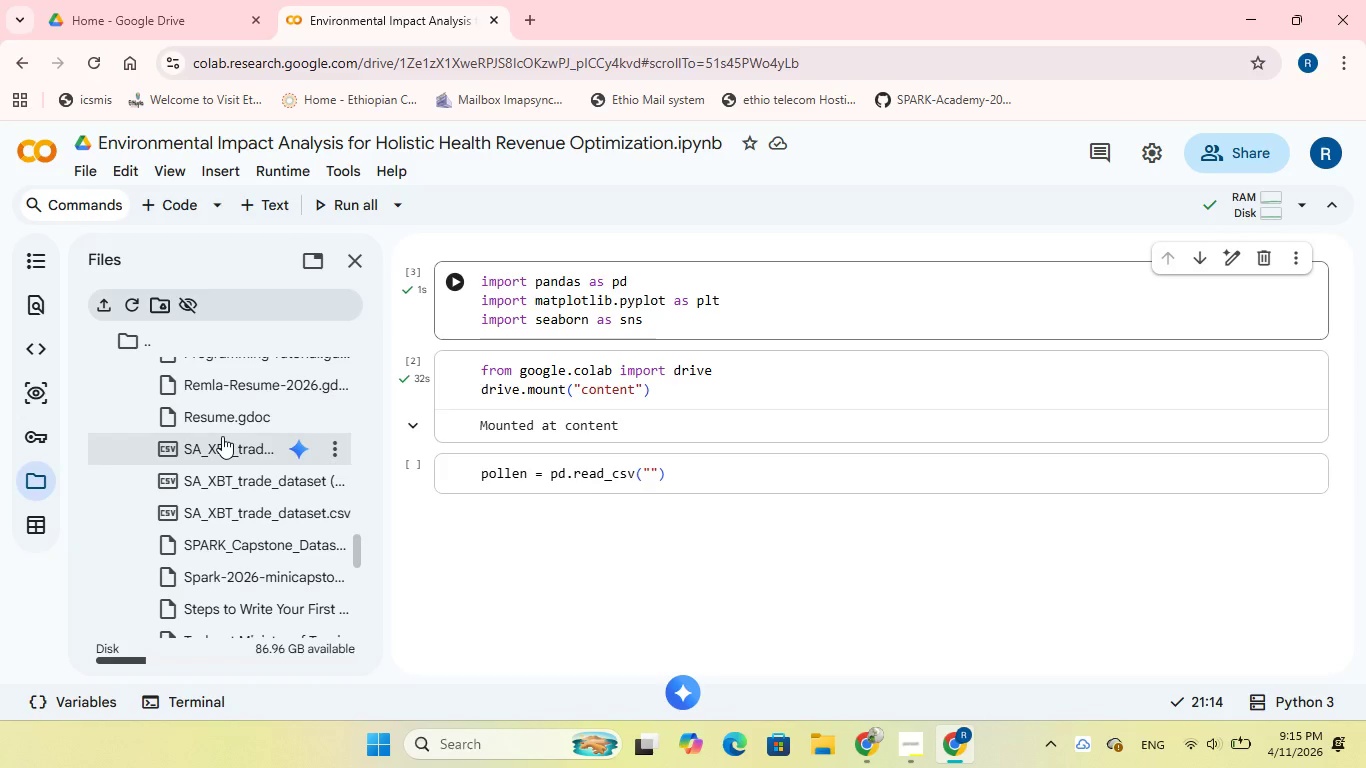 
scroll: coordinate [222, 436], scroll_direction: down, amount: 5.0
 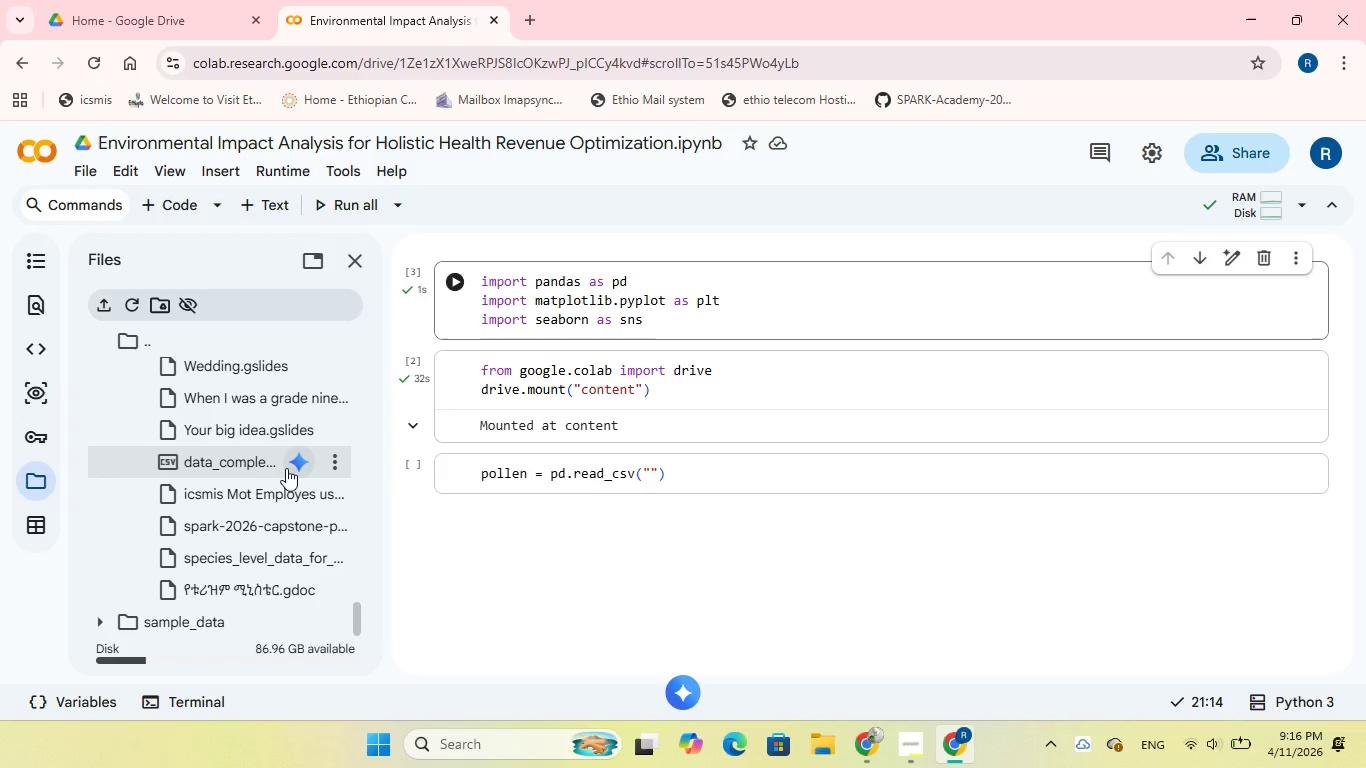 
left_click([340, 451])
 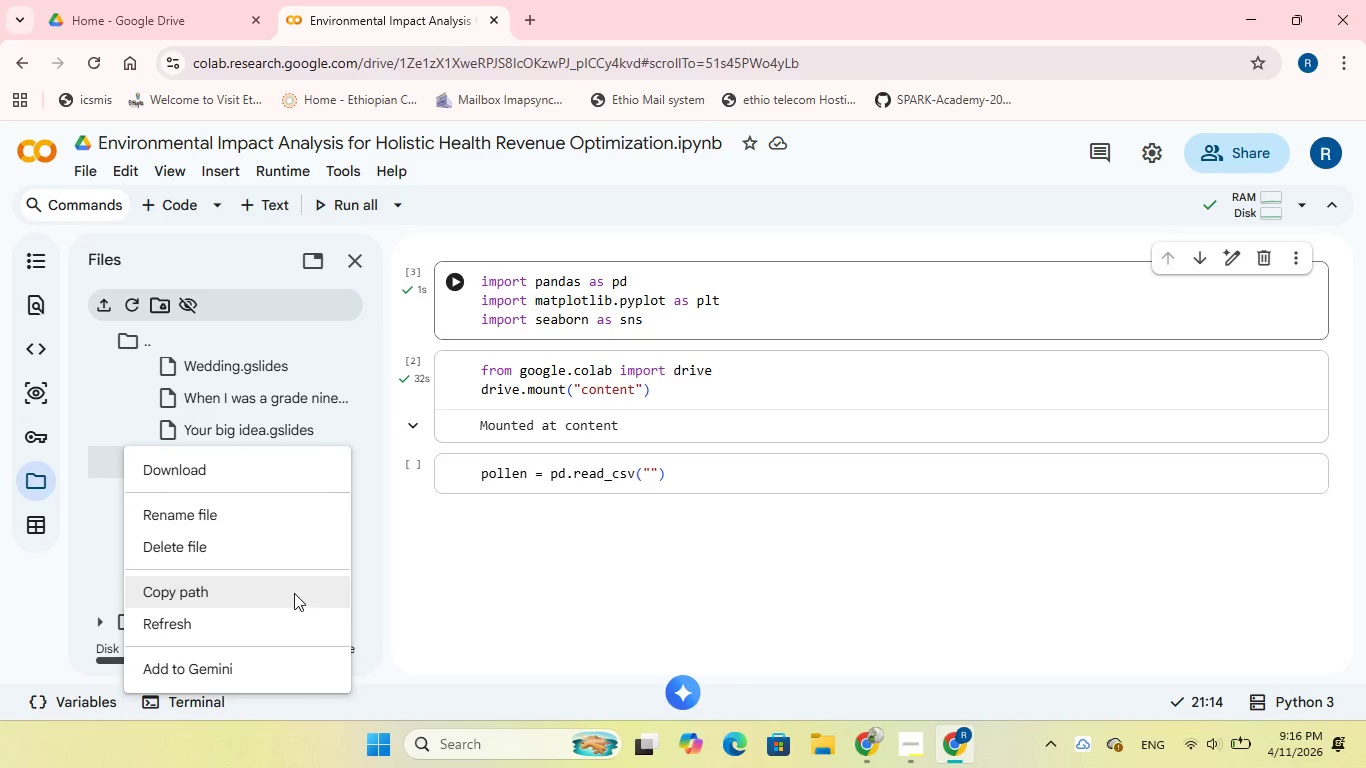 
left_click([304, 593])
 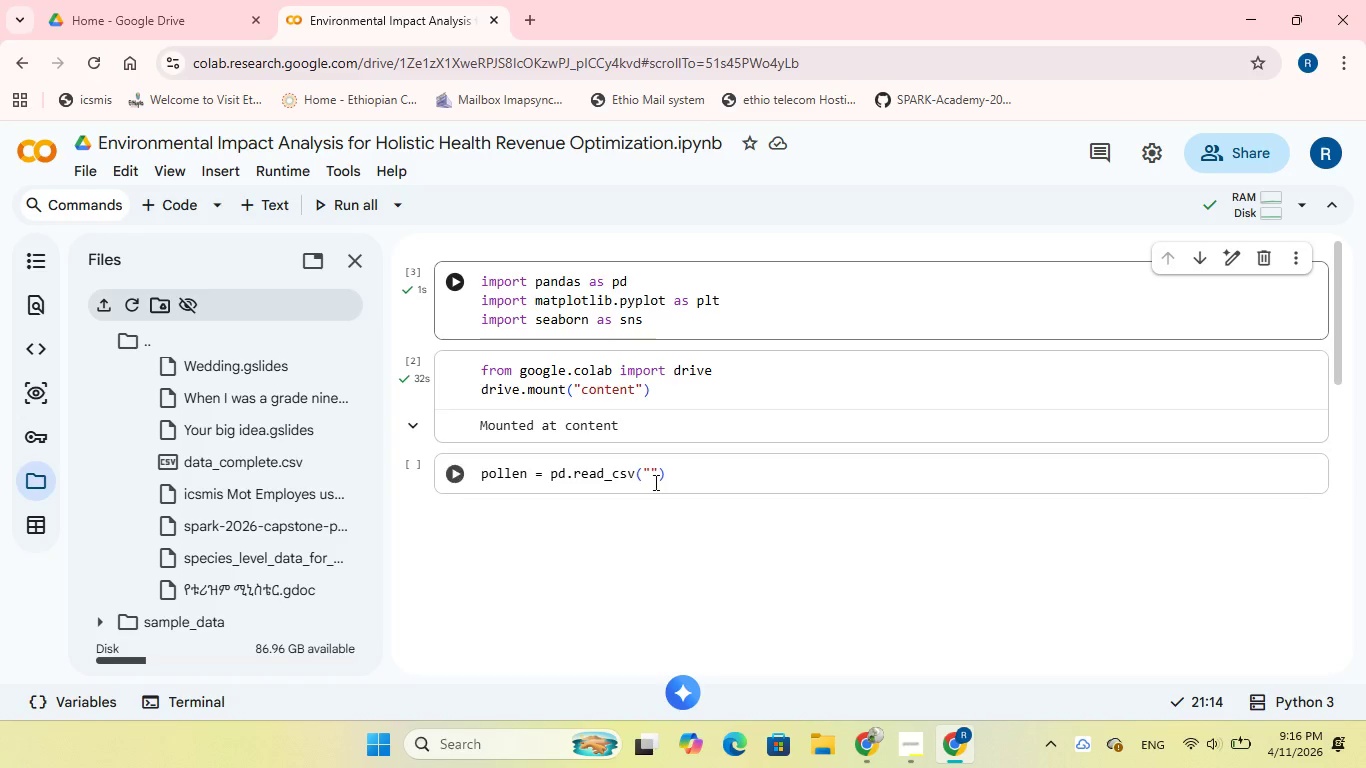 
left_click([648, 474])
 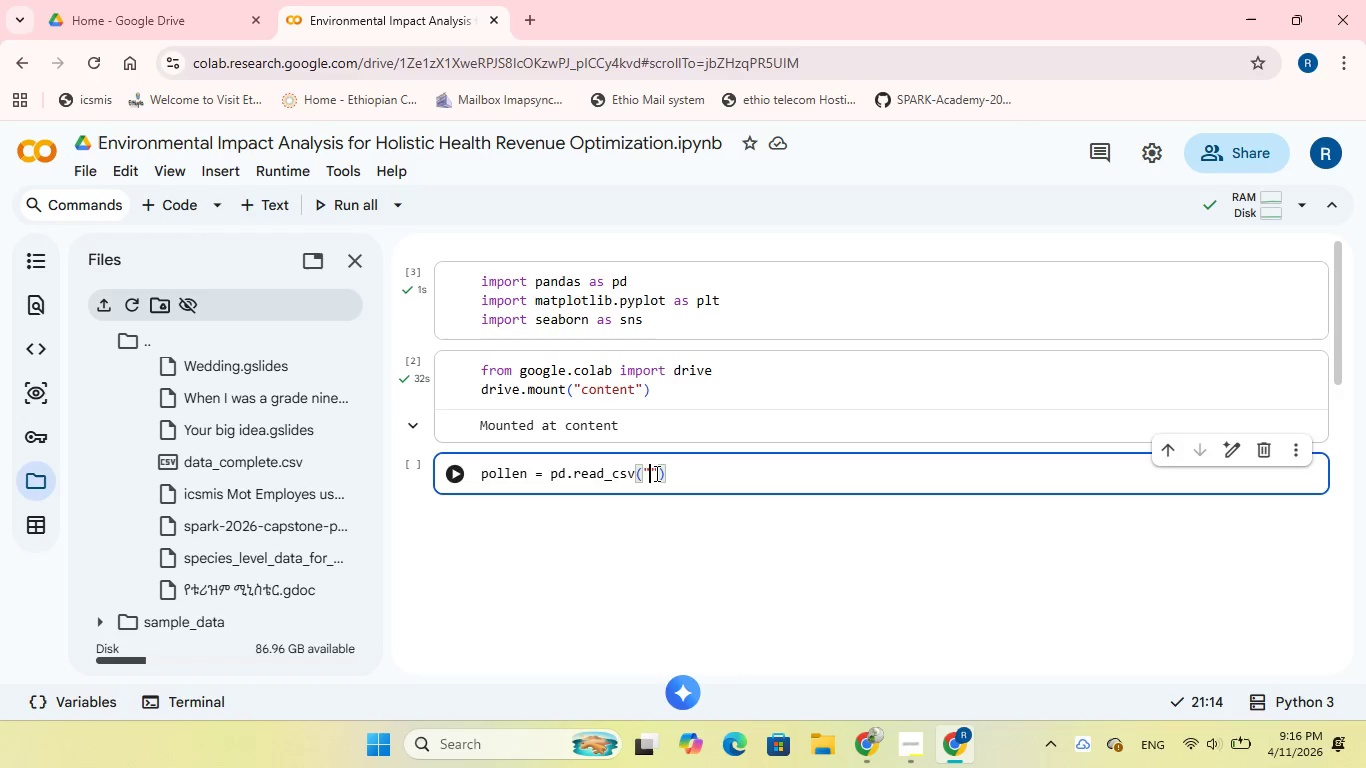 
left_click([655, 473])
 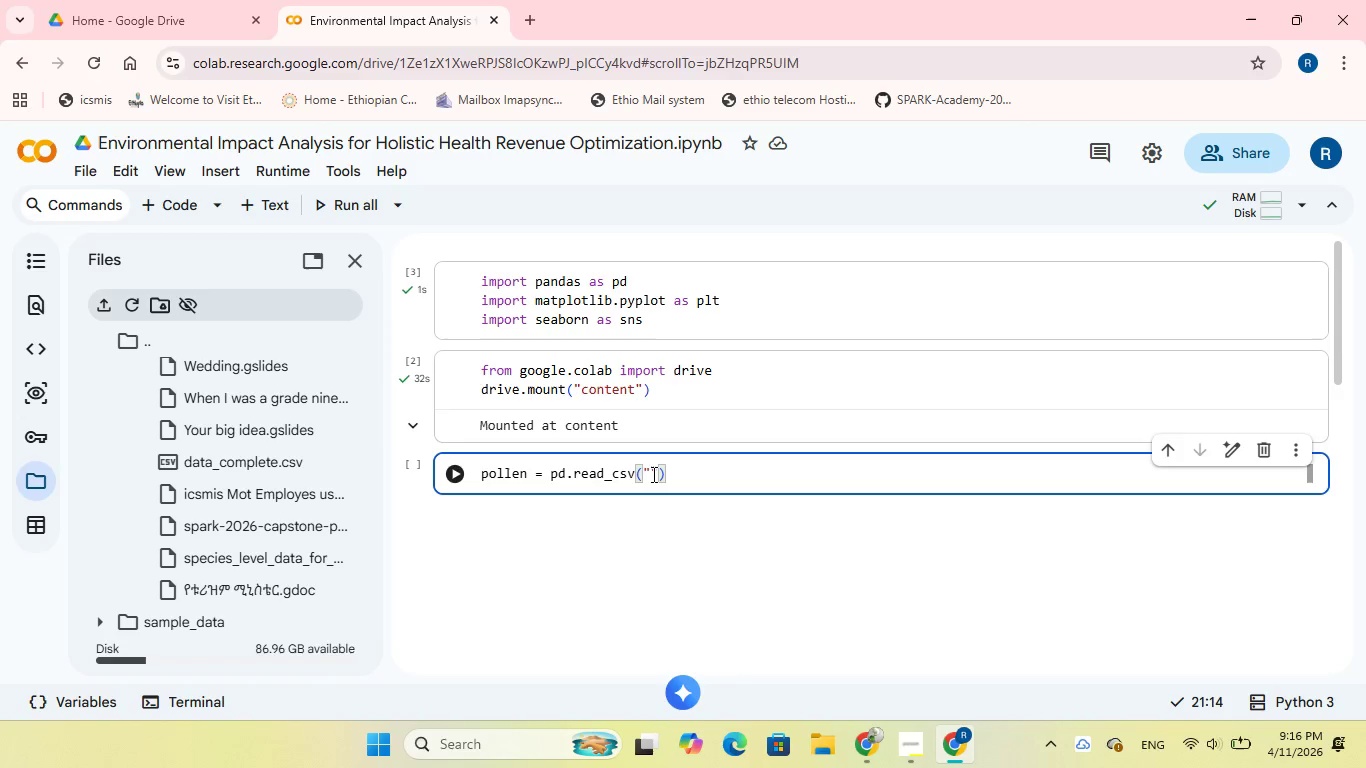 
left_click([651, 474])
 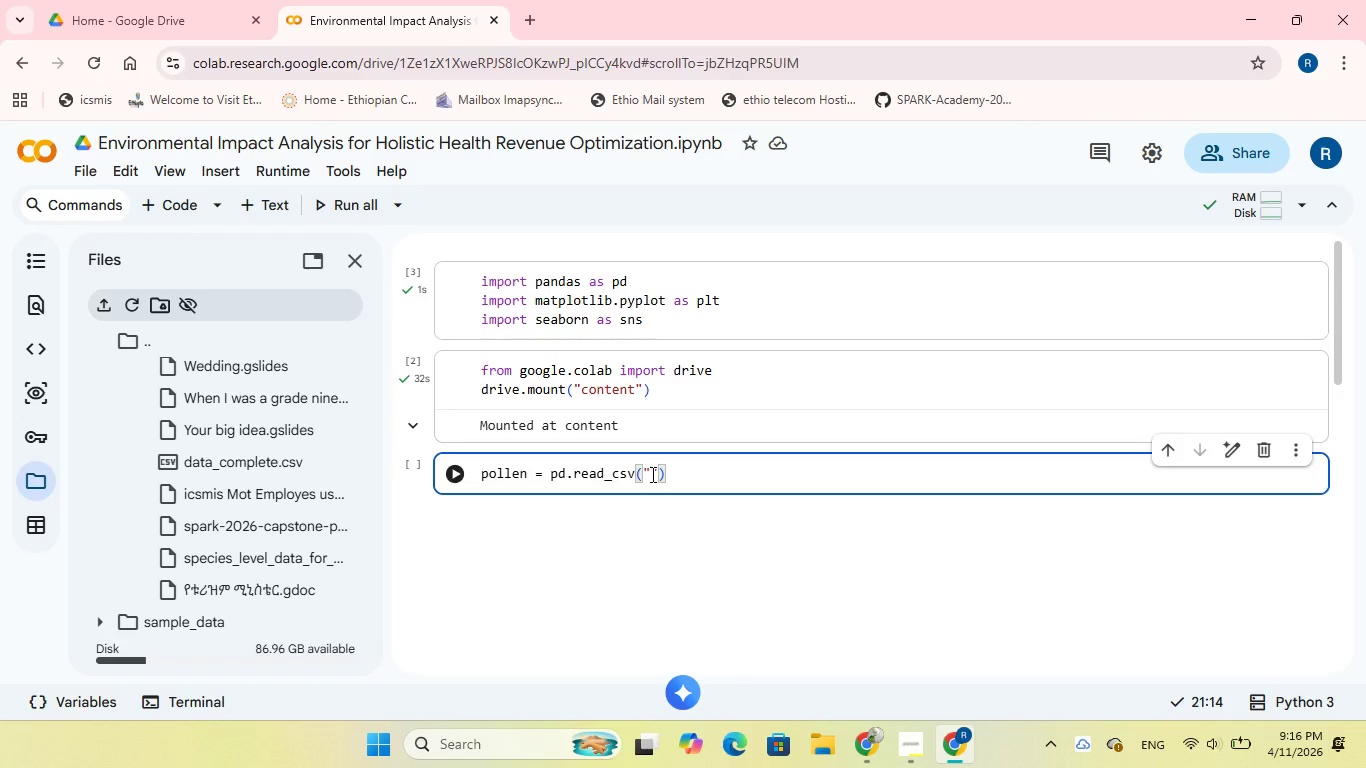 
key(Control+V)
 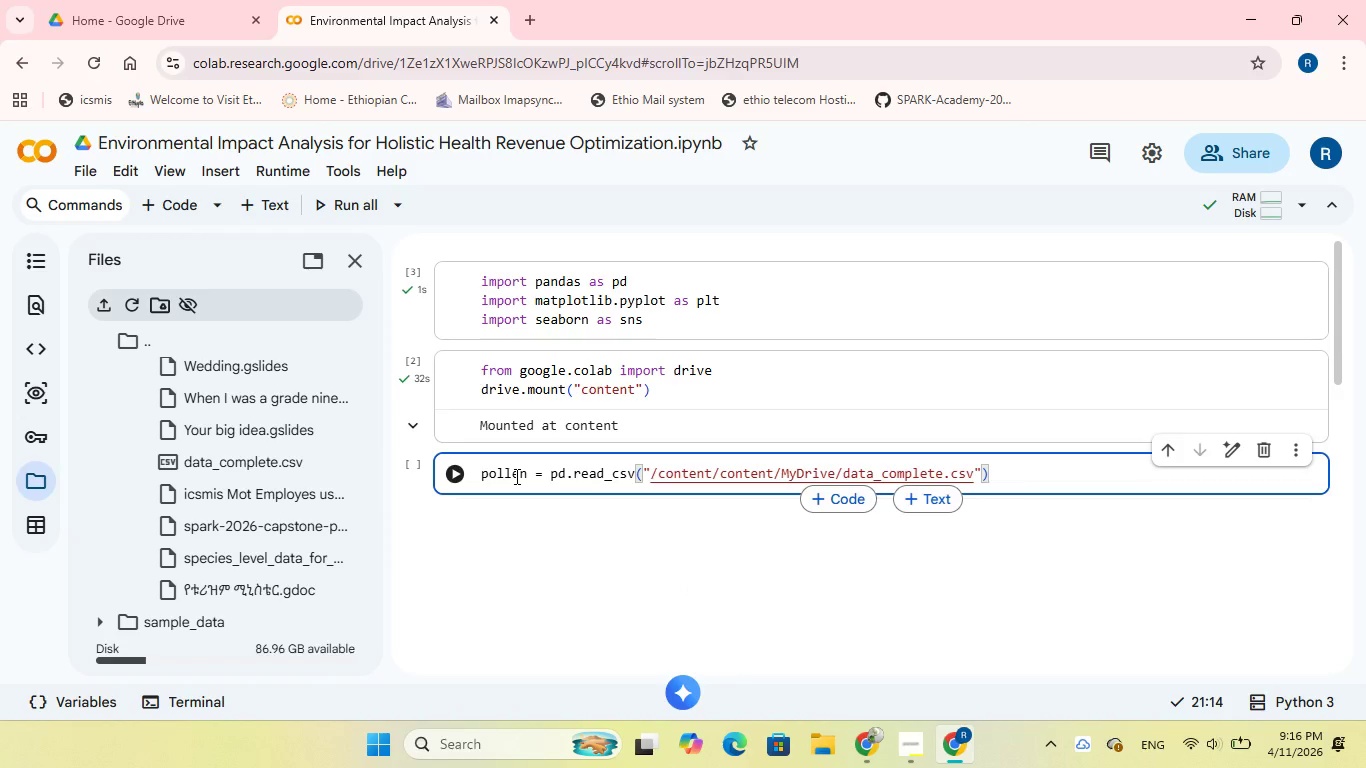 
left_click([453, 474])
 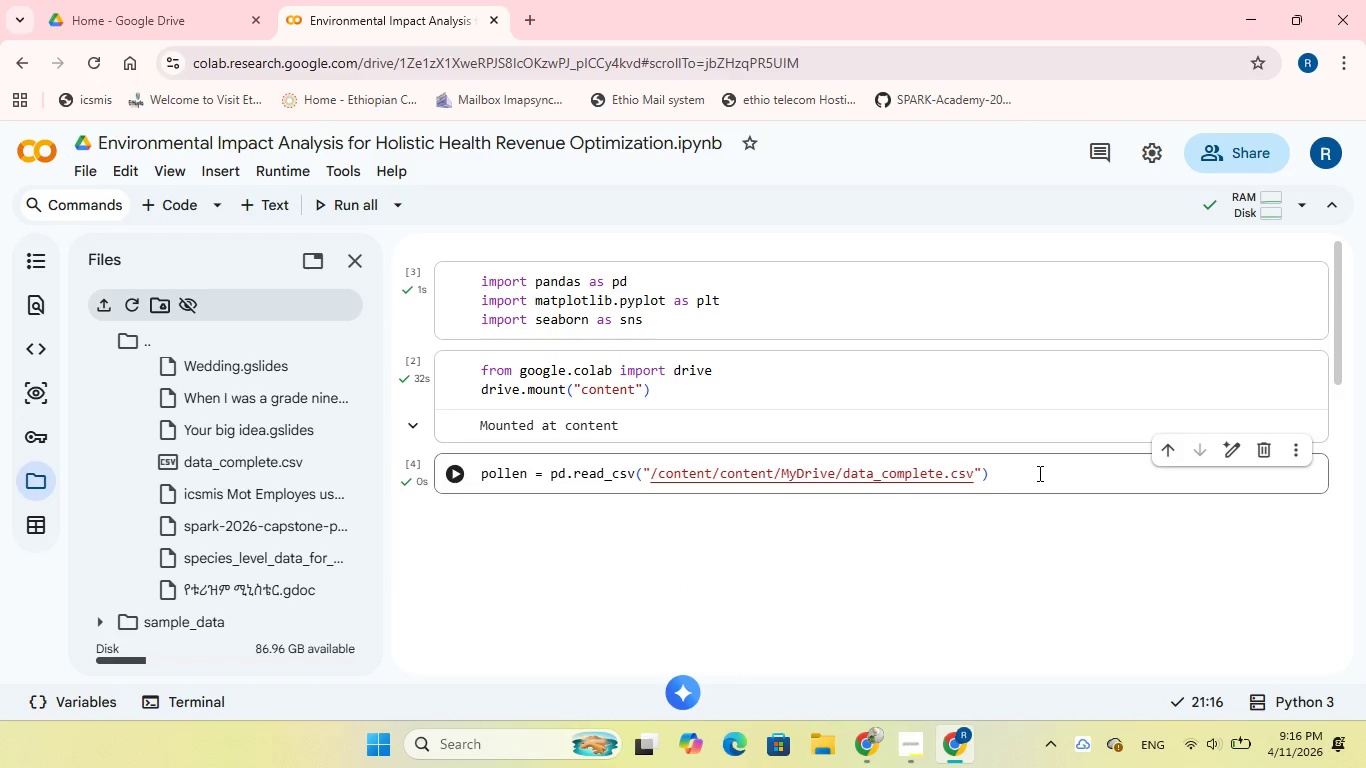 
left_click([1021, 477])
 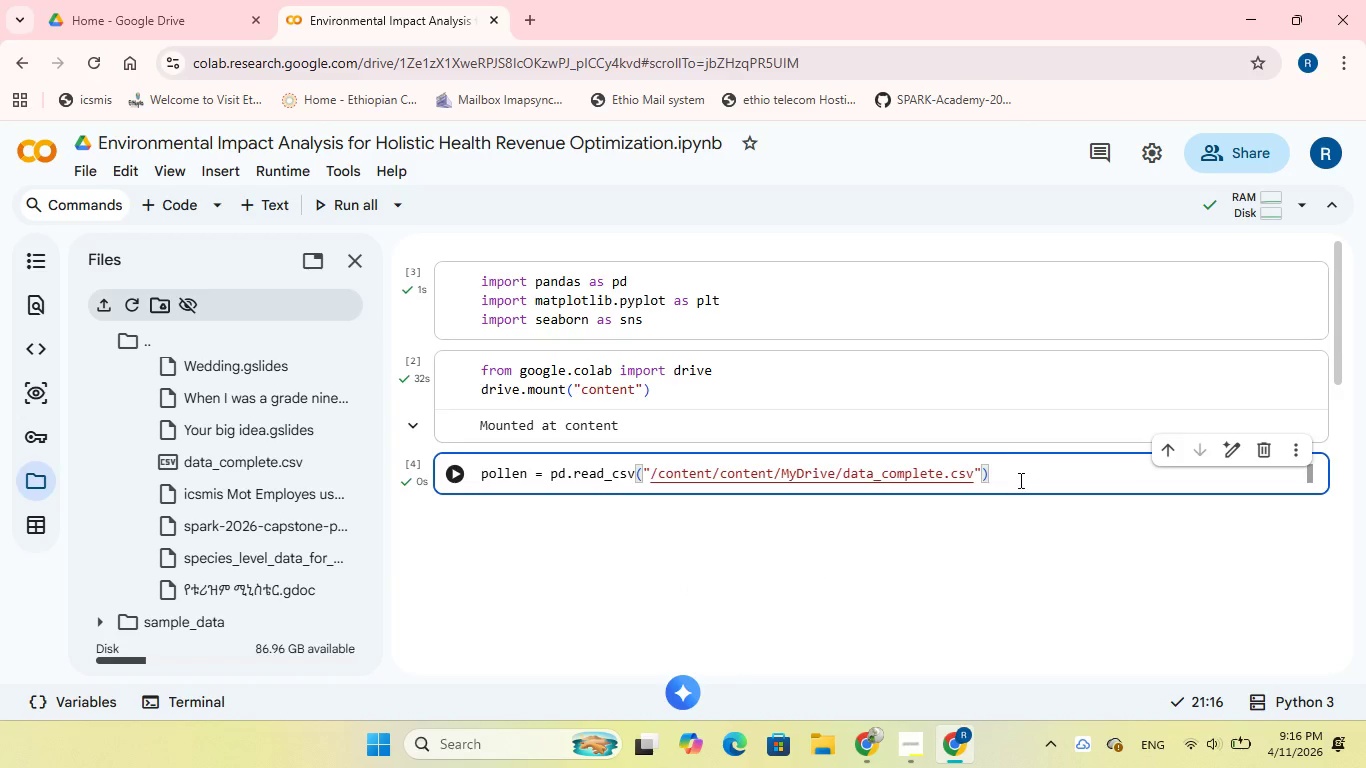 
key(Enter)
 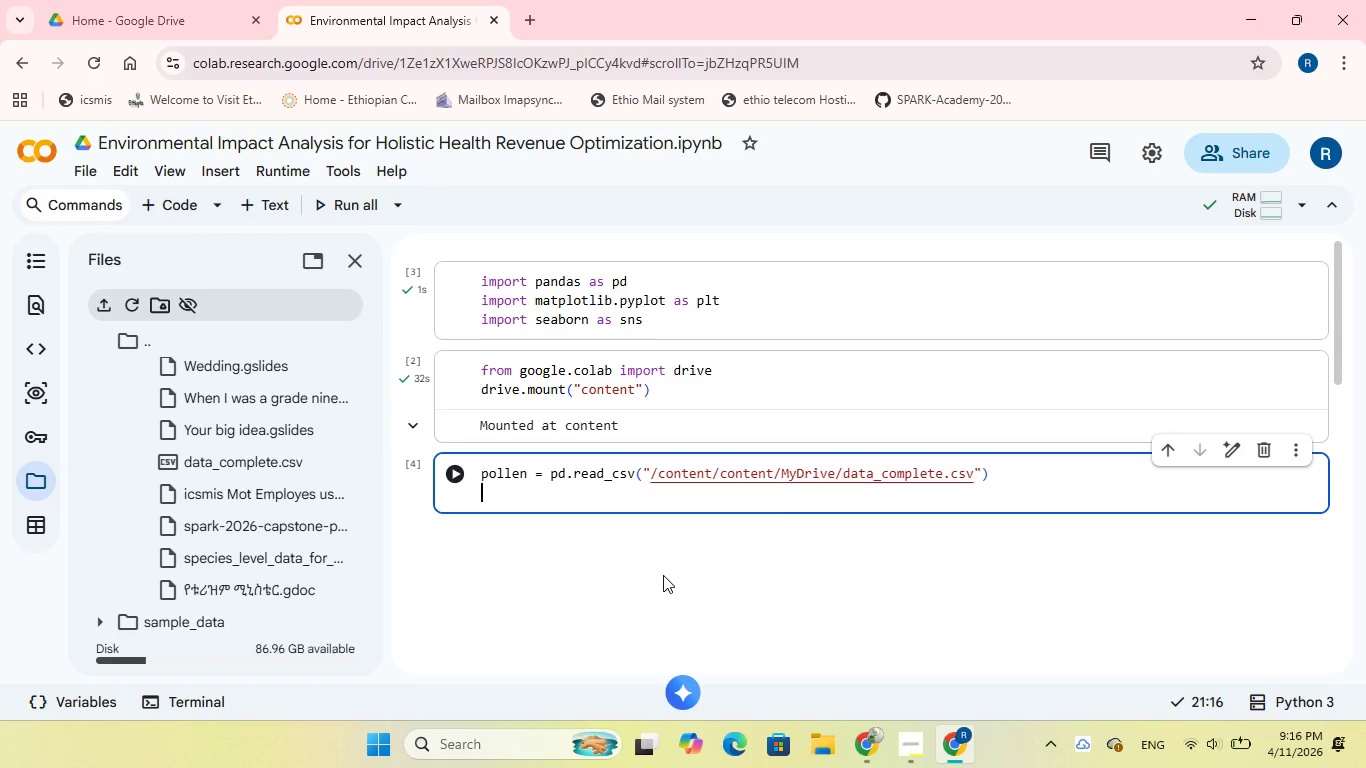 
type(pollen.head()
 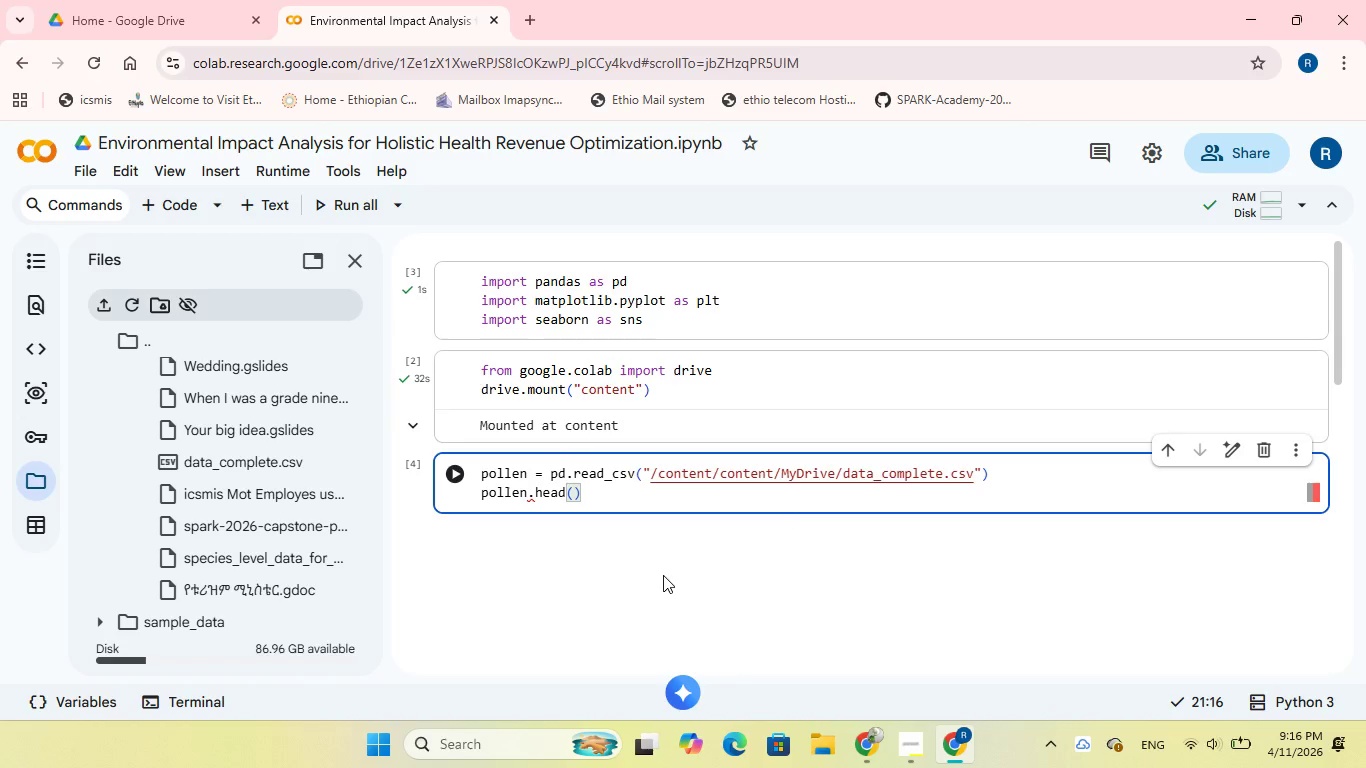 
left_click([458, 474])
 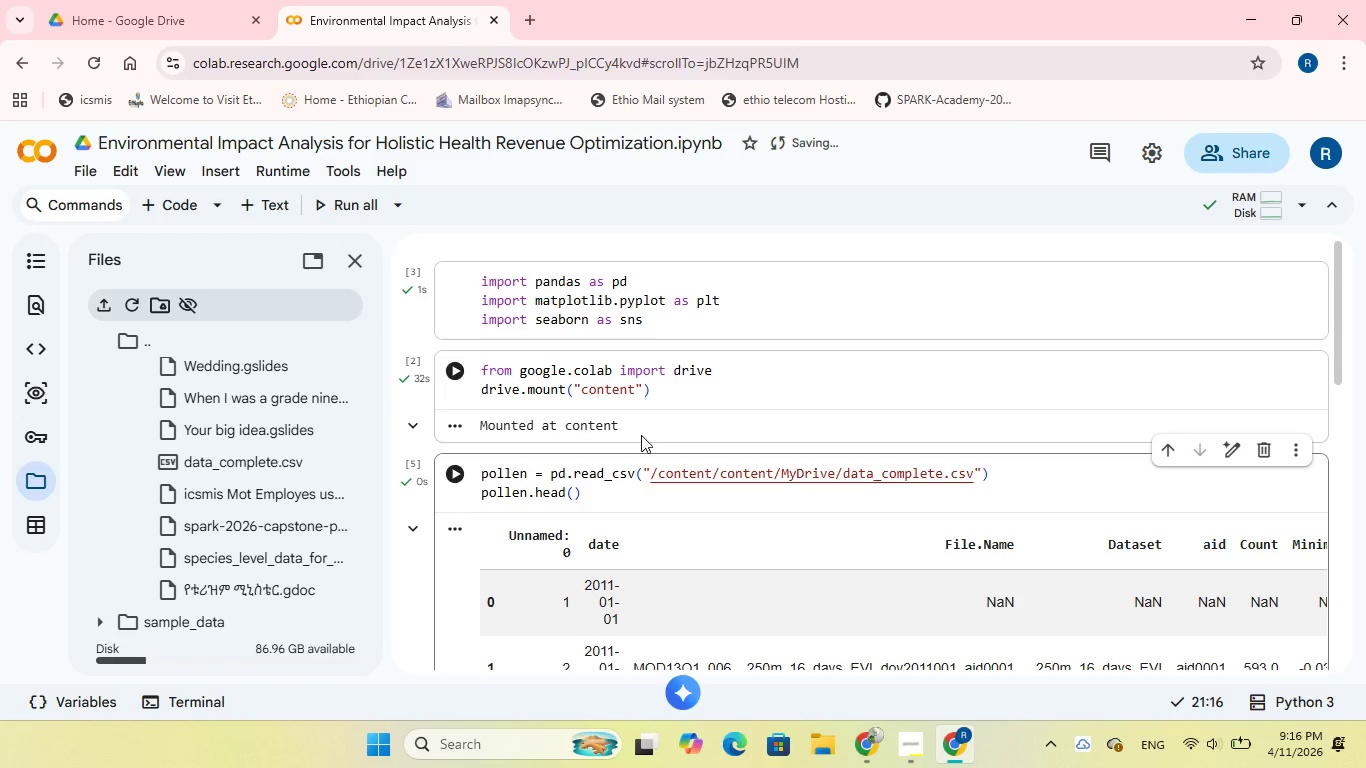 
scroll: coordinate [641, 442], scroll_direction: down, amount: 2.0
 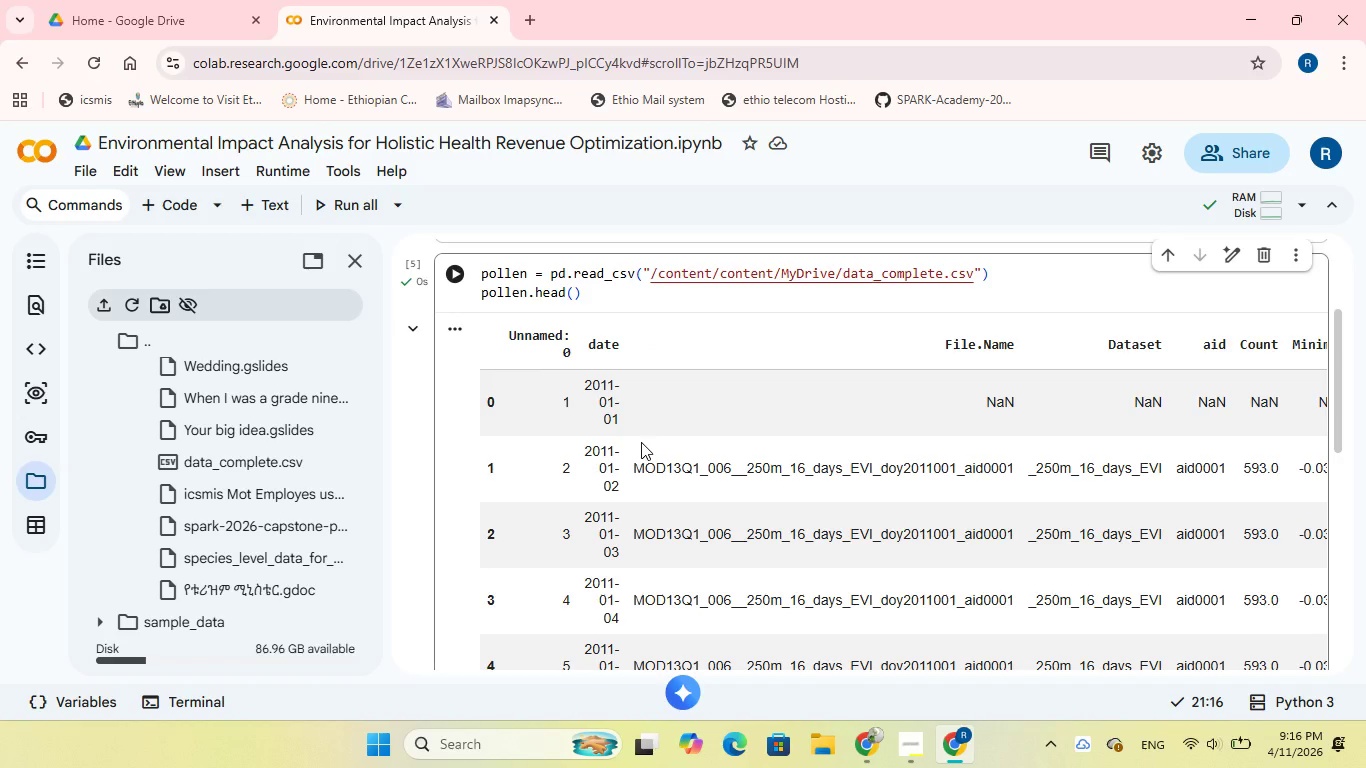 
wait(7.33)
 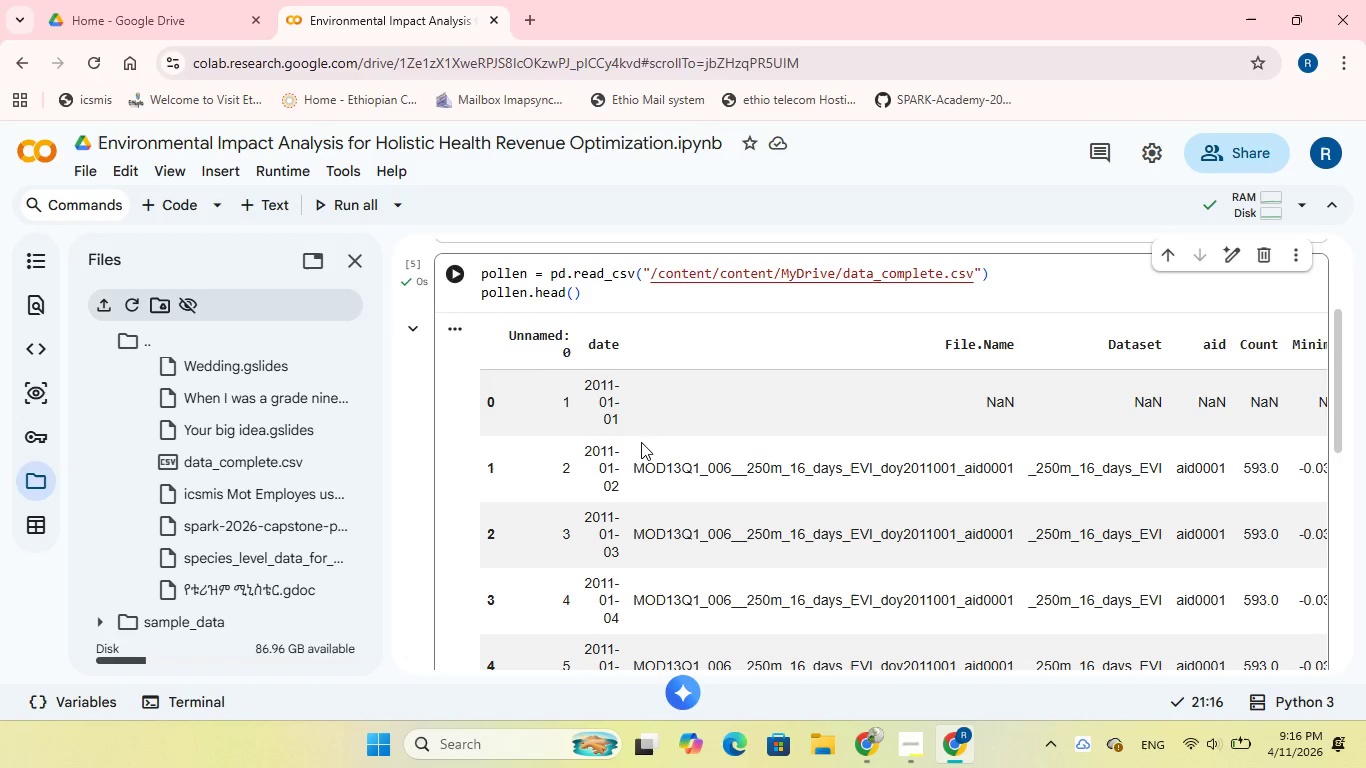 
scroll: coordinate [639, 445], scroll_direction: down, amount: 2.0
 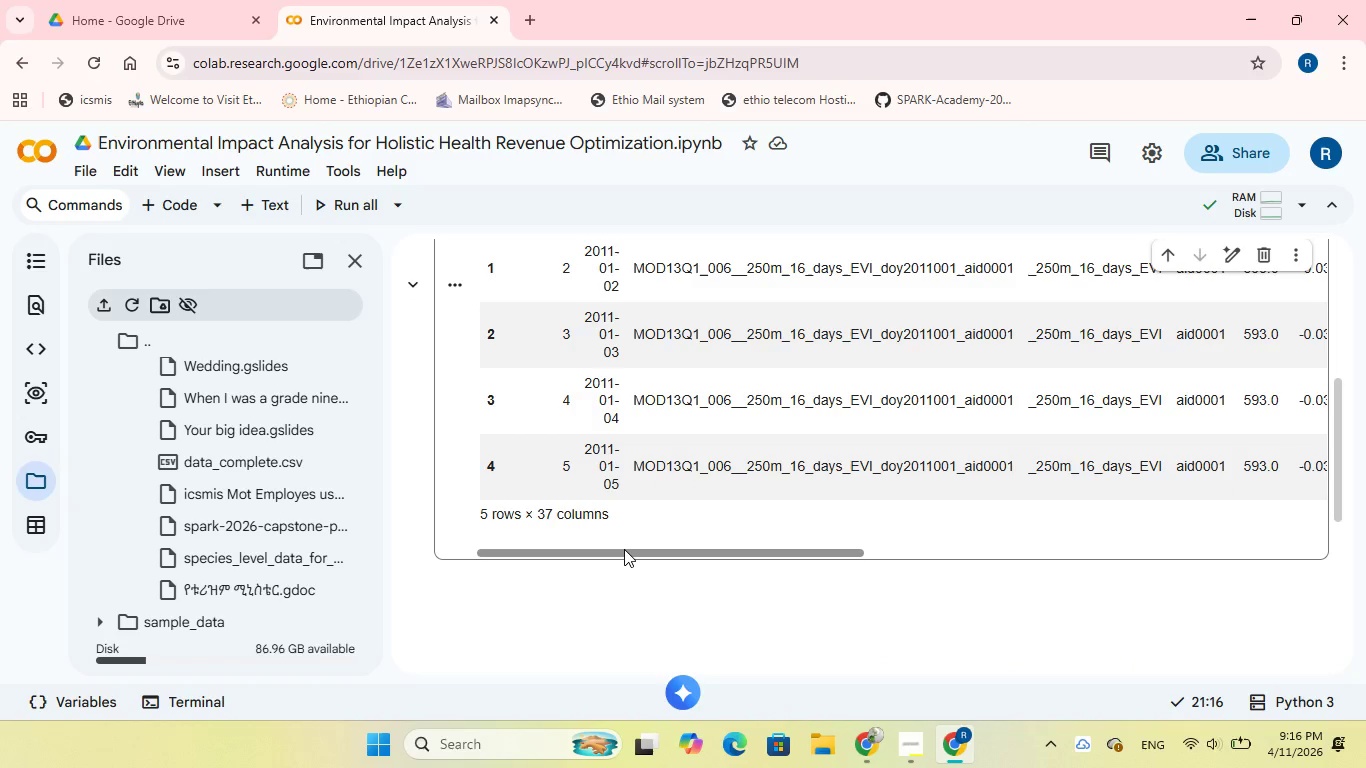 
left_click_drag(start_coordinate=[624, 549], to_coordinate=[815, 572])
 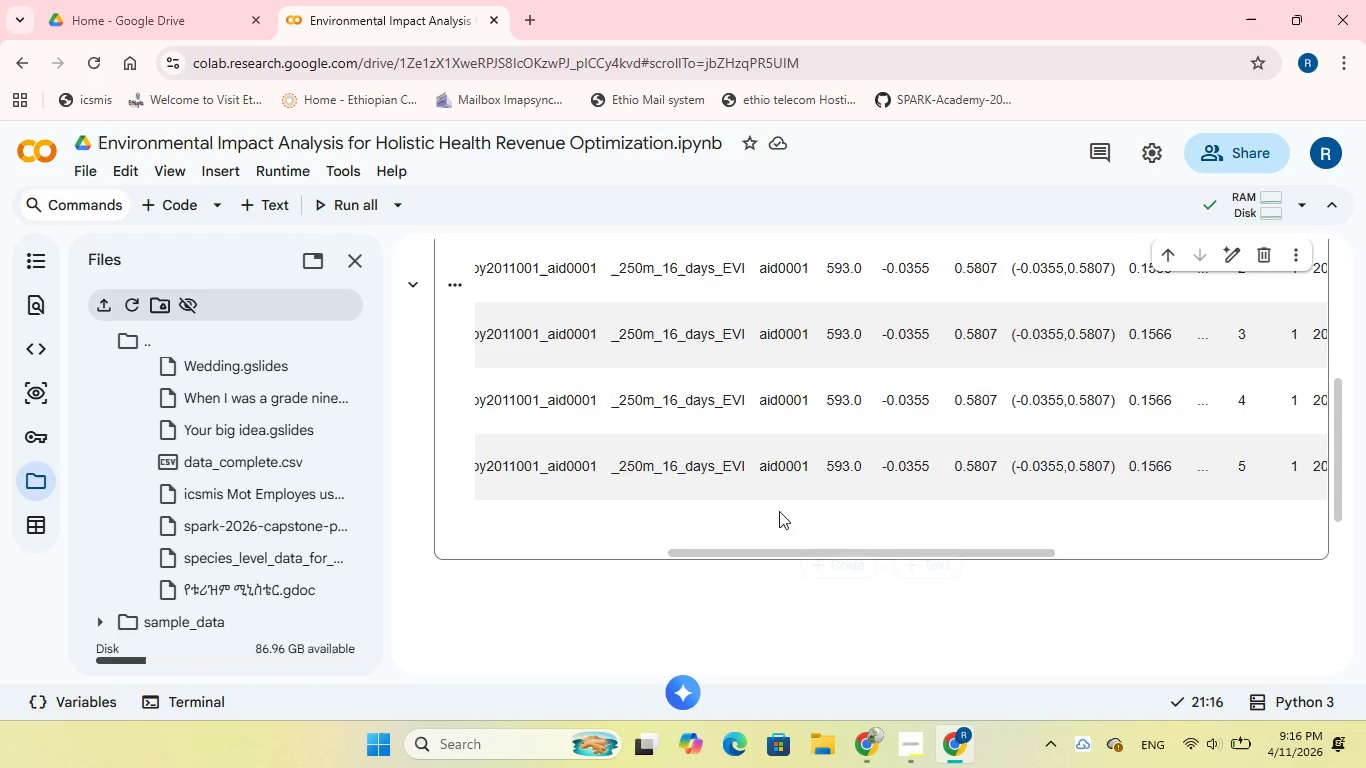 
scroll: coordinate [778, 508], scroll_direction: up, amount: 3.0
 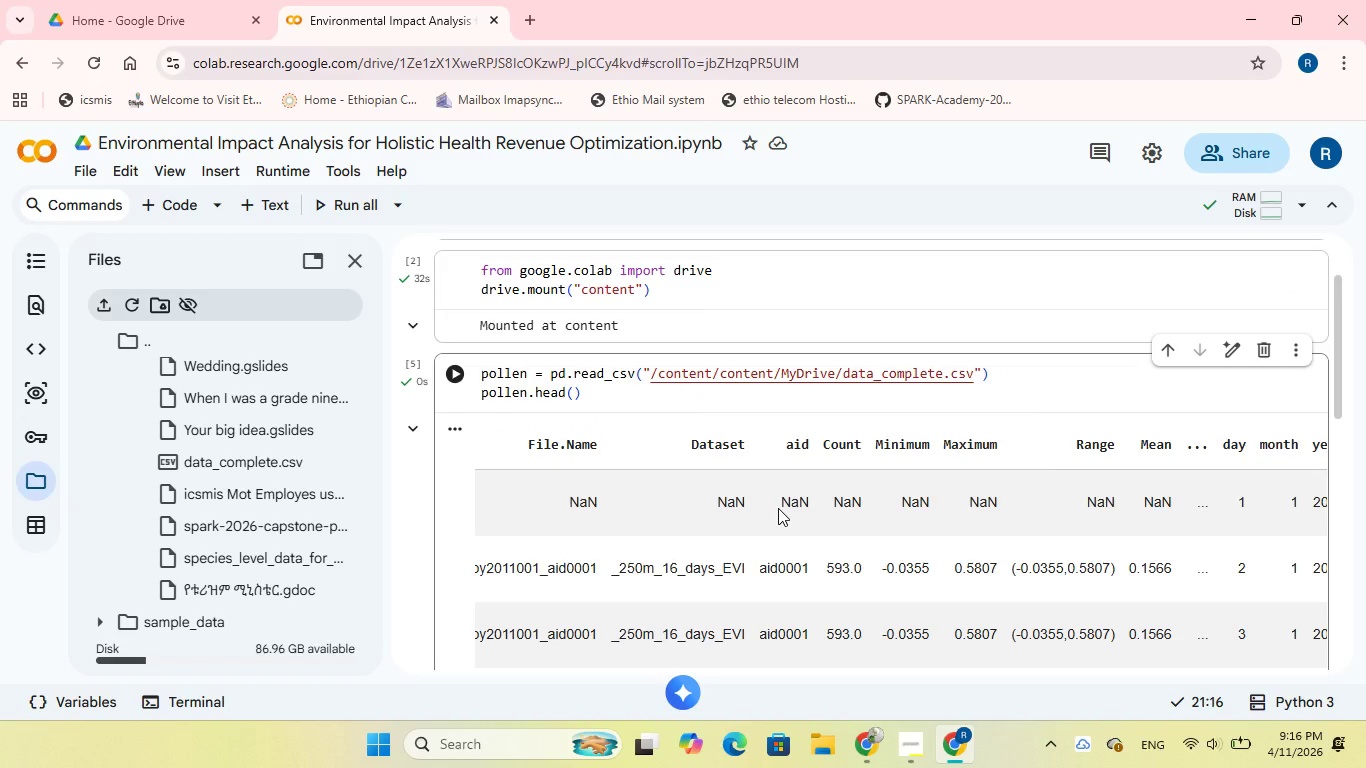 
scroll: coordinate [778, 508], scroll_direction: down, amount: 2.0
 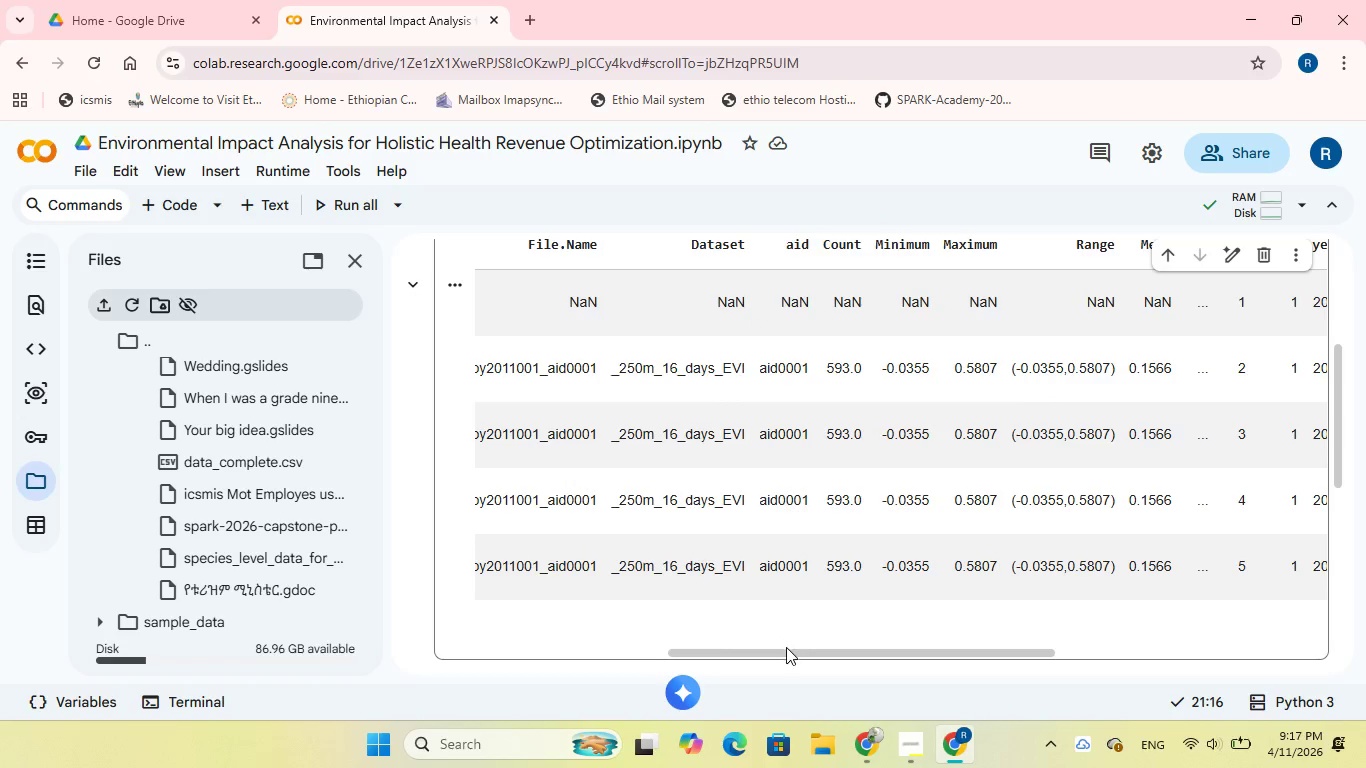 
left_click_drag(start_coordinate=[787, 648], to_coordinate=[1115, 730])
 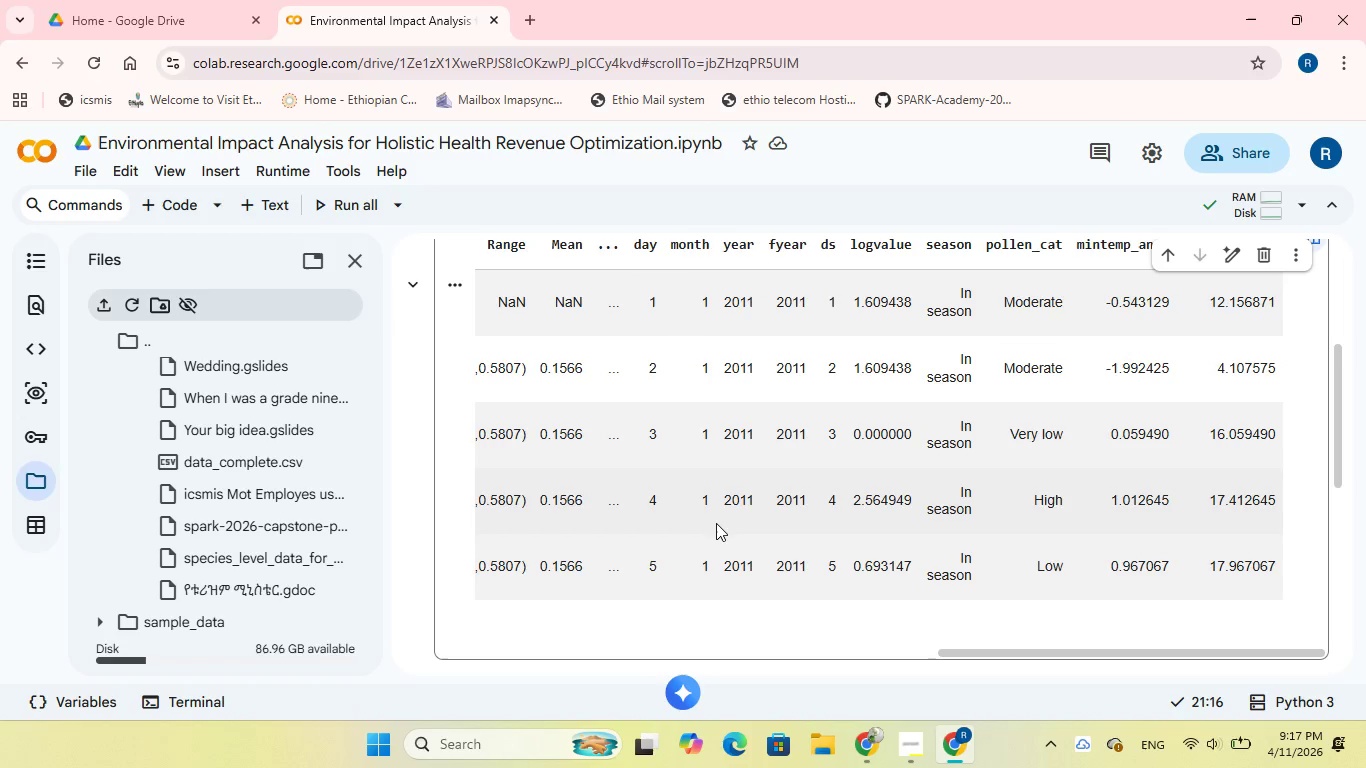 
scroll: coordinate [713, 525], scroll_direction: down, amount: 2.0
 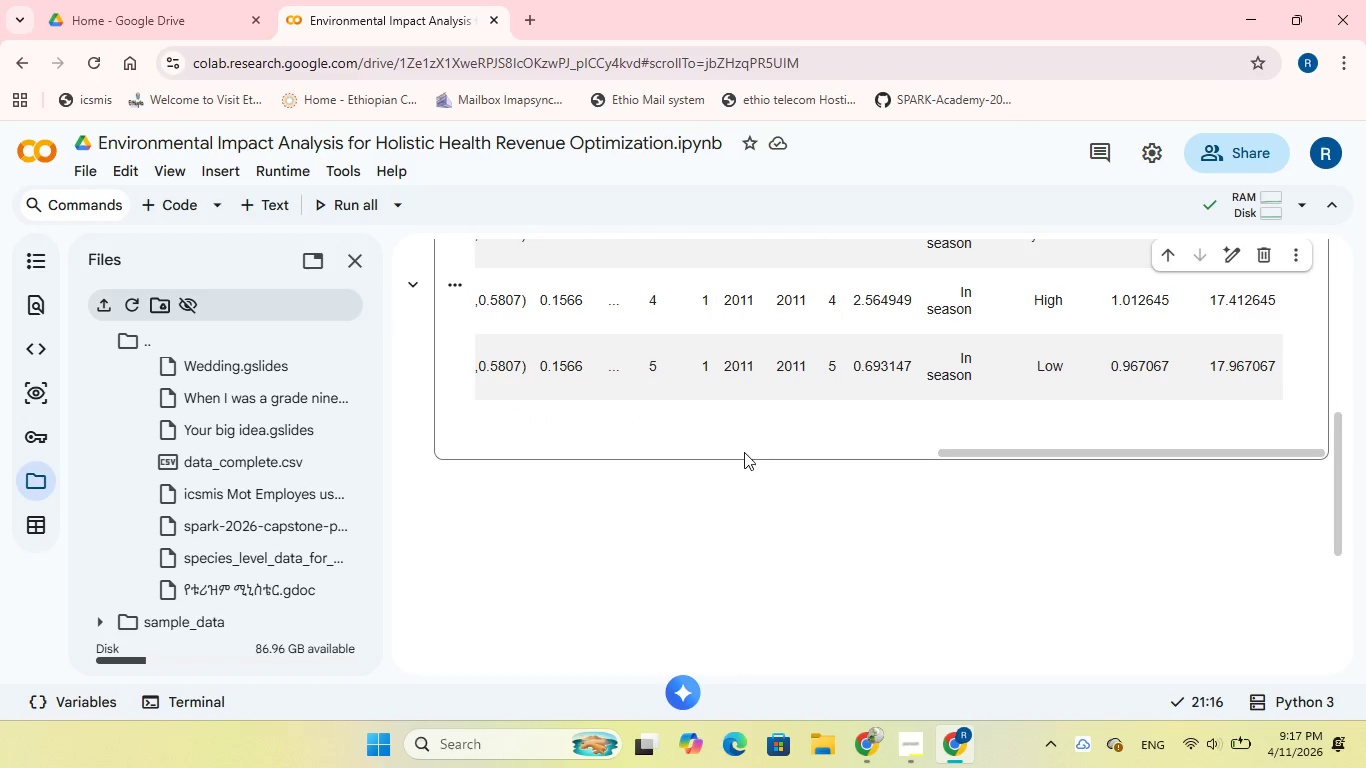 
left_click([772, 501])
 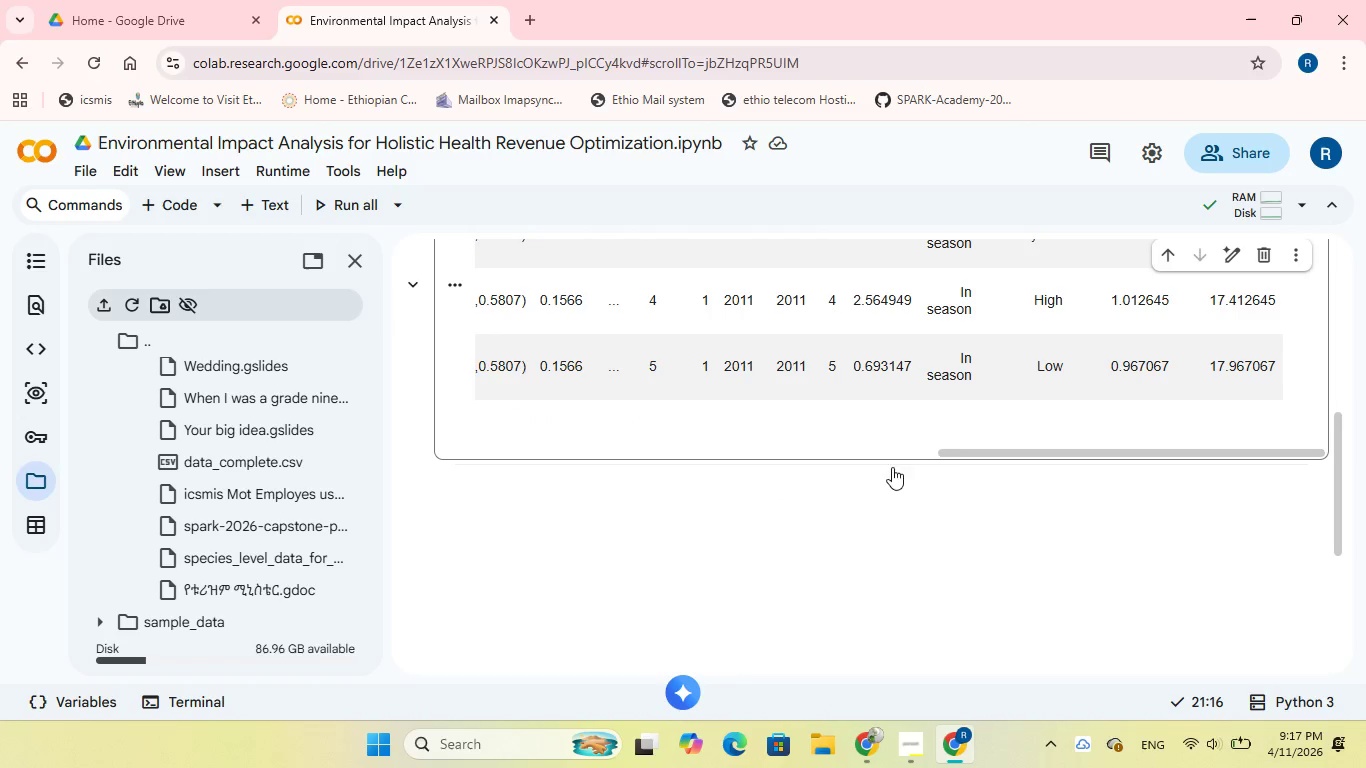 
left_click([855, 464])
 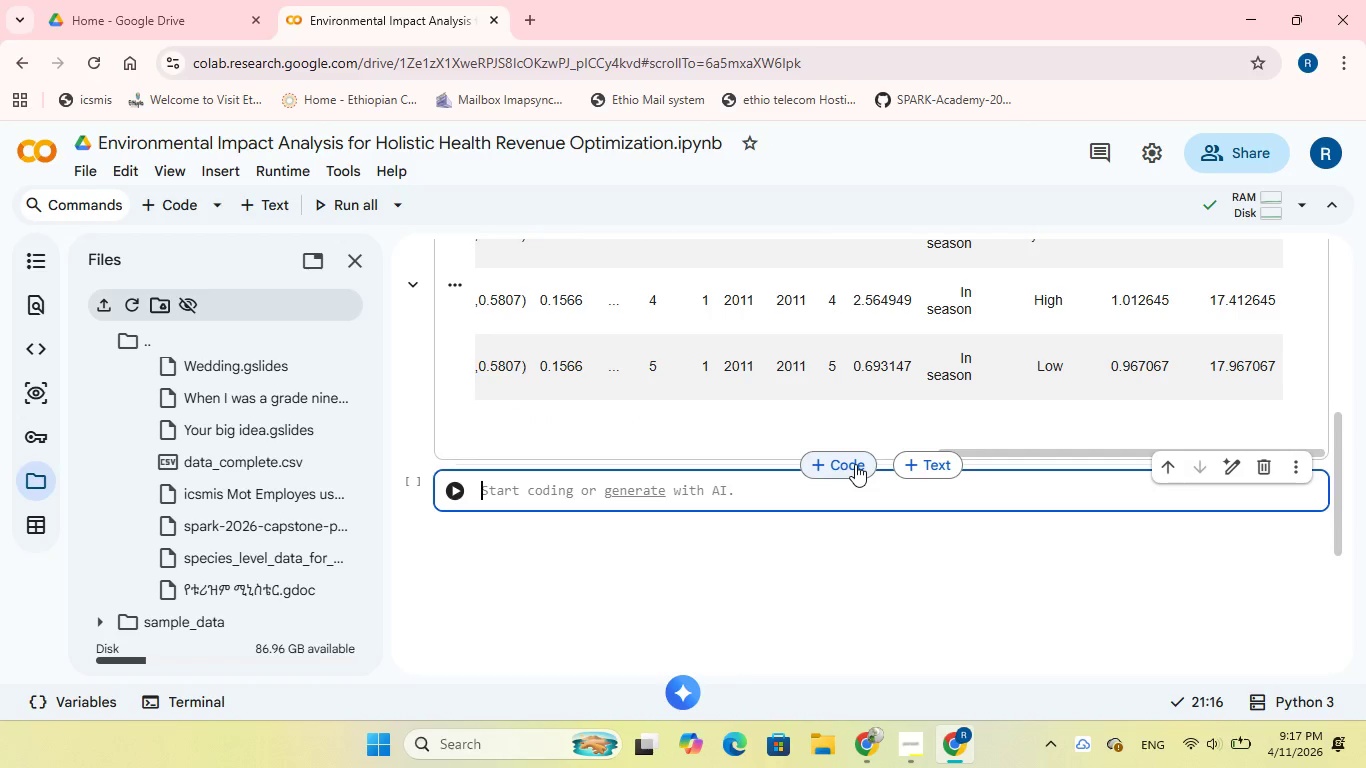 
type(pollen.)
 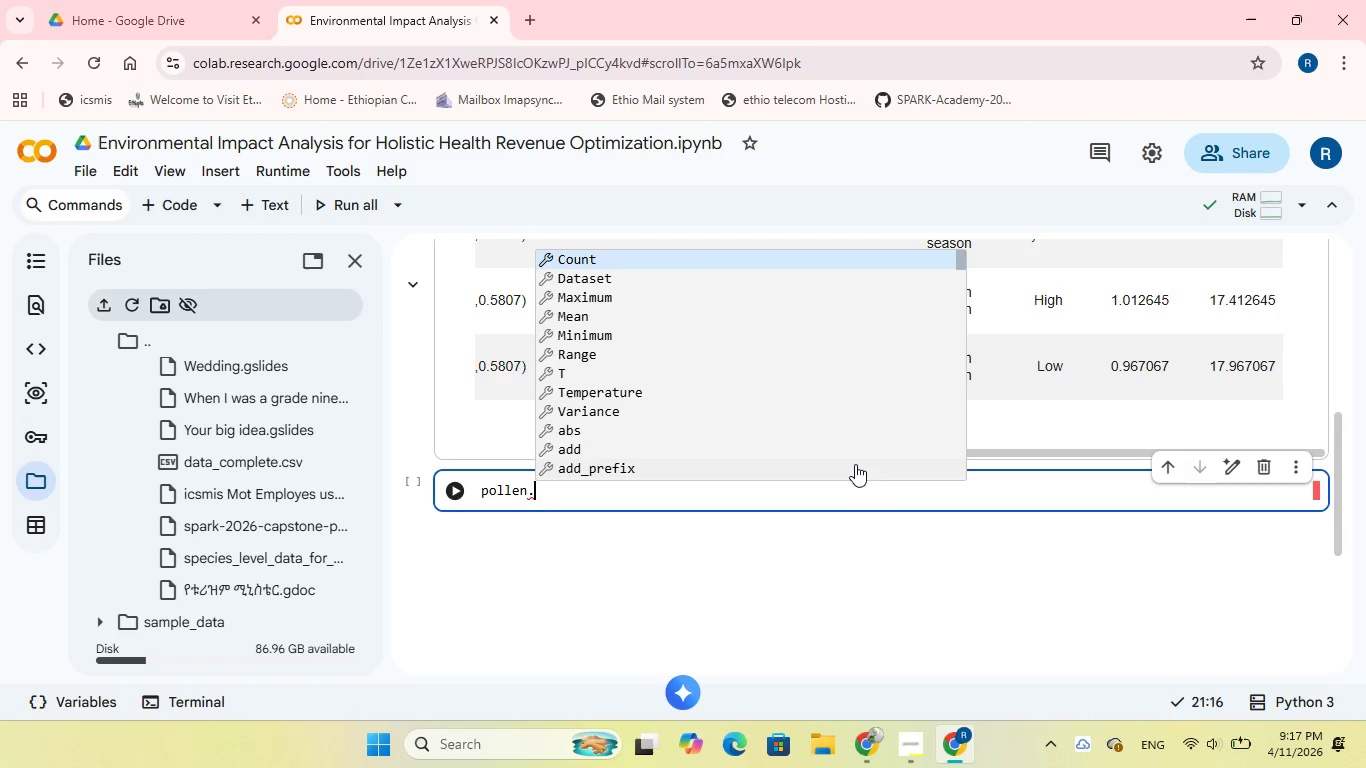 
type(shape)
 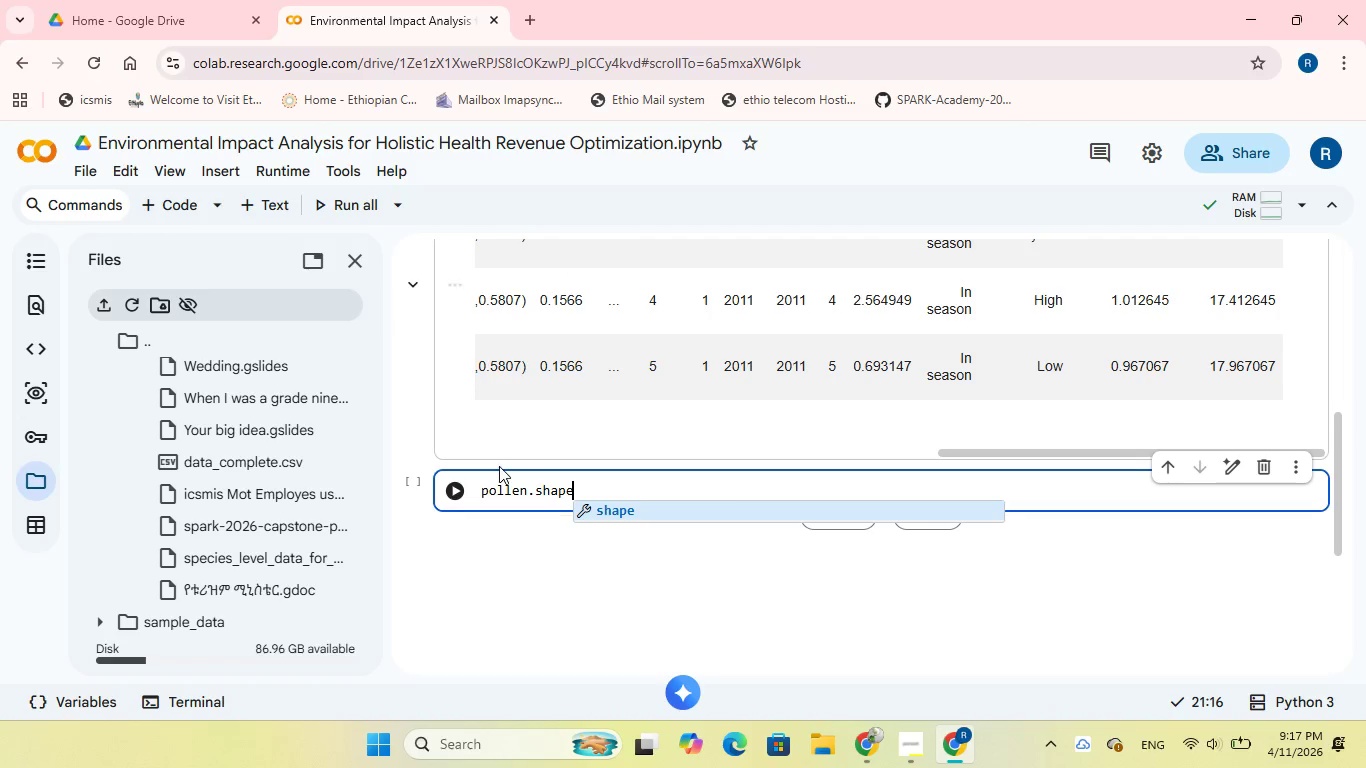 
left_click([459, 492])
 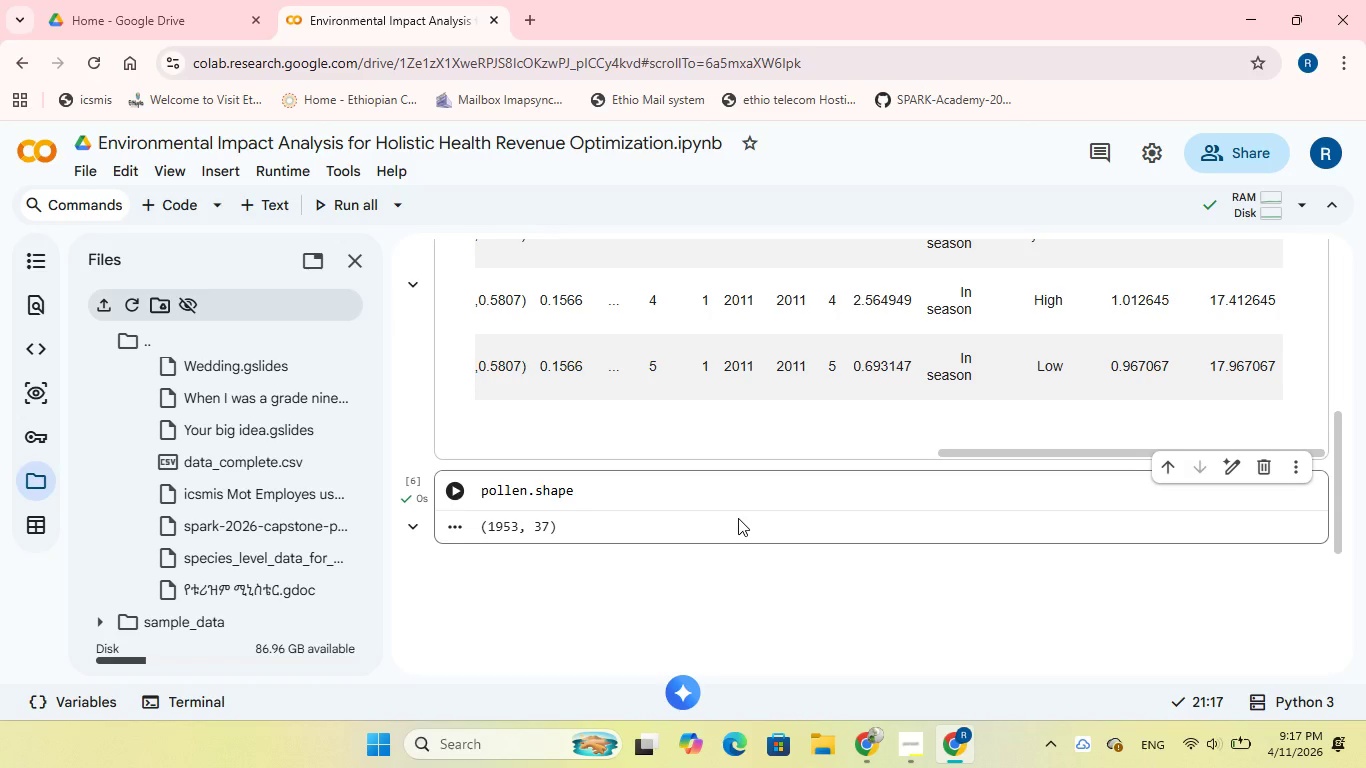 
scroll: coordinate [740, 518], scroll_direction: up, amount: 3.0
 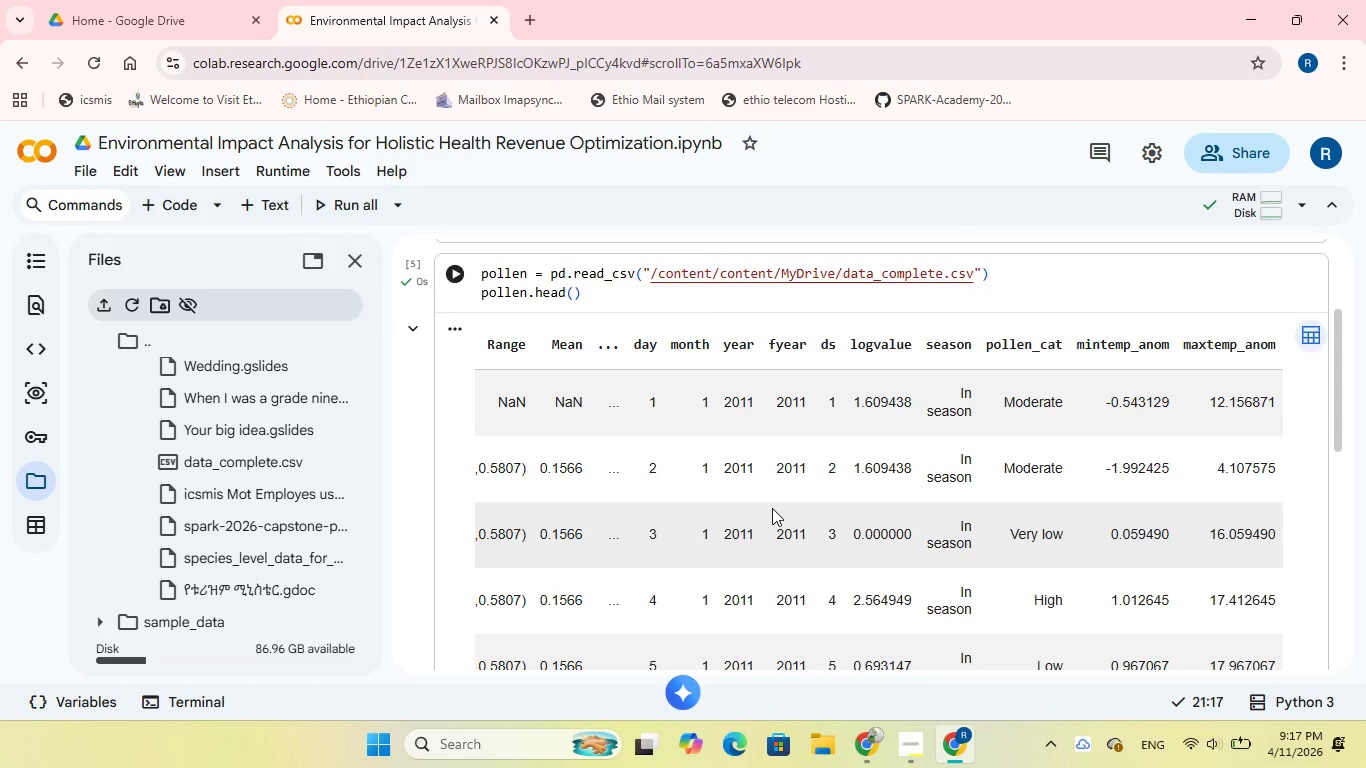 
wait(5.47)
 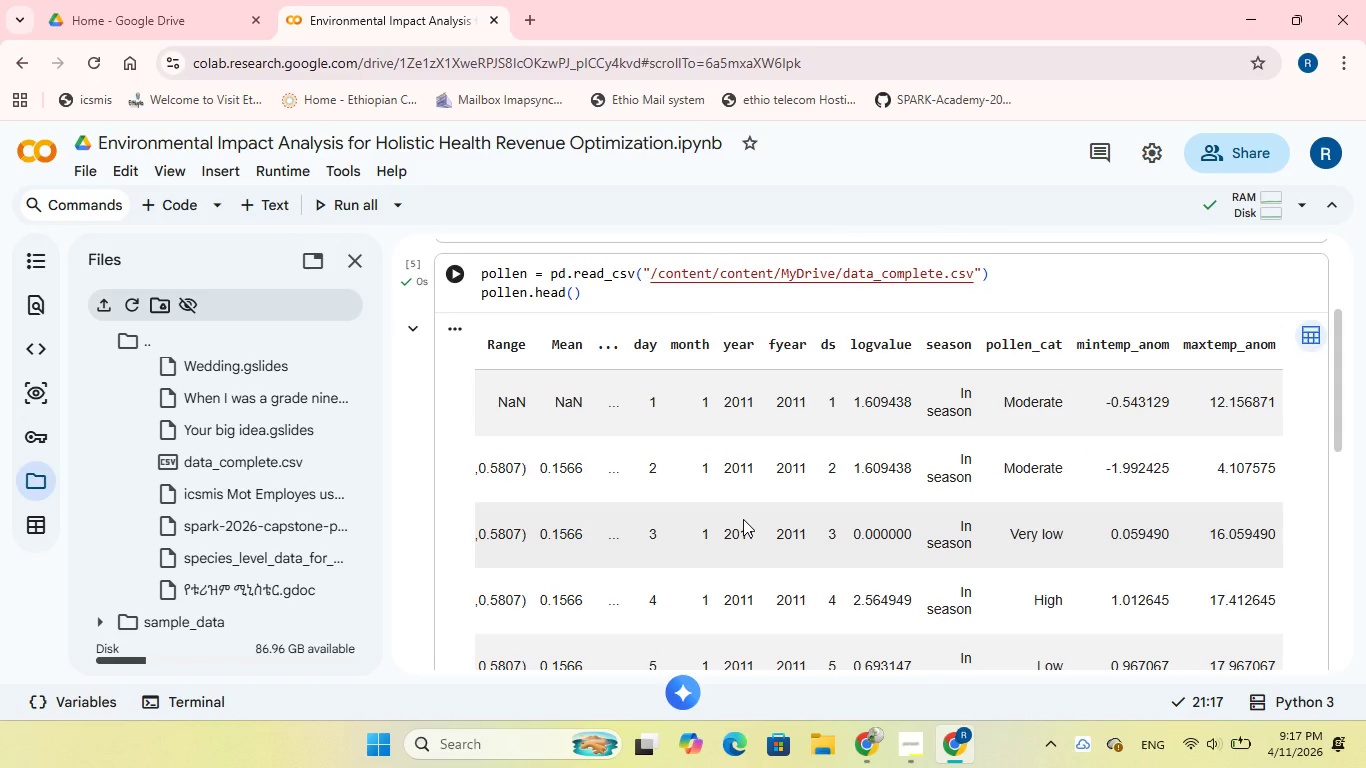 
scroll: coordinate [920, 612], scroll_direction: down, amount: 1.0
 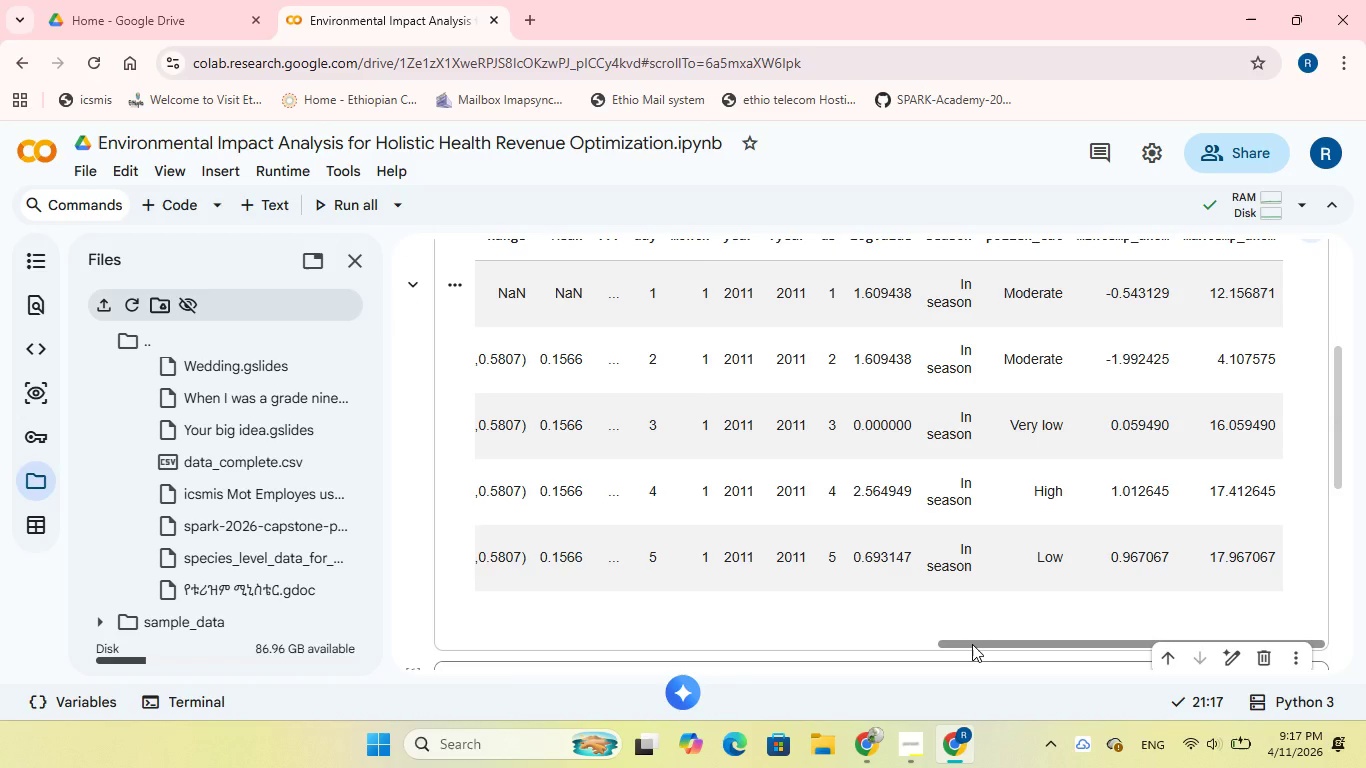 
left_click_drag(start_coordinate=[972, 644], to_coordinate=[1023, 643])
 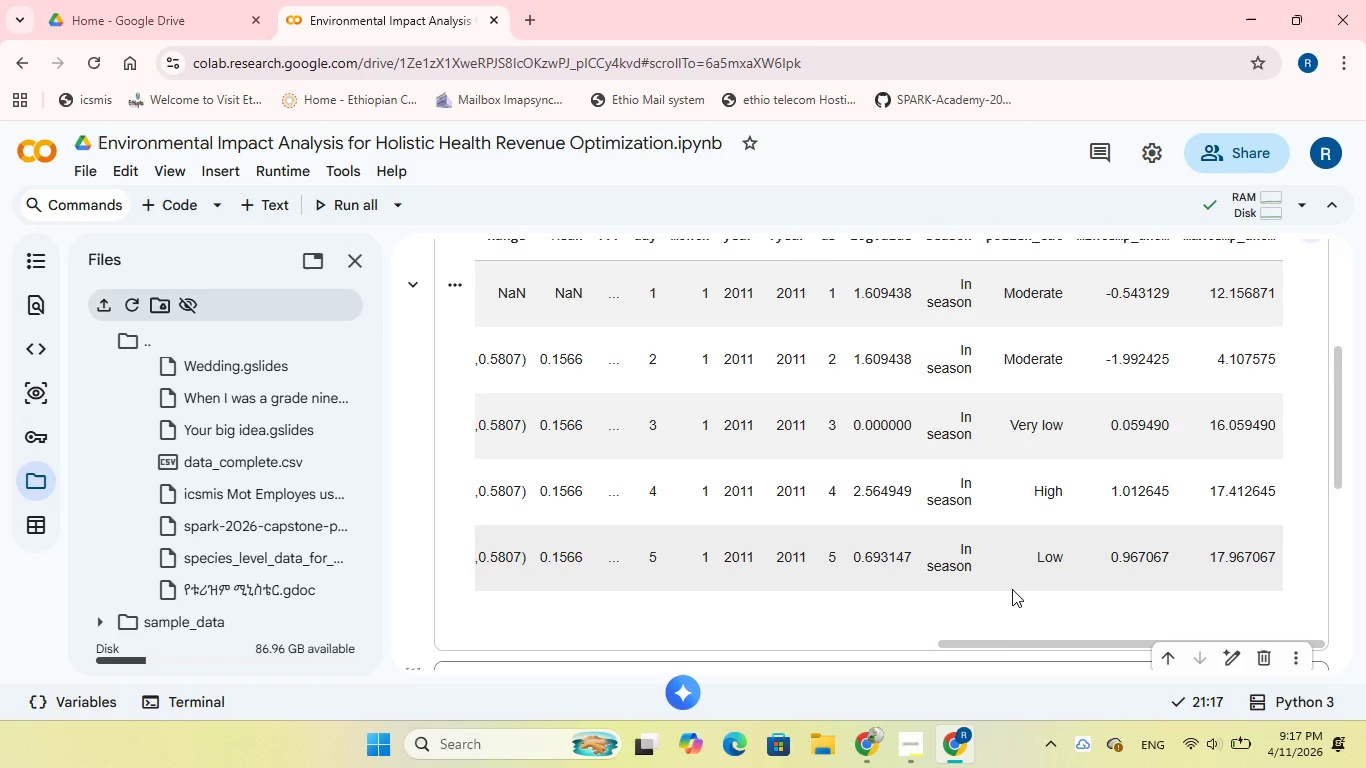 
scroll: coordinate [1011, 586], scroll_direction: up, amount: 2.0
 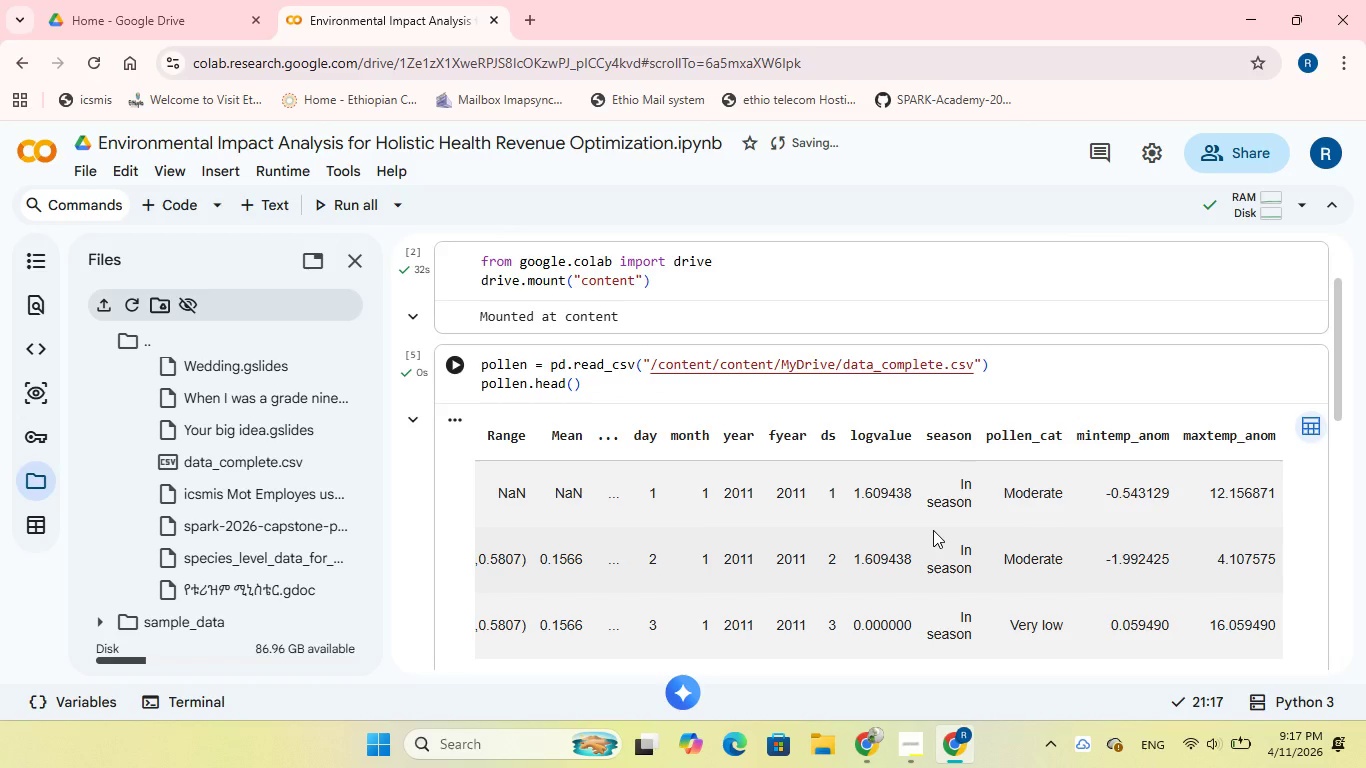 
scroll: coordinate [933, 530], scroll_direction: down, amount: 1.0
 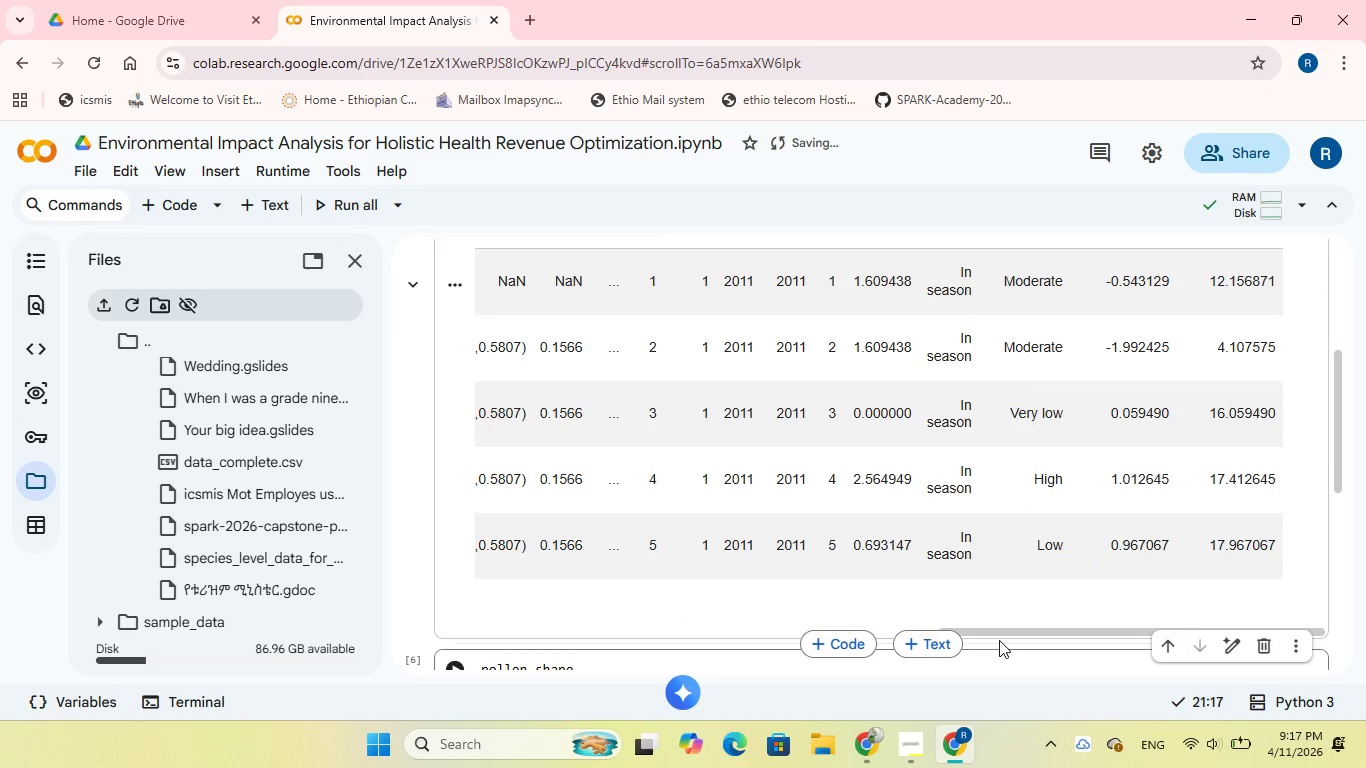 
left_click_drag(start_coordinate=[997, 632], to_coordinate=[835, 660])
 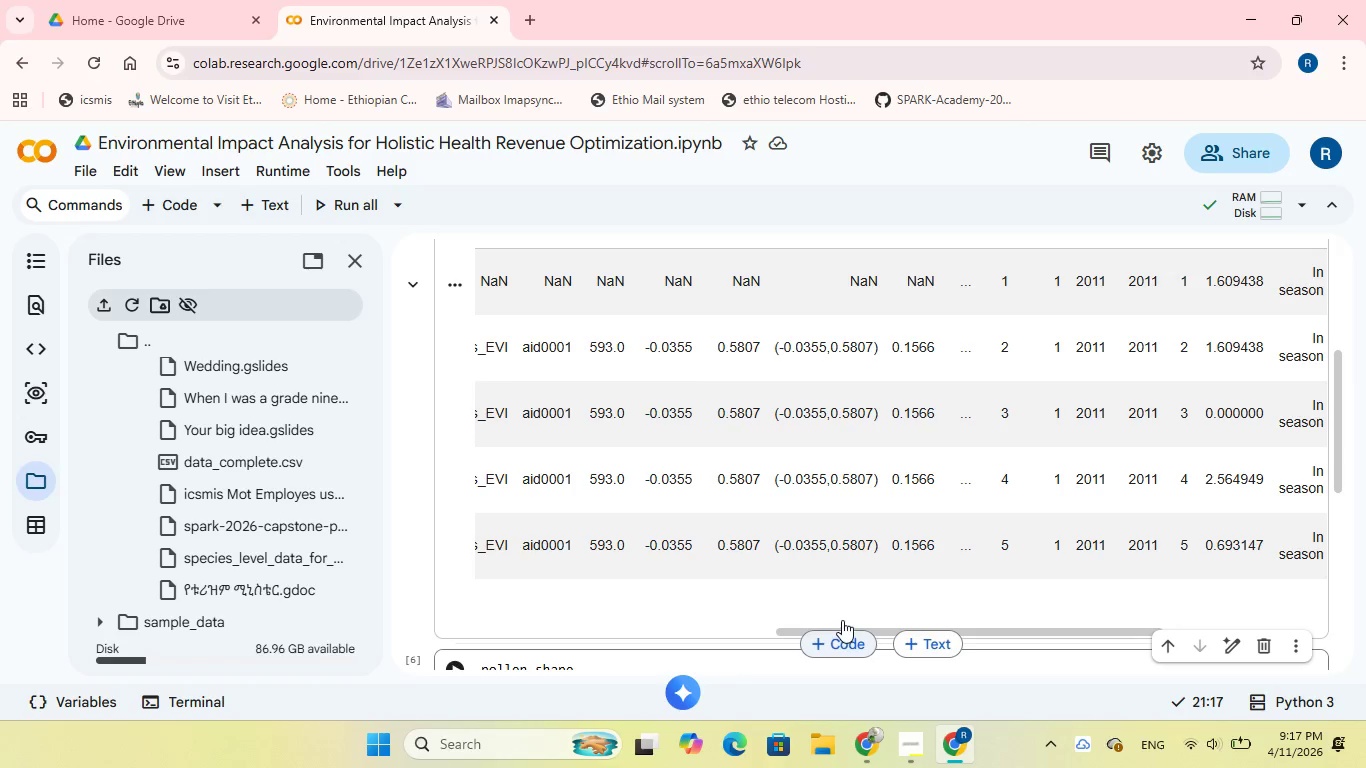 
scroll: coordinate [842, 620], scroll_direction: up, amount: 1.0
 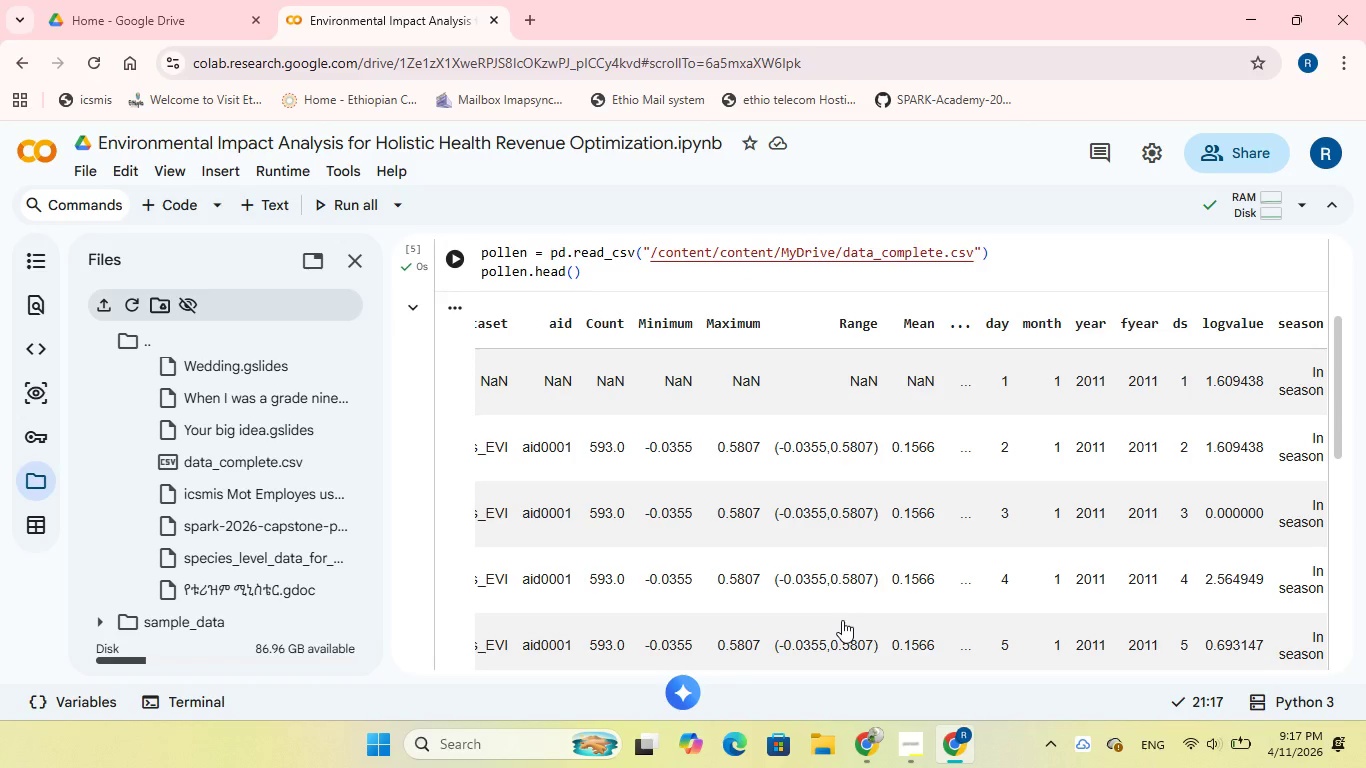 
wait(5.61)
 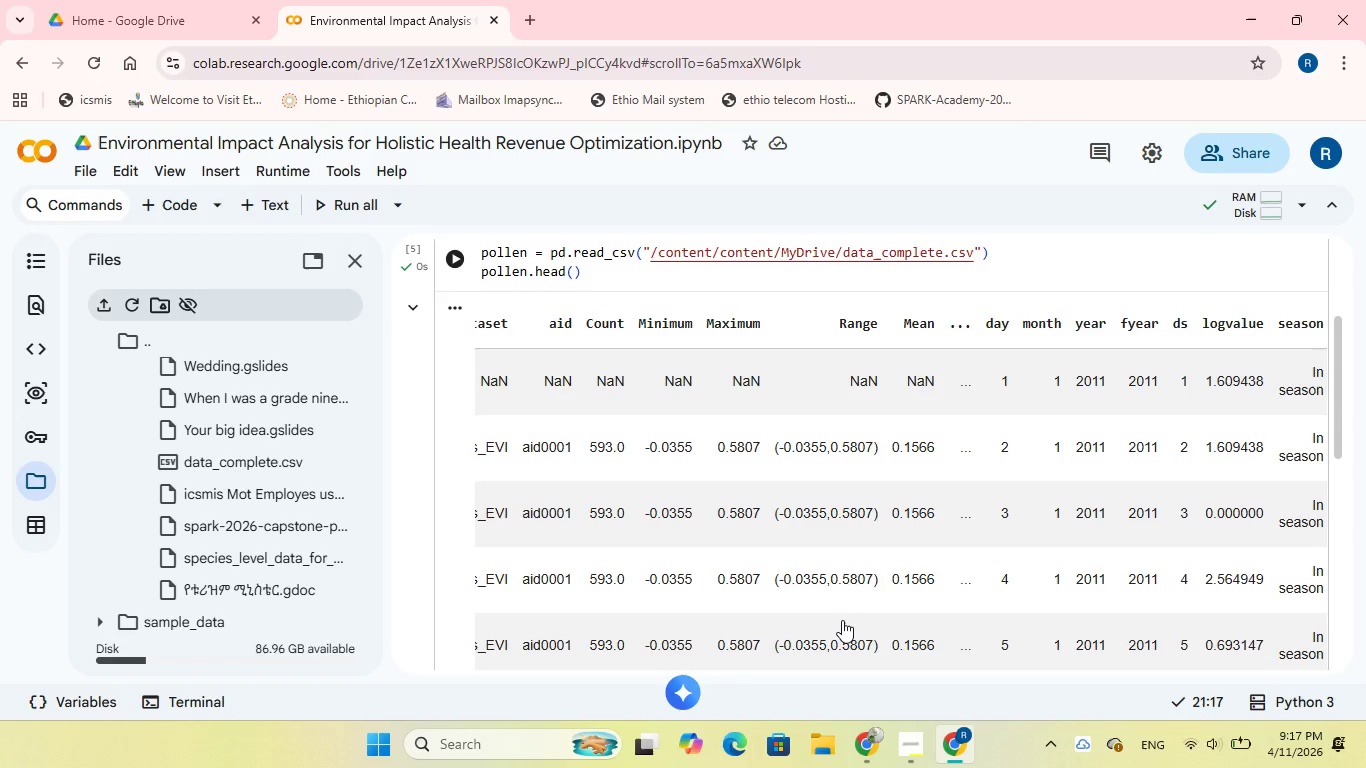 
scroll: coordinate [842, 620], scroll_direction: down, amount: 1.0
 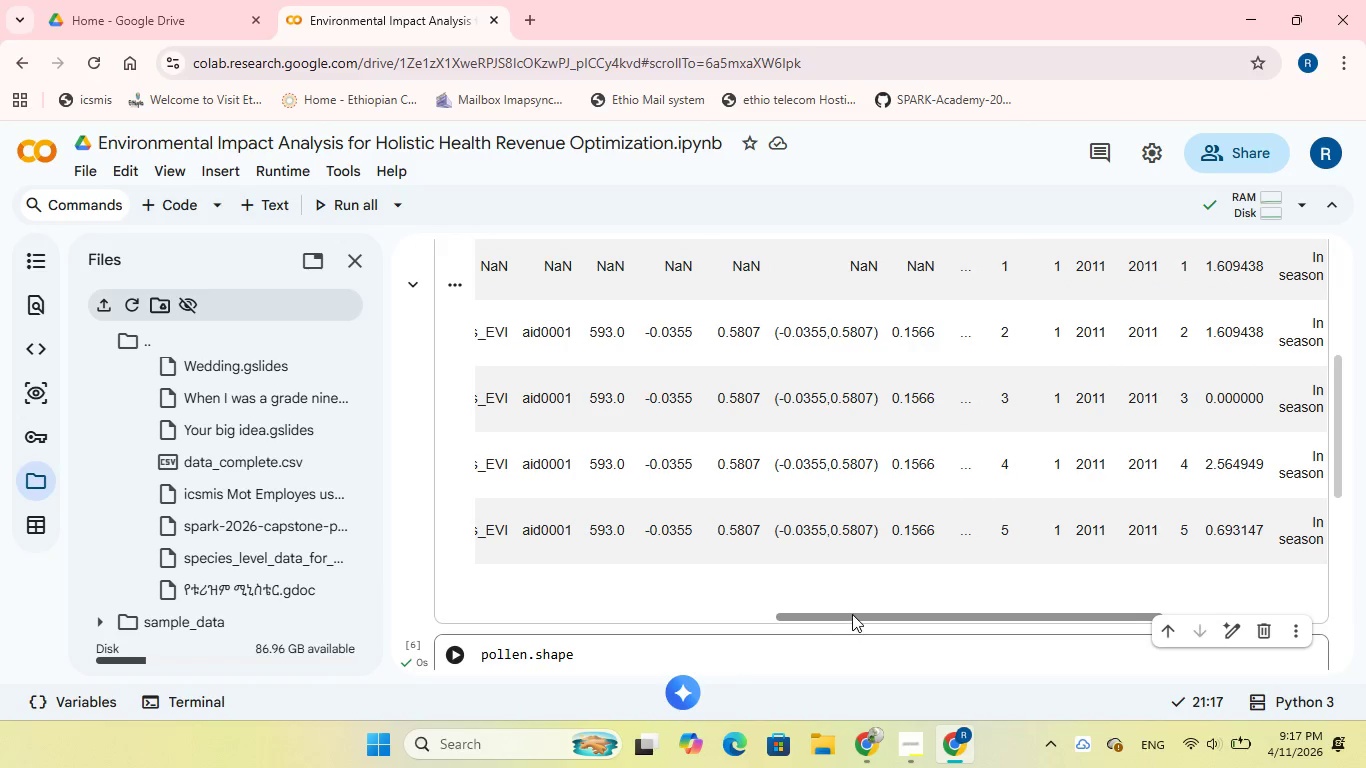 
left_click_drag(start_coordinate=[852, 614], to_coordinate=[686, 648])
 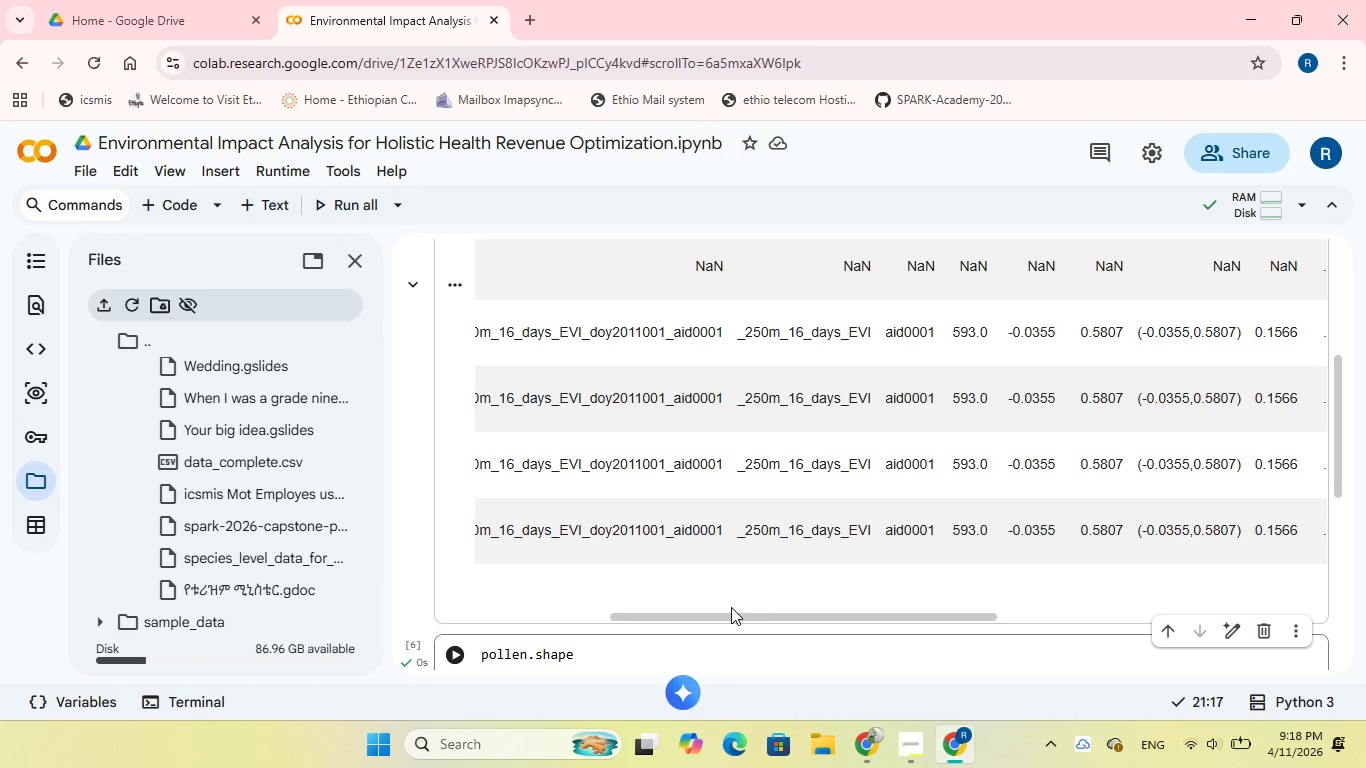 
scroll: coordinate [731, 607], scroll_direction: up, amount: 1.0
 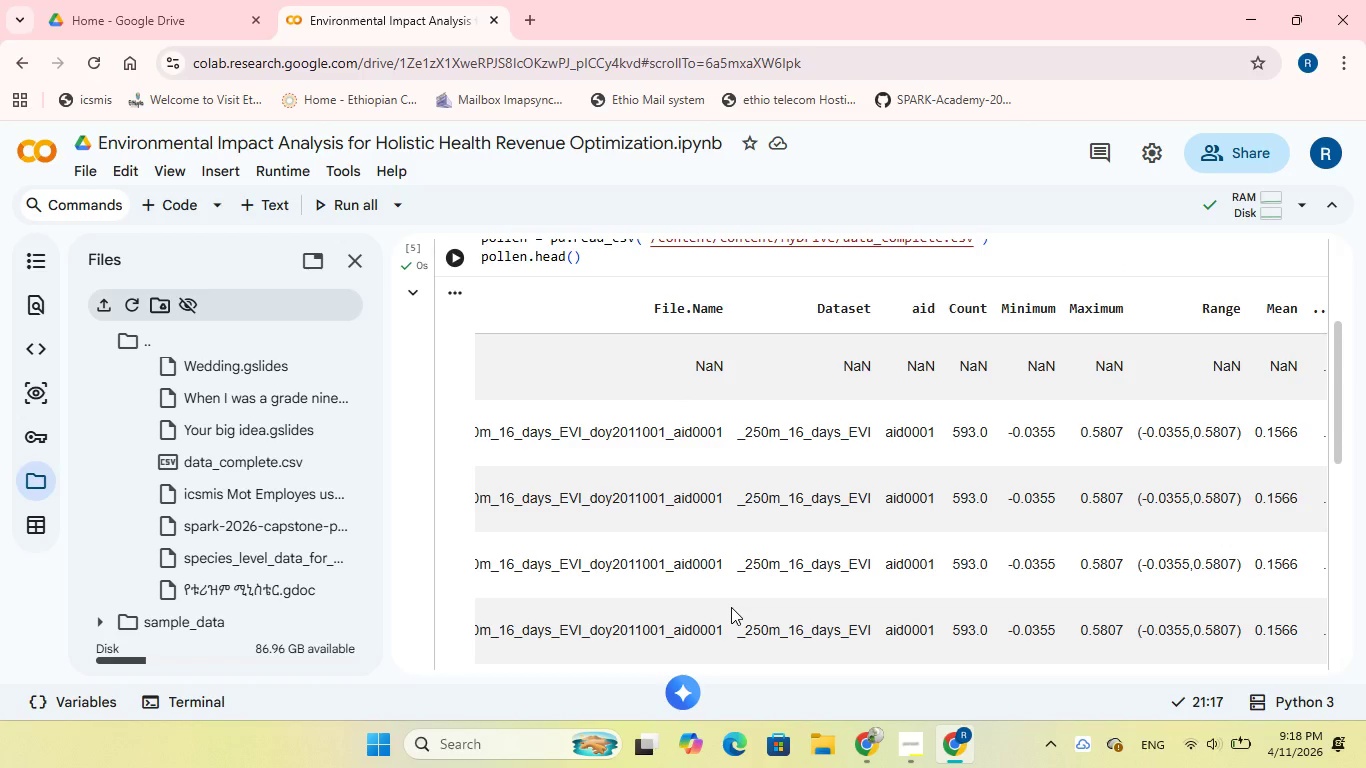 
scroll: coordinate [731, 607], scroll_direction: down, amount: 1.0
 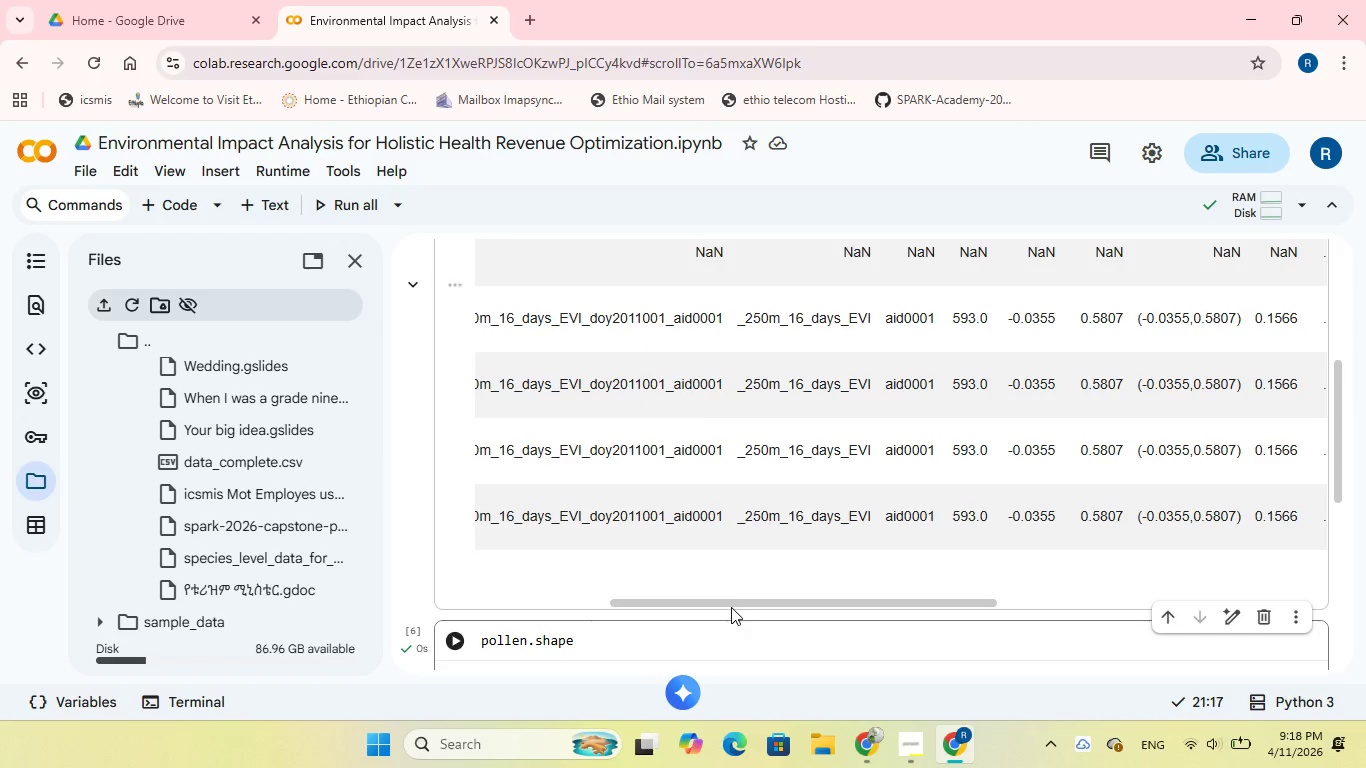 
scroll: coordinate [731, 607], scroll_direction: up, amount: 1.0
 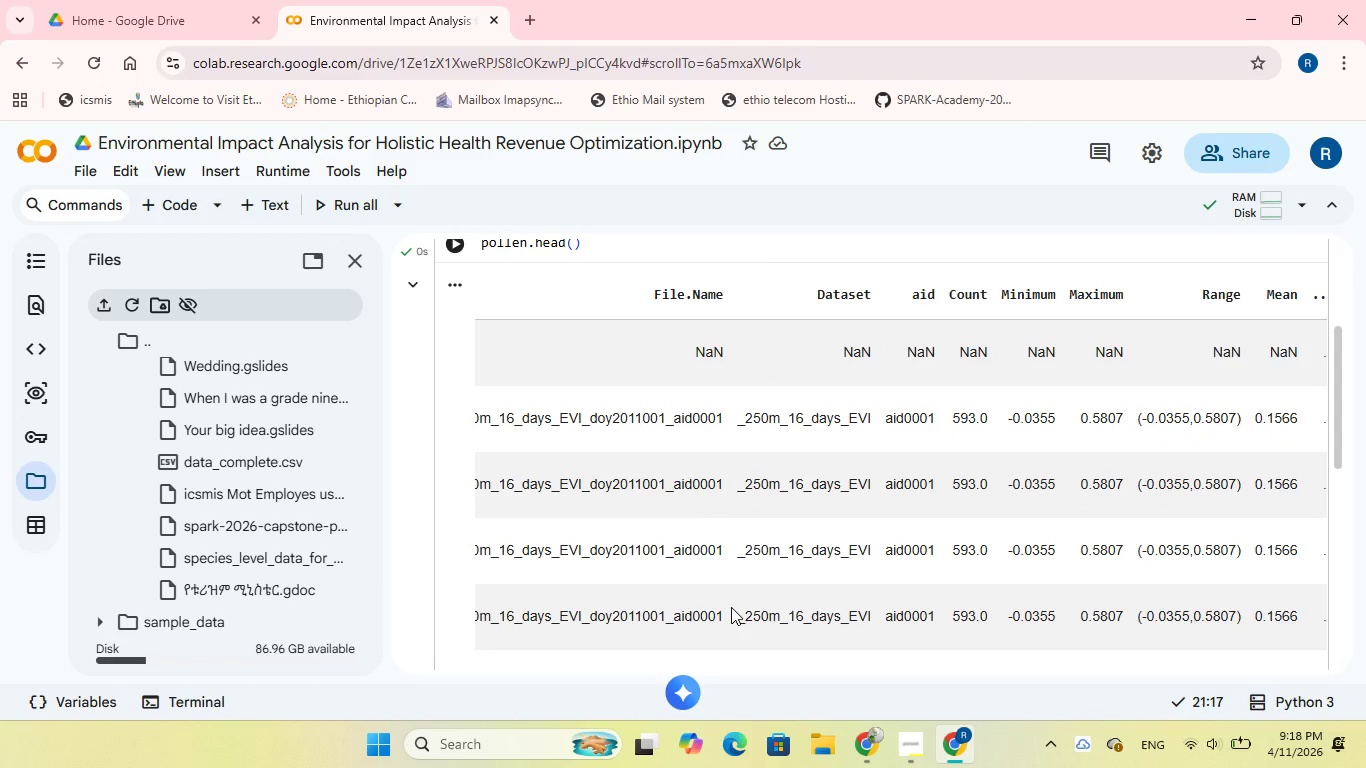 
scroll: coordinate [731, 607], scroll_direction: down, amount: 1.0
 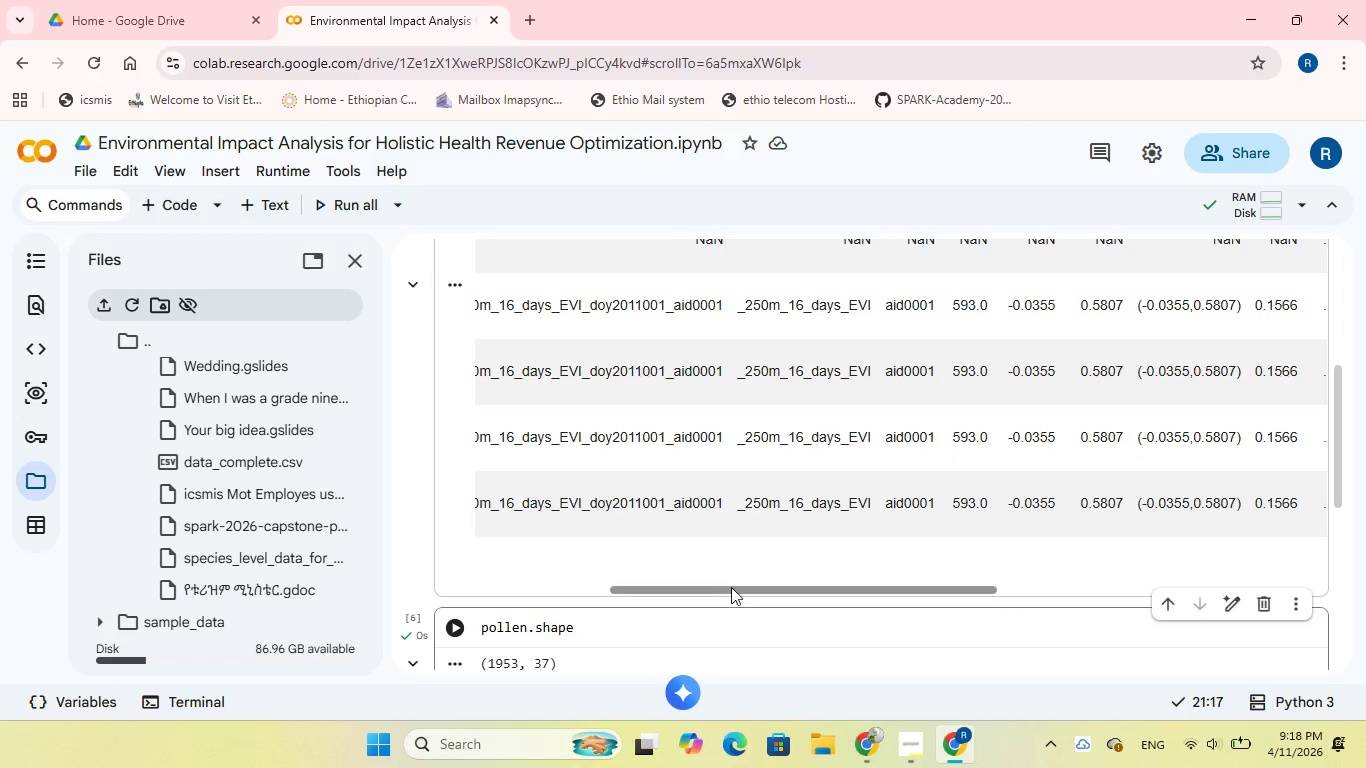 
left_click_drag(start_coordinate=[731, 590], to_coordinate=[673, 613])
 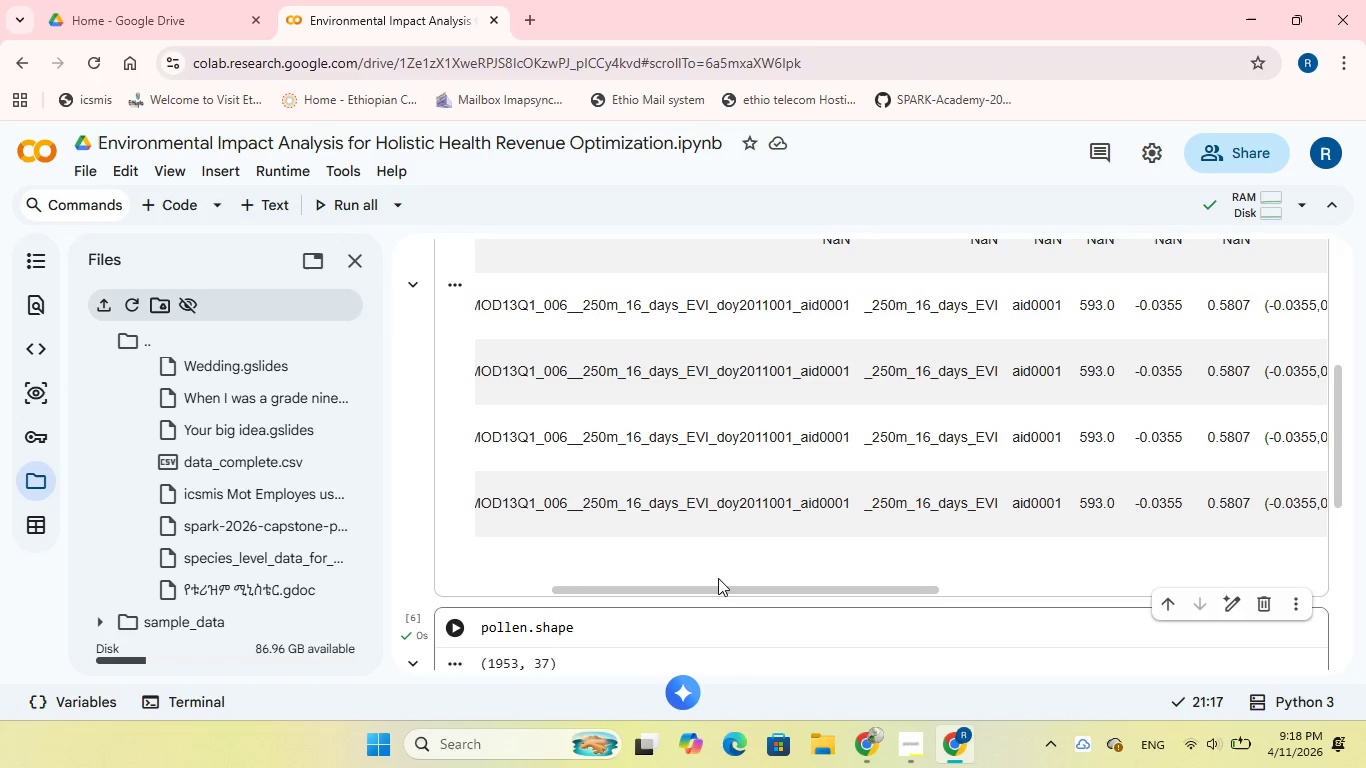 
scroll: coordinate [718, 578], scroll_direction: up, amount: 1.0
 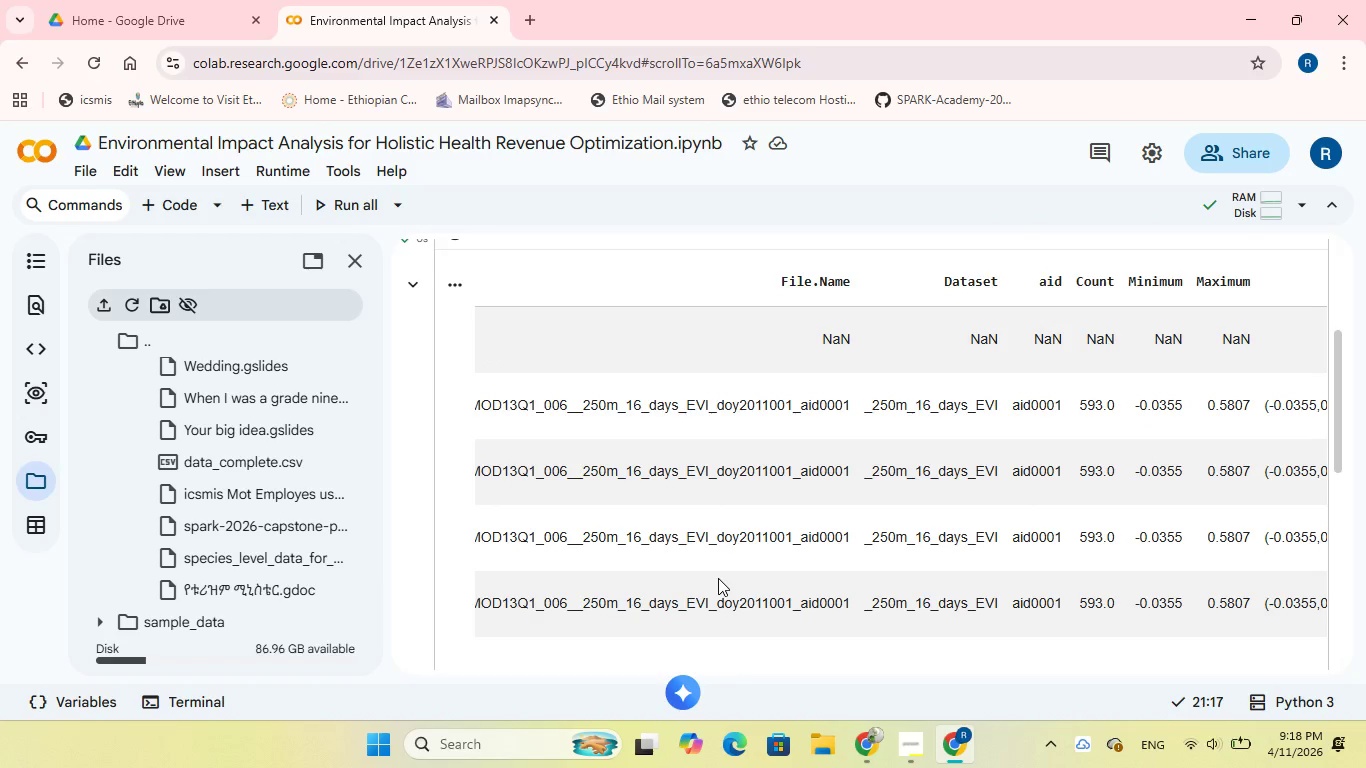 
scroll: coordinate [718, 578], scroll_direction: down, amount: 2.0
 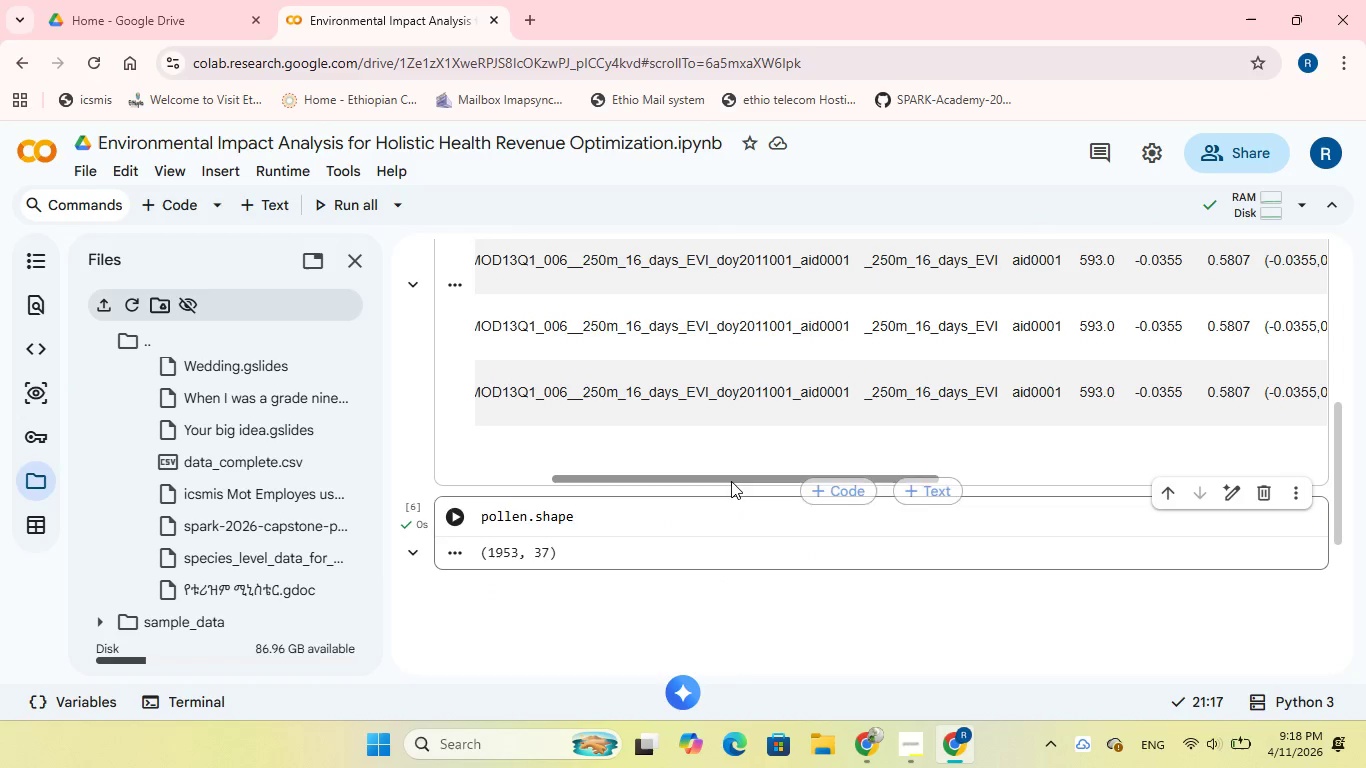 
left_click_drag(start_coordinate=[731, 480], to_coordinate=[649, 485])
 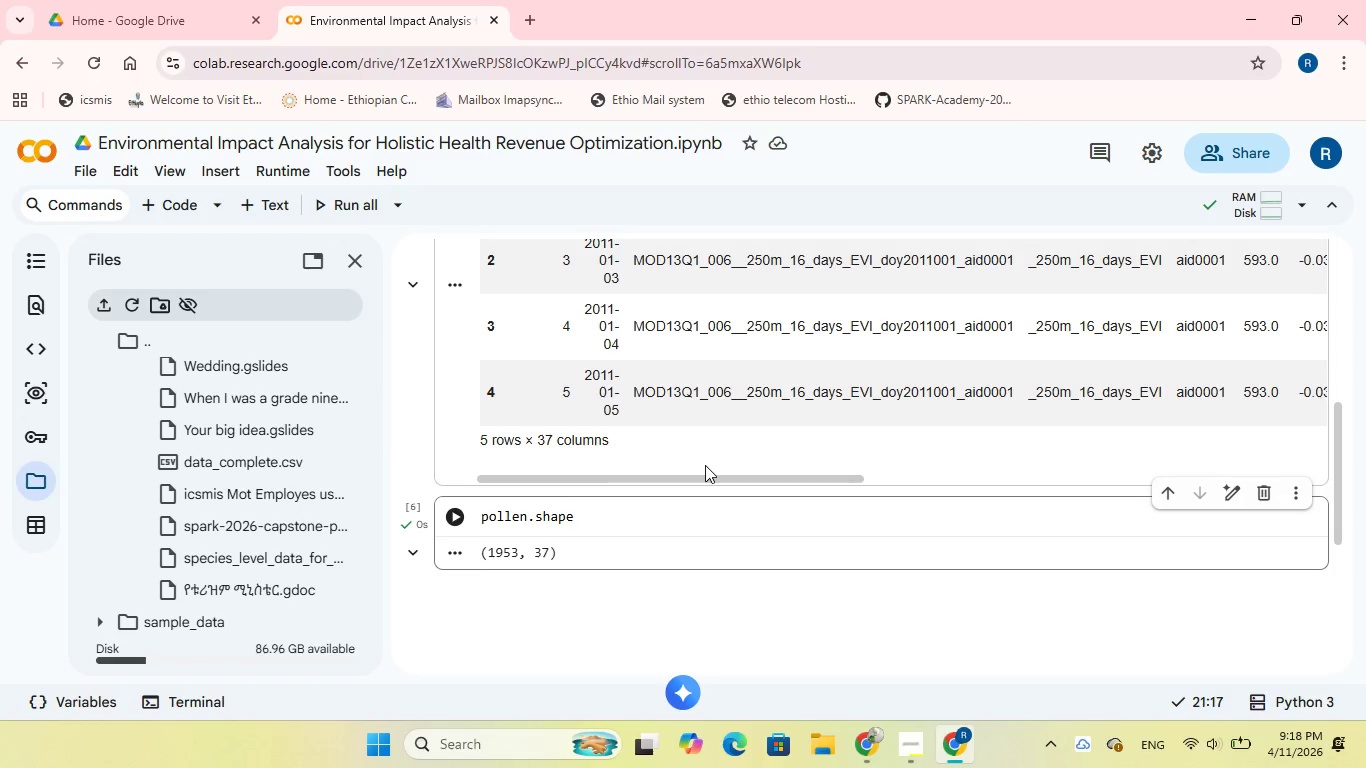 
scroll: coordinate [705, 465], scroll_direction: up, amount: 1.0
 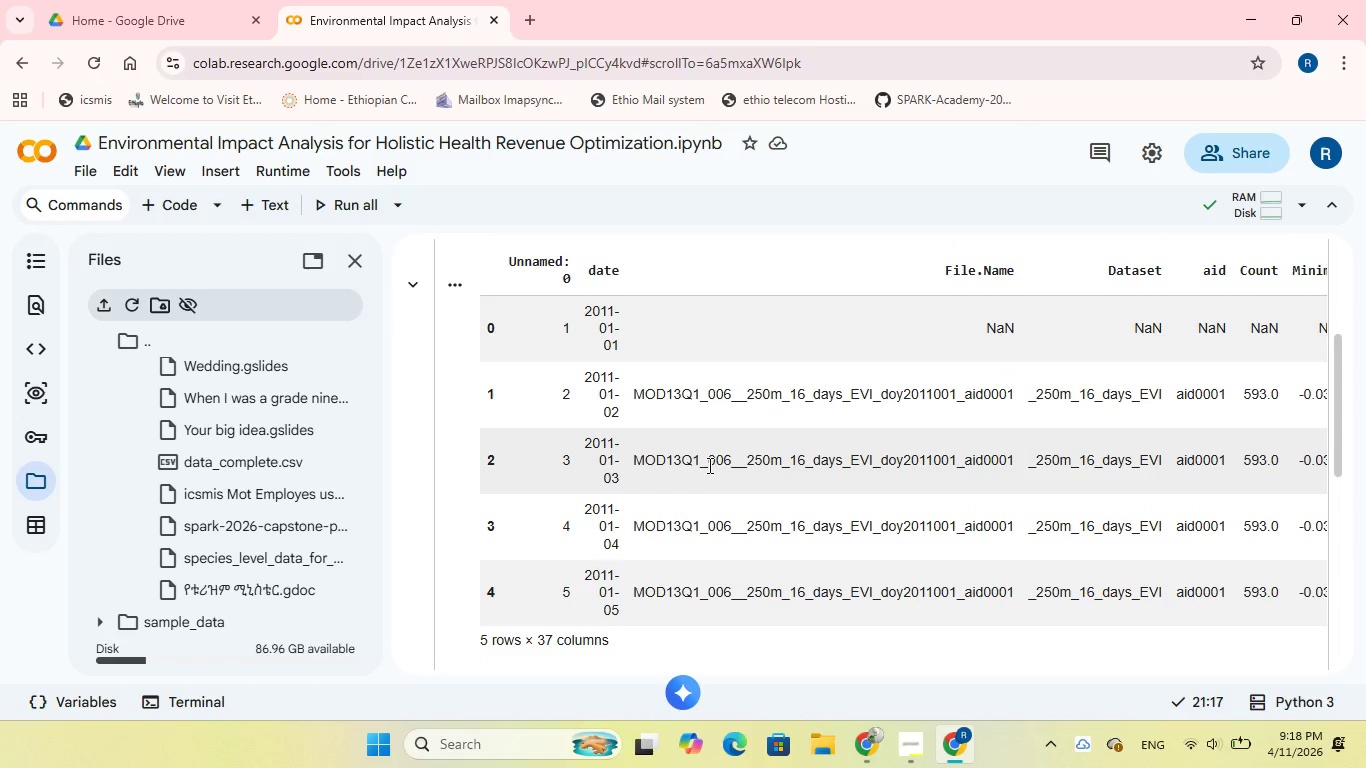 
scroll: coordinate [711, 466], scroll_direction: down, amount: 3.0
 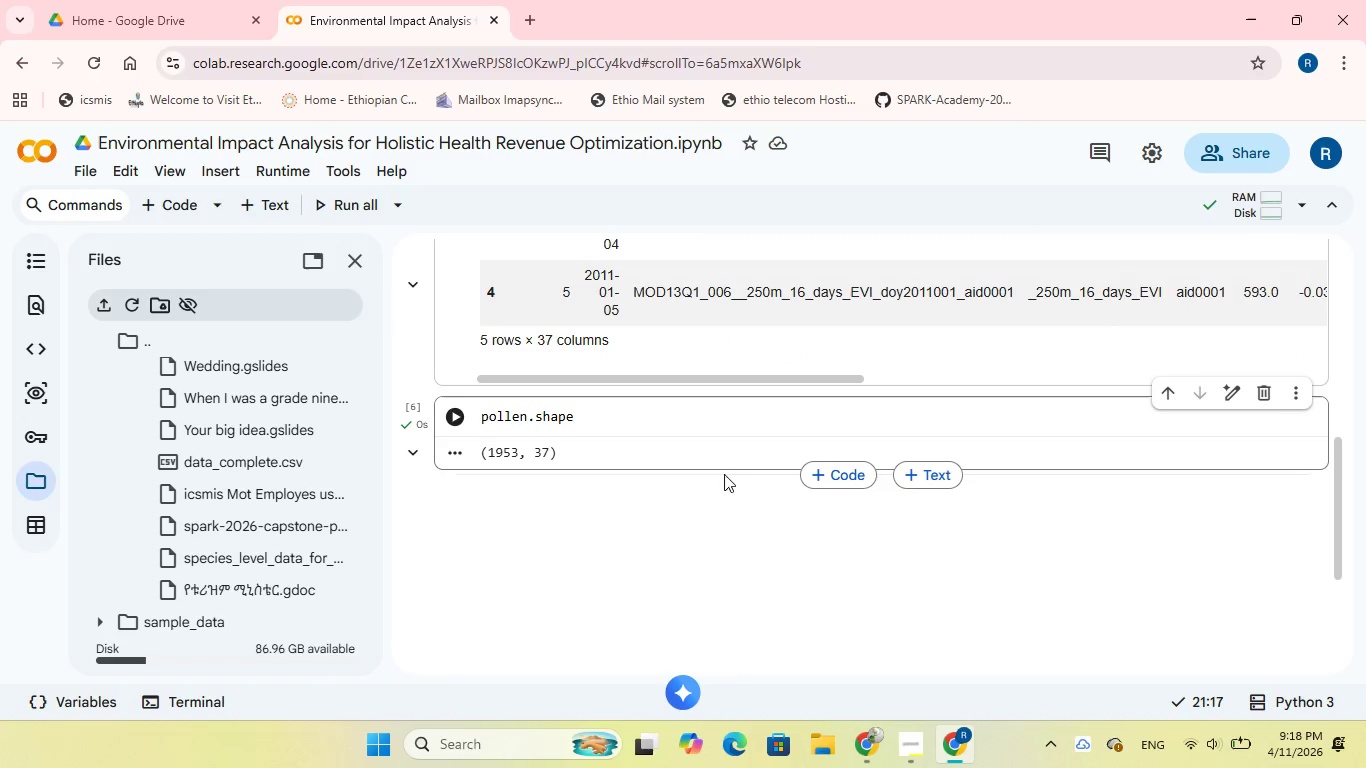 
left_click([822, 482])
 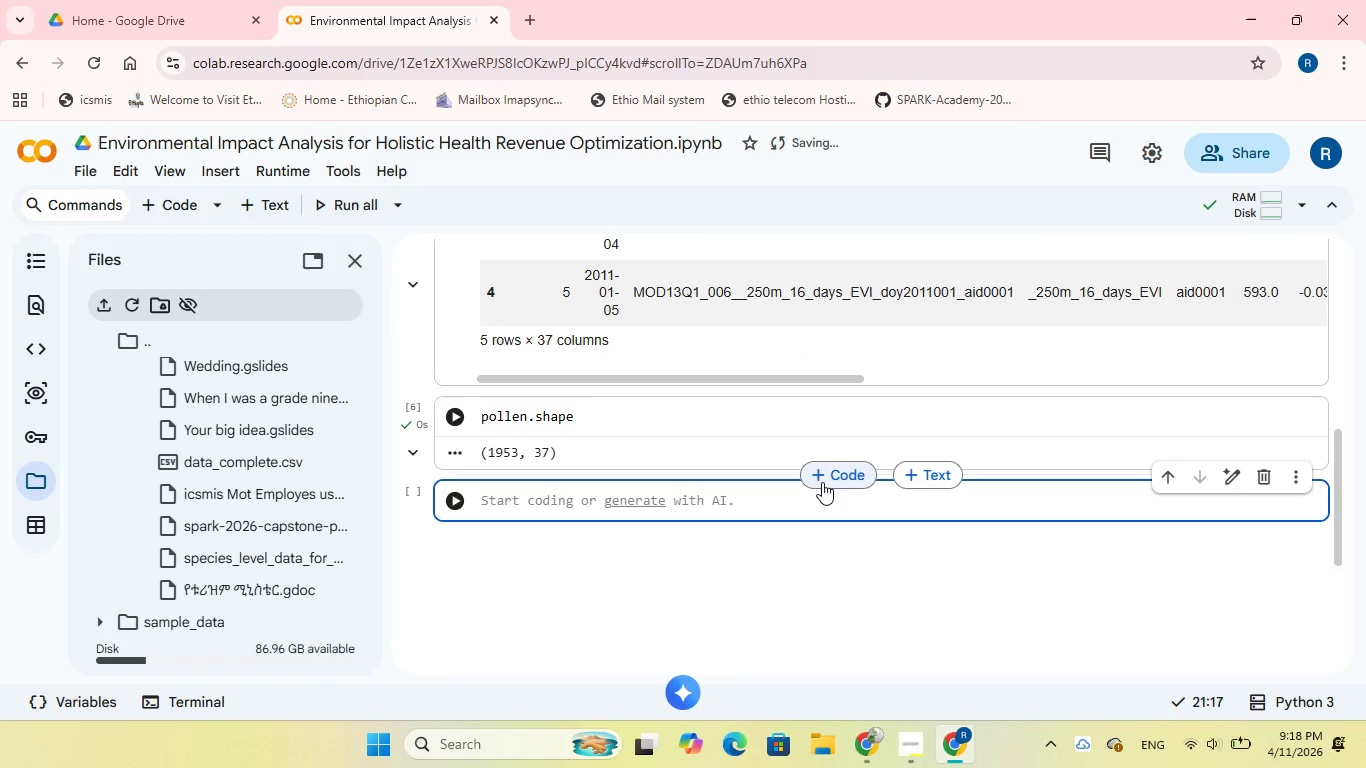 
type(pollen.info()
 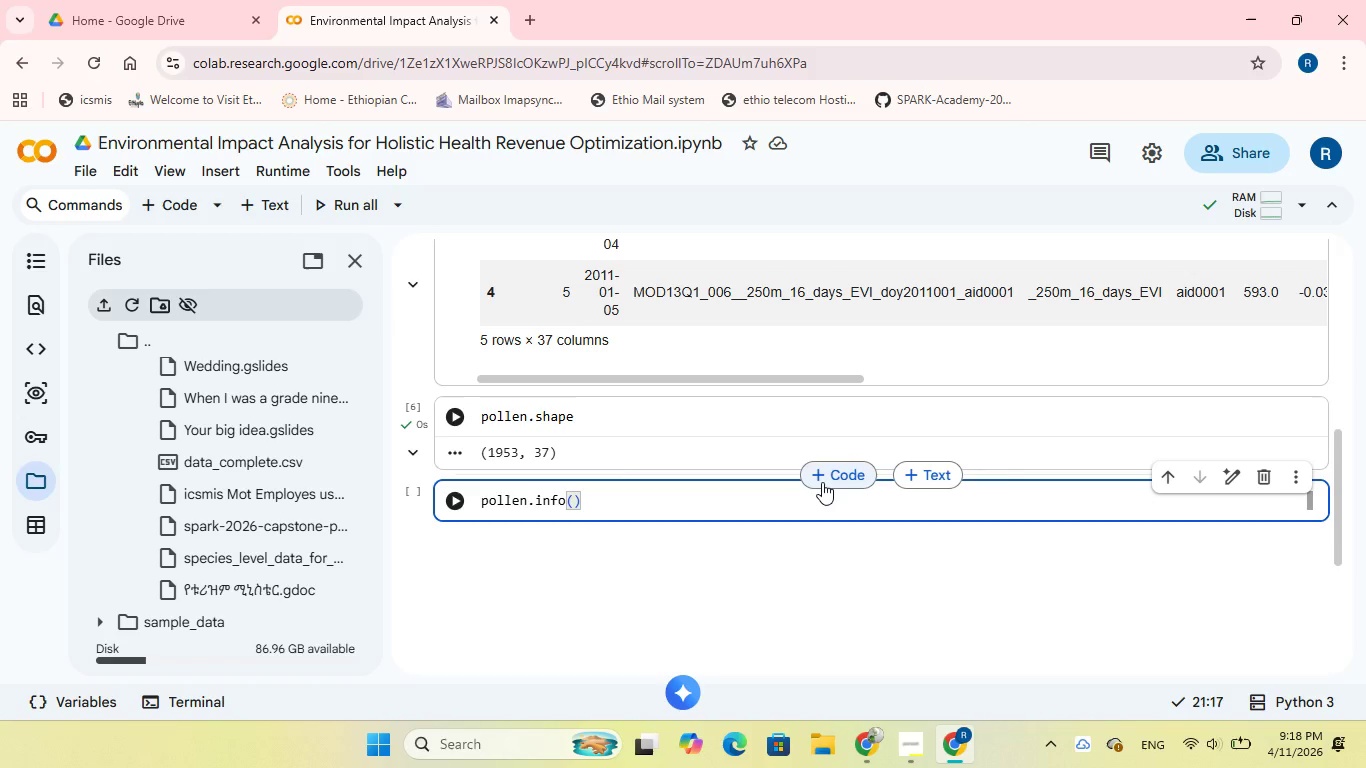 
left_click([455, 497])
 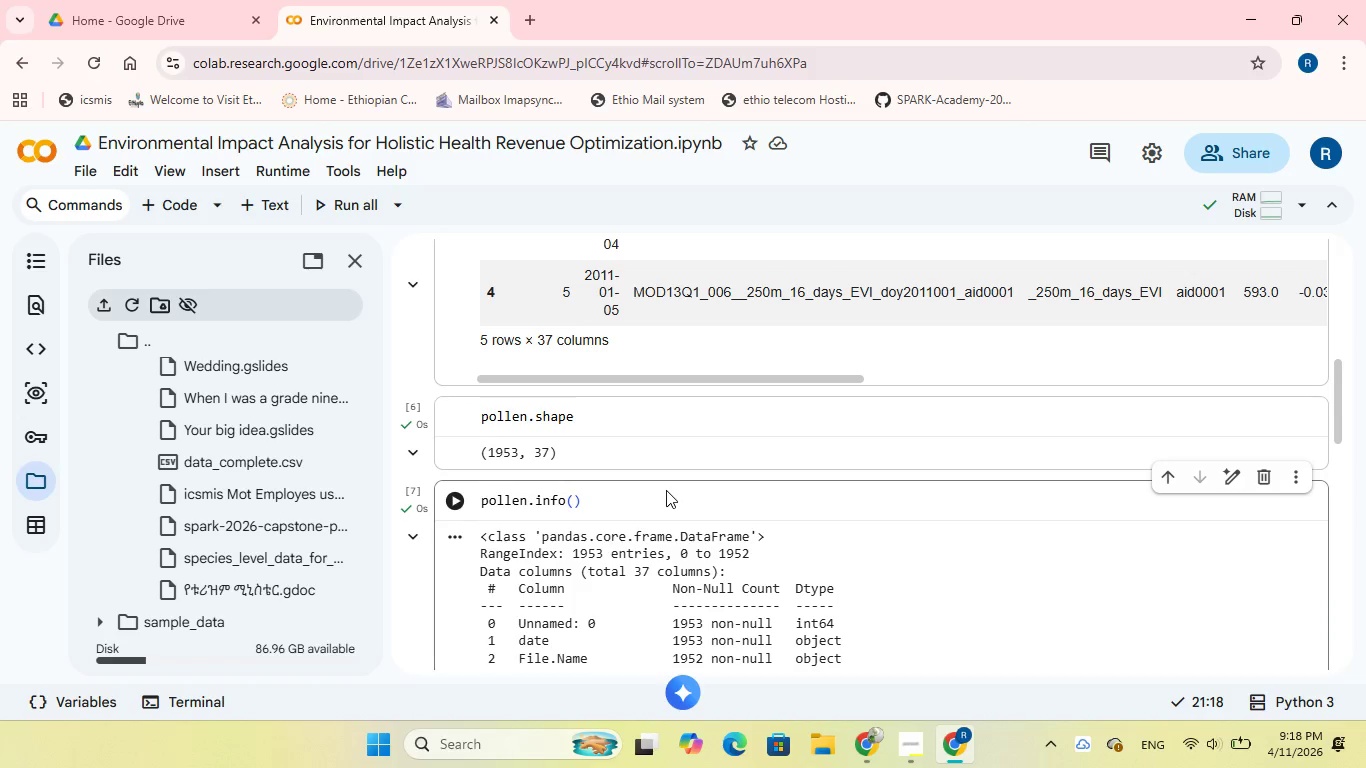 
scroll: coordinate [666, 490], scroll_direction: down, amount: 1.0
 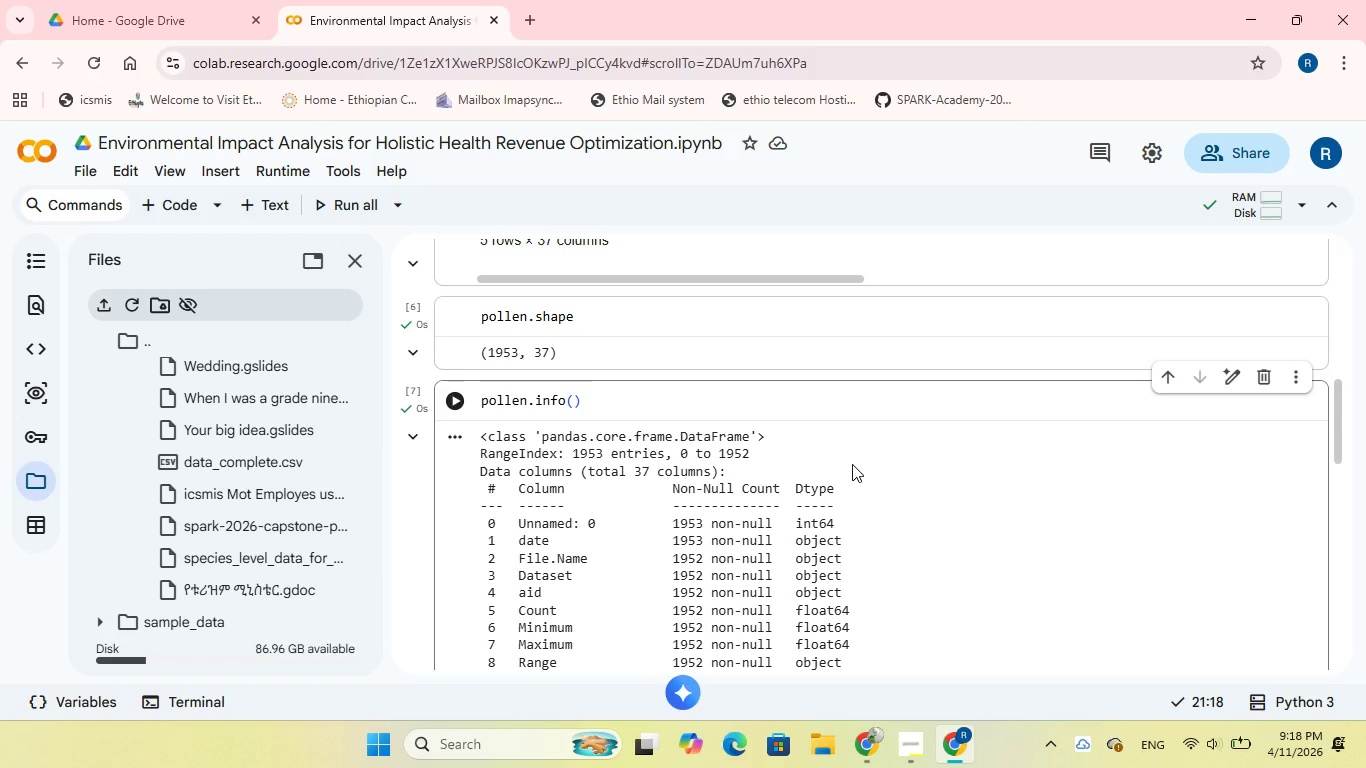 
wait(23.59)
 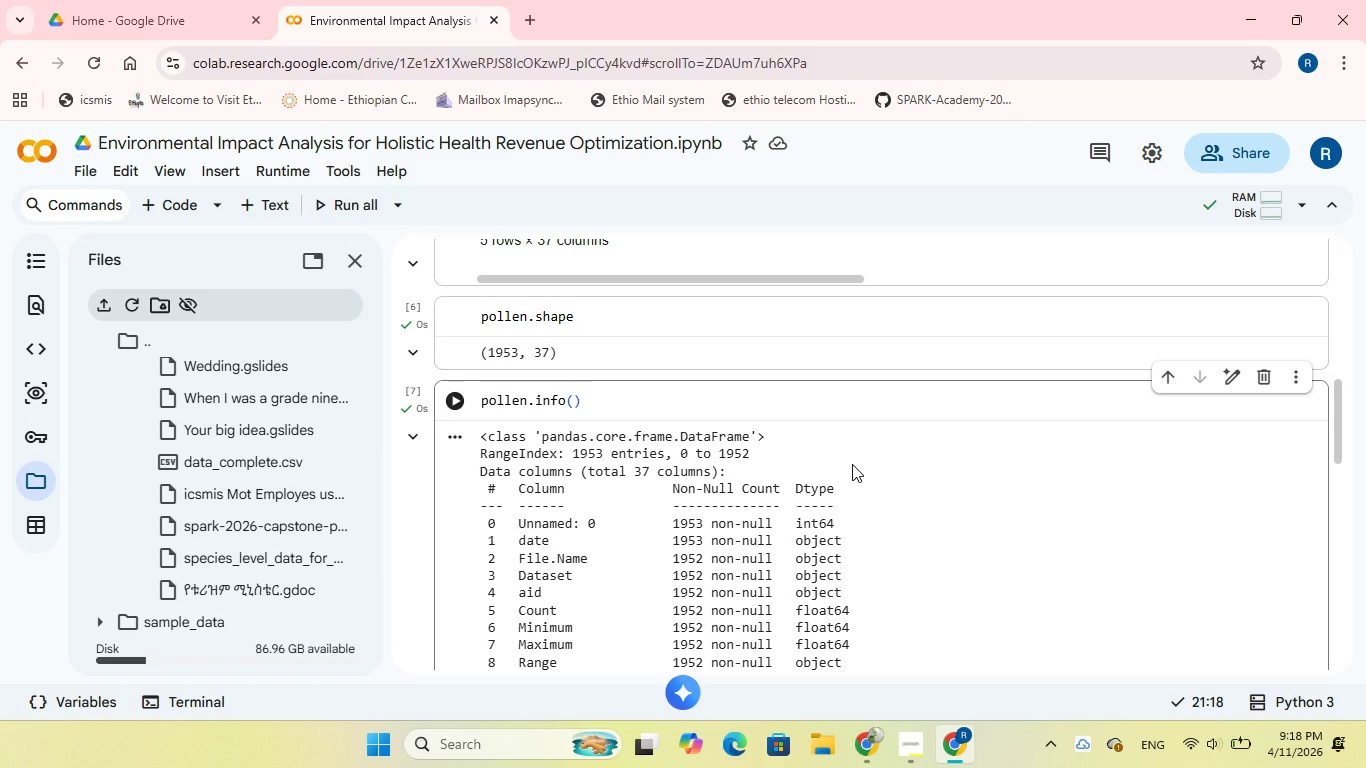 
scroll: coordinate [852, 464], scroll_direction: down, amount: 1.0
 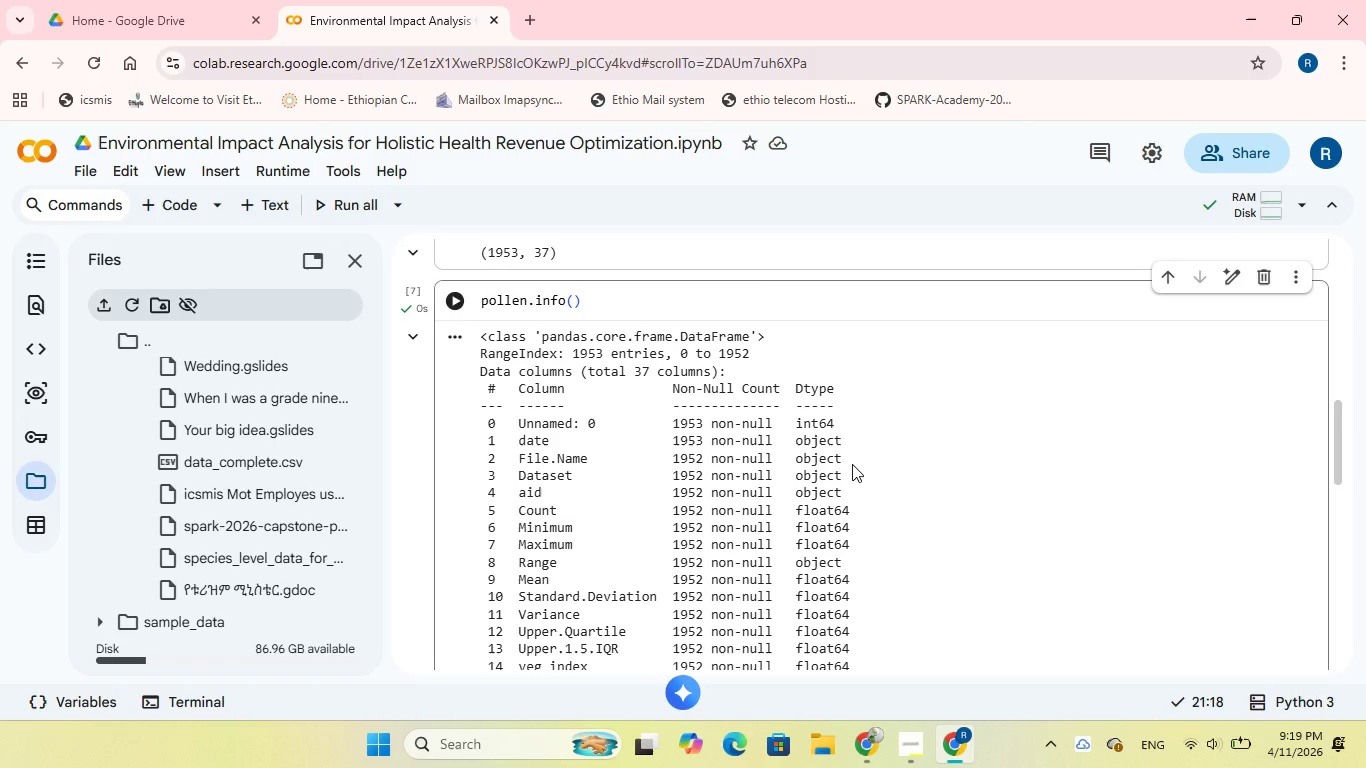 
wait(30.61)
 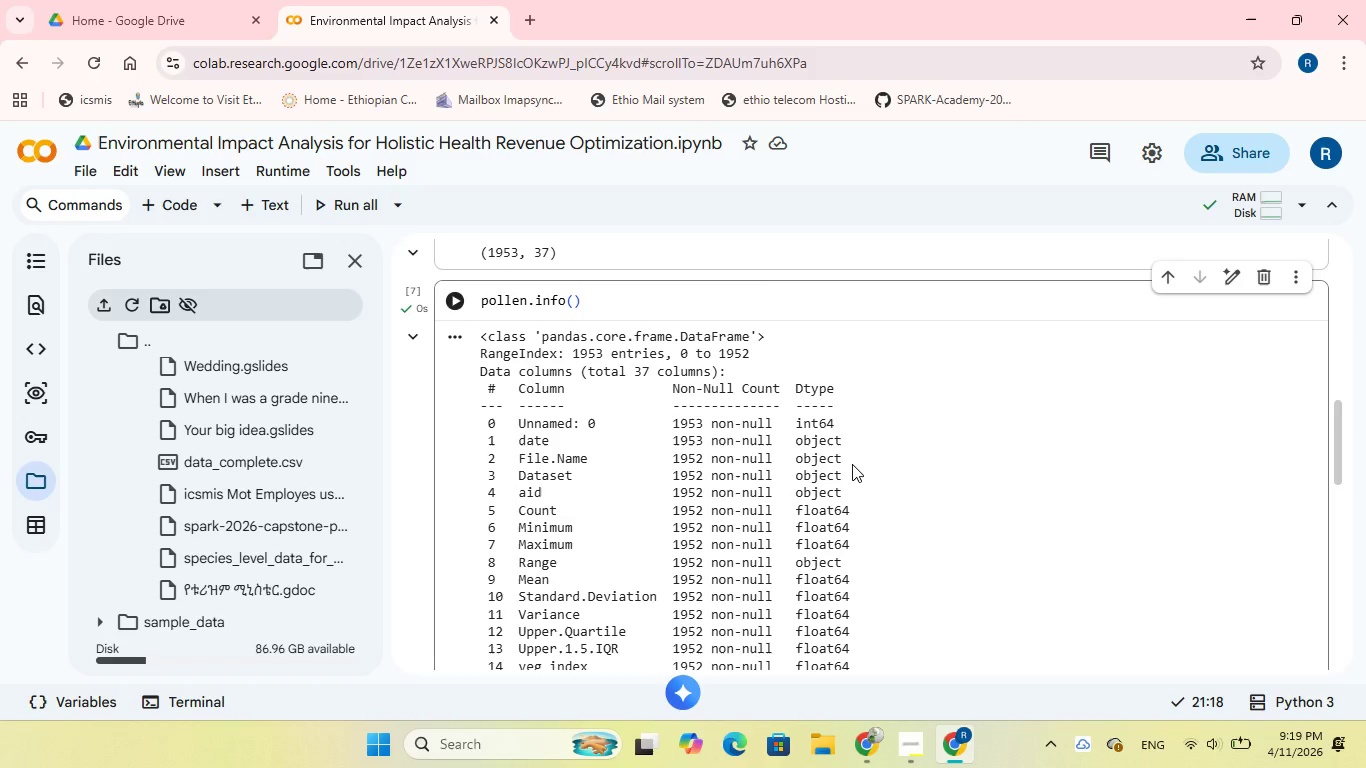 
scroll: coordinate [852, 464], scroll_direction: down, amount: 3.0
 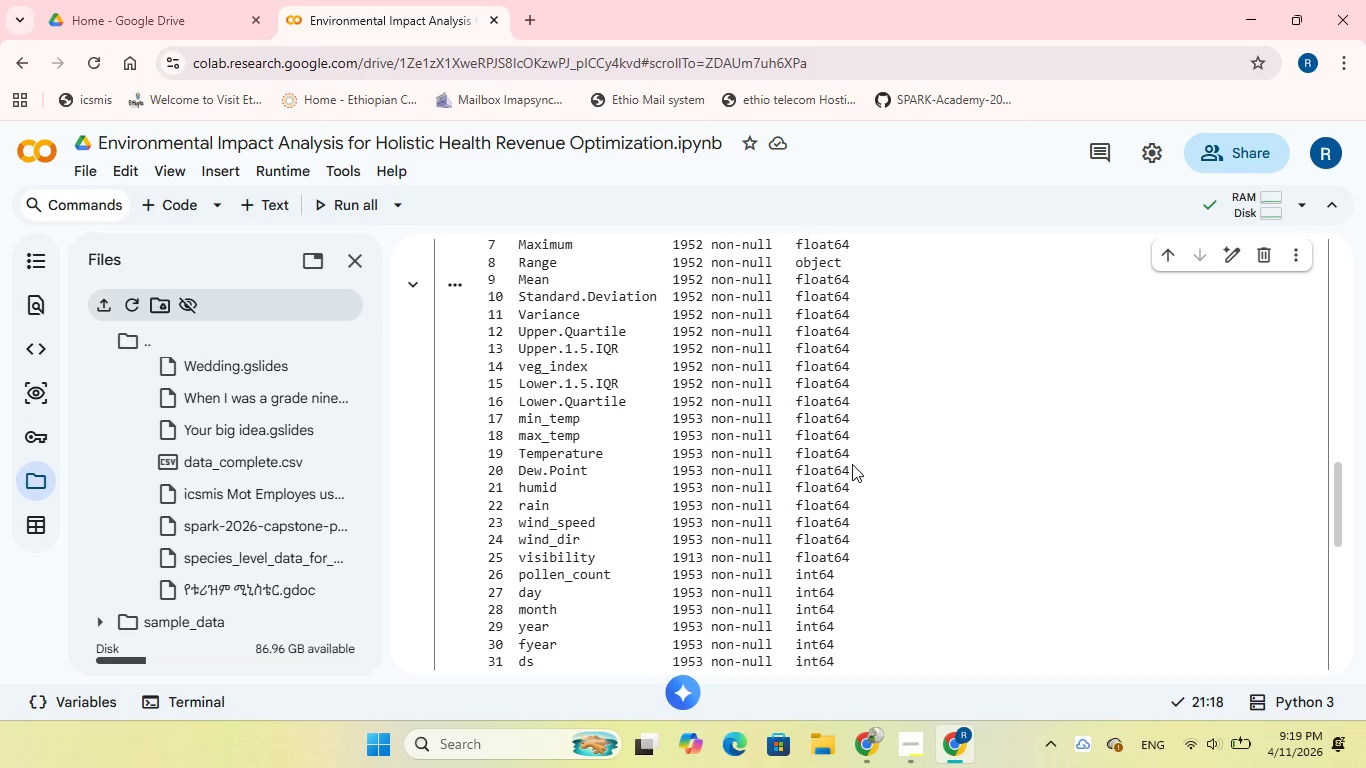 
wait(7.96)
 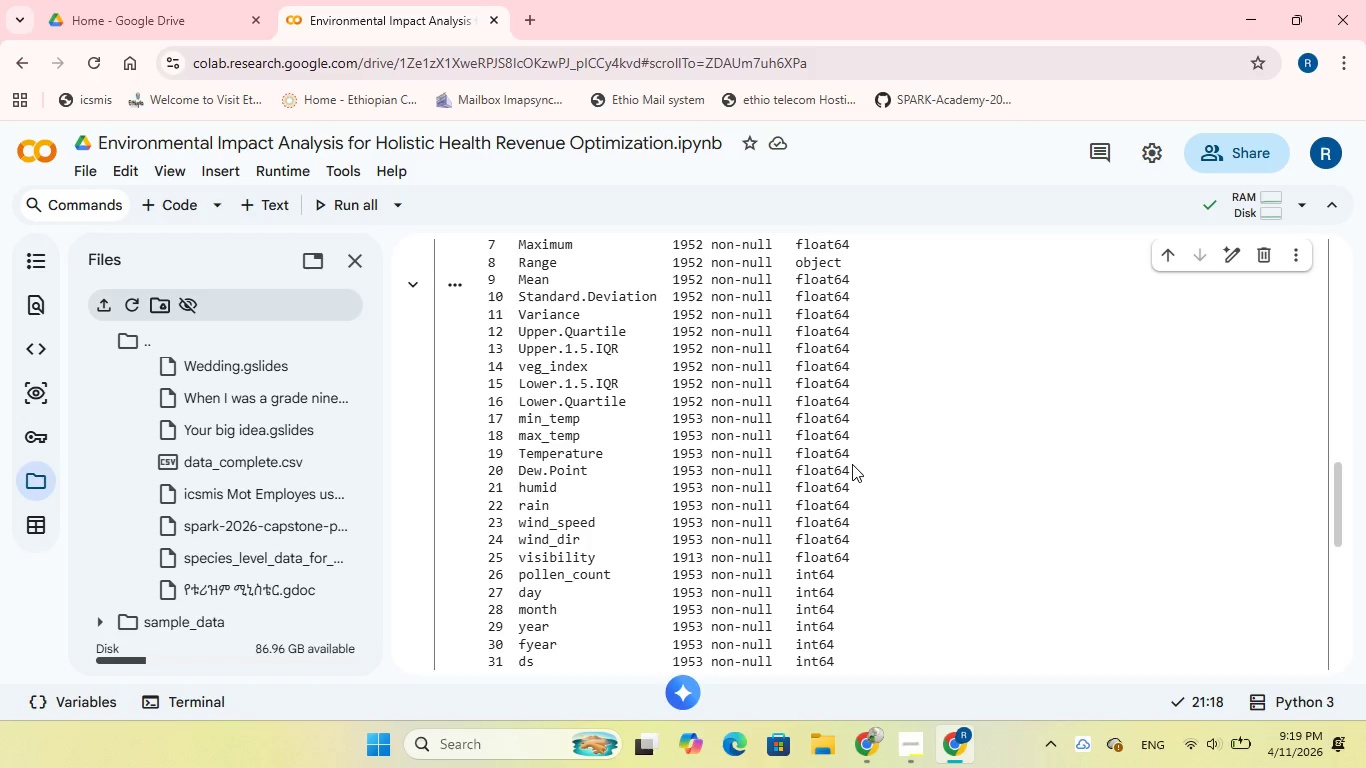 
scroll: coordinate [852, 464], scroll_direction: down, amount: 1.0
 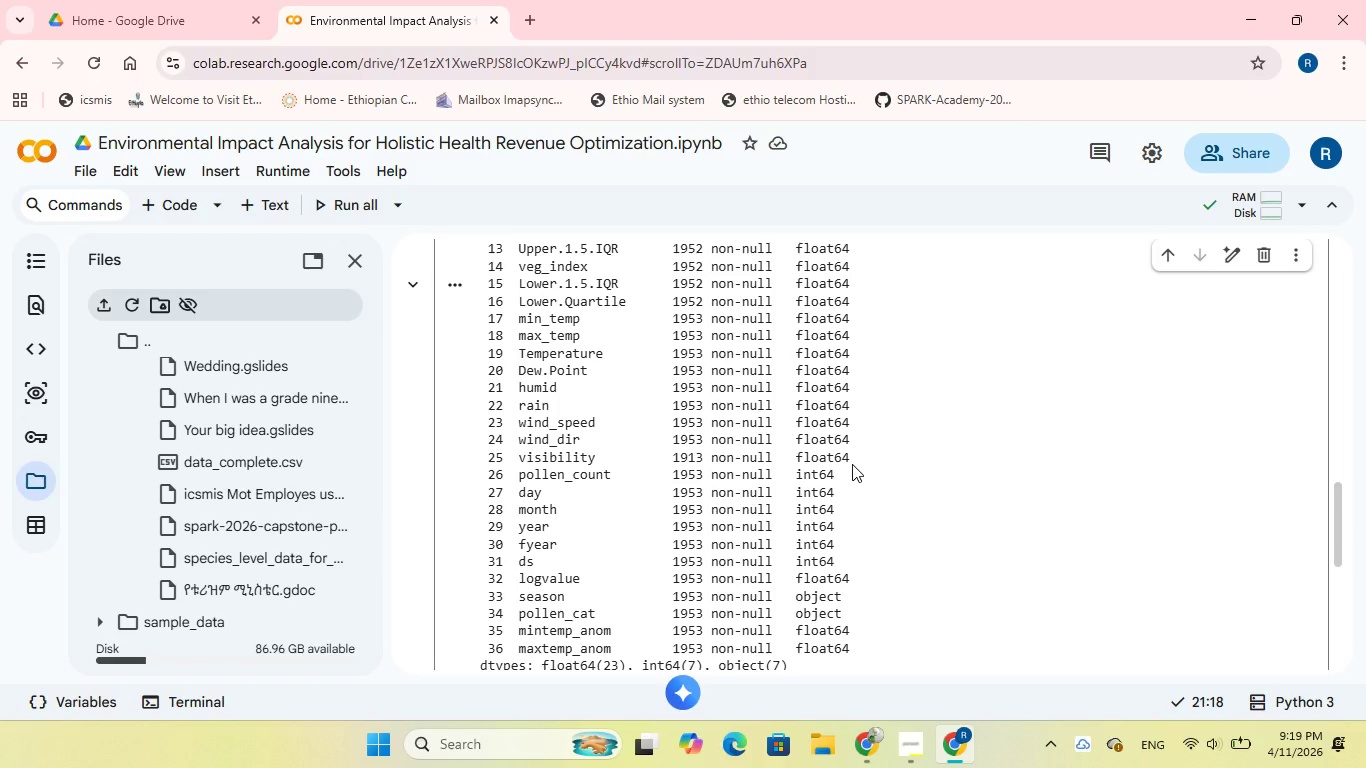 
wait(5.82)
 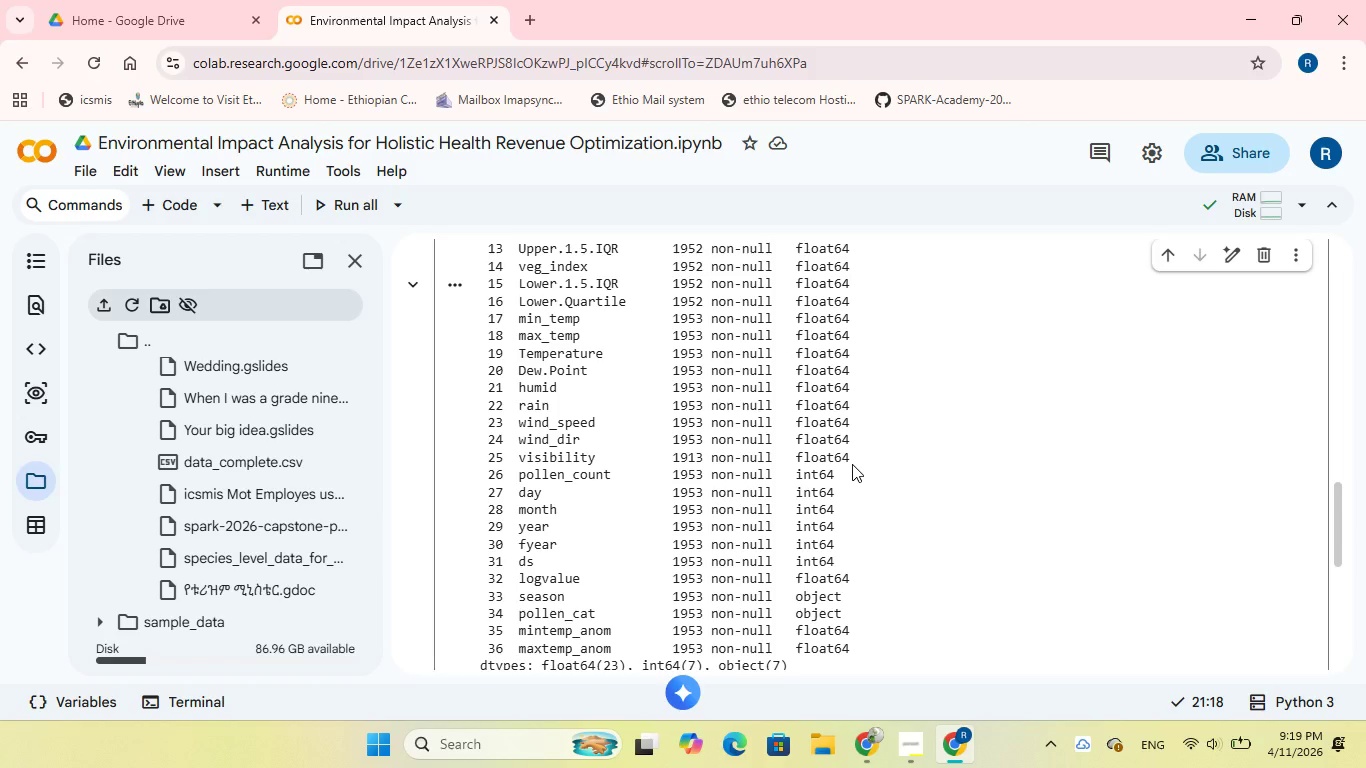 
scroll: coordinate [852, 464], scroll_direction: down, amount: 1.0
 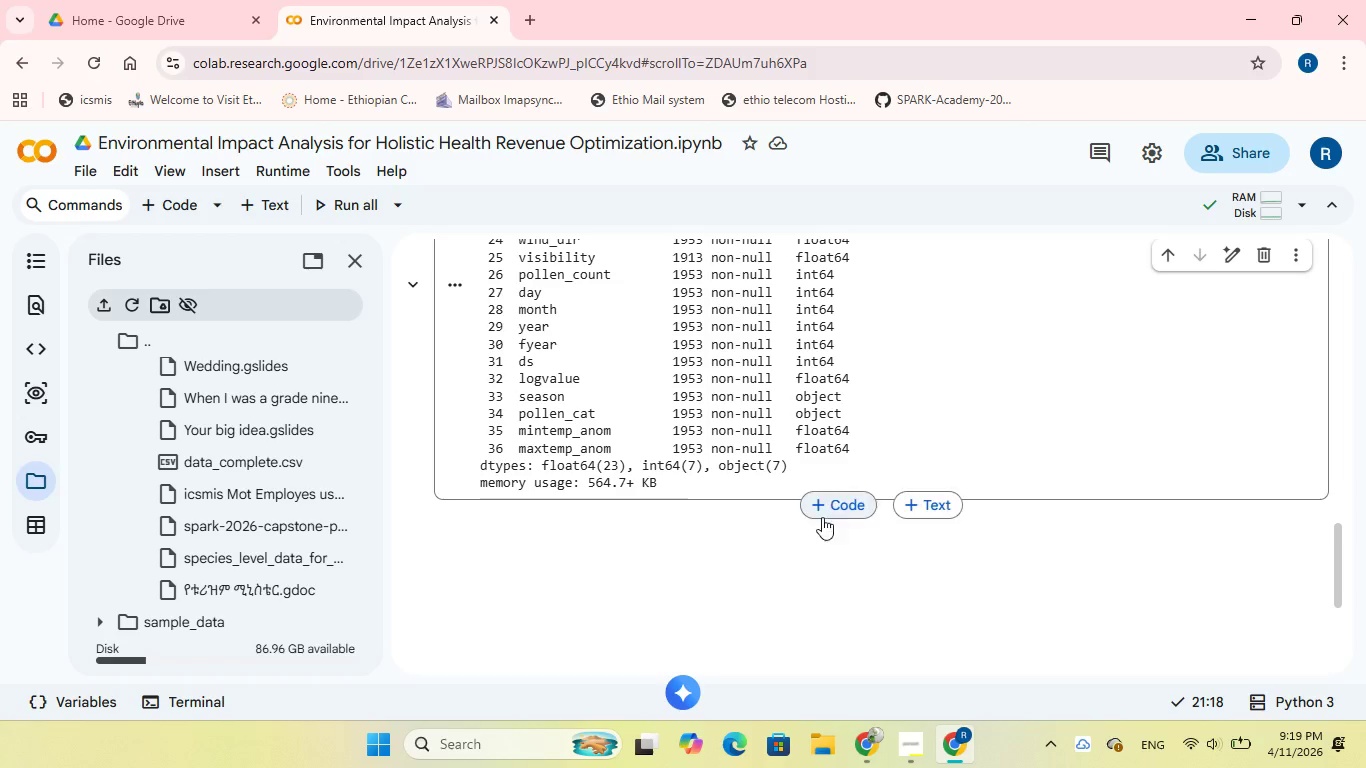 
wait(5.05)
 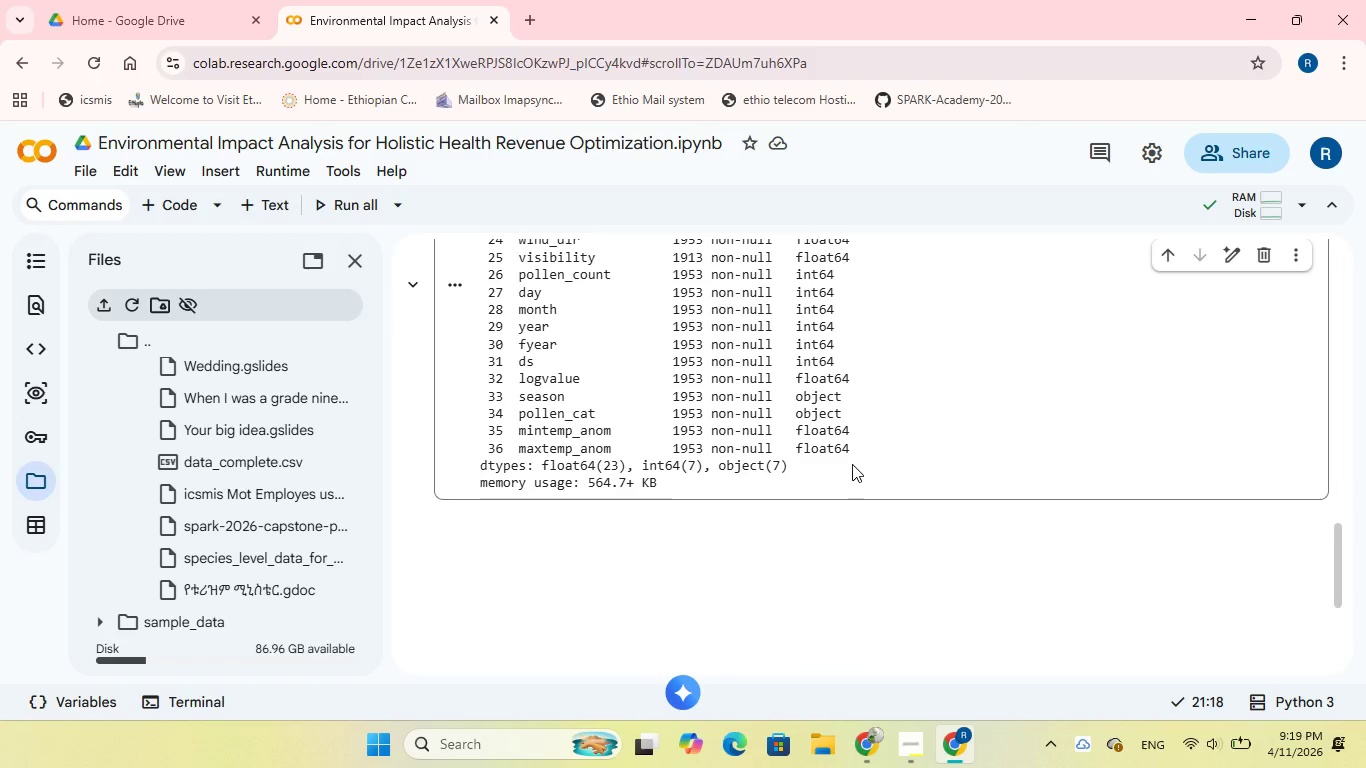 
left_click([830, 504])
 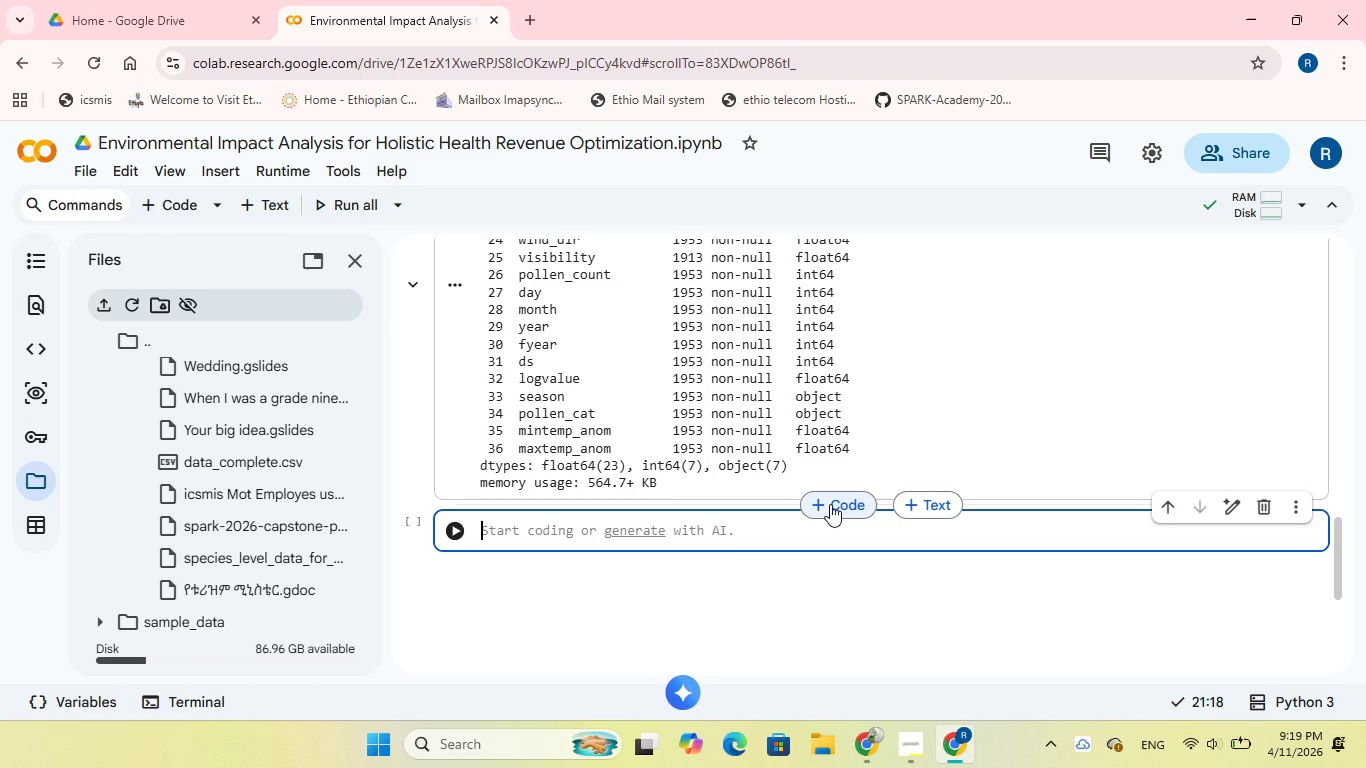 
type(pollen.)
 